 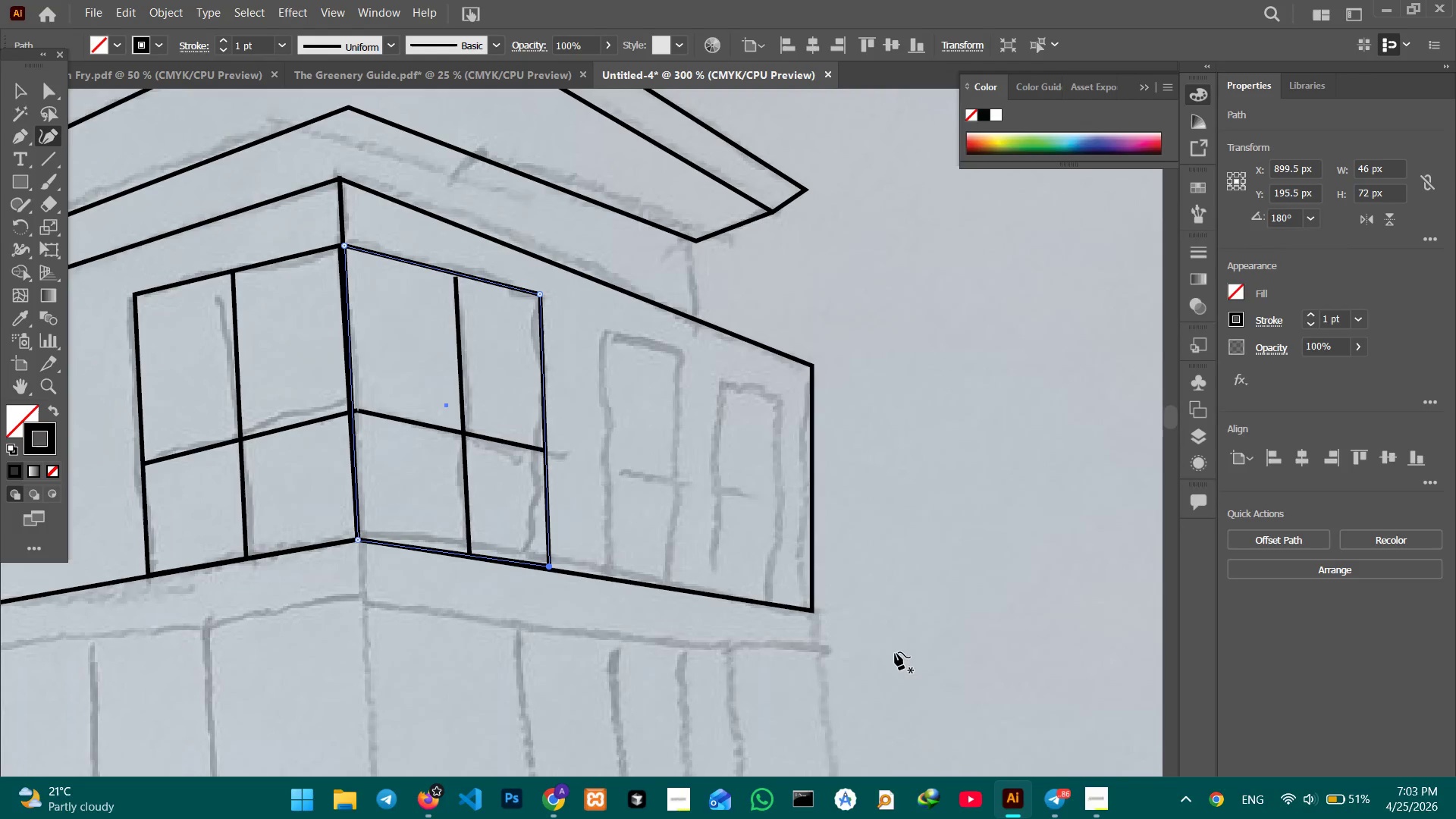 
left_click_drag(start_coordinate=[685, 497], to_coordinate=[388, 419])
 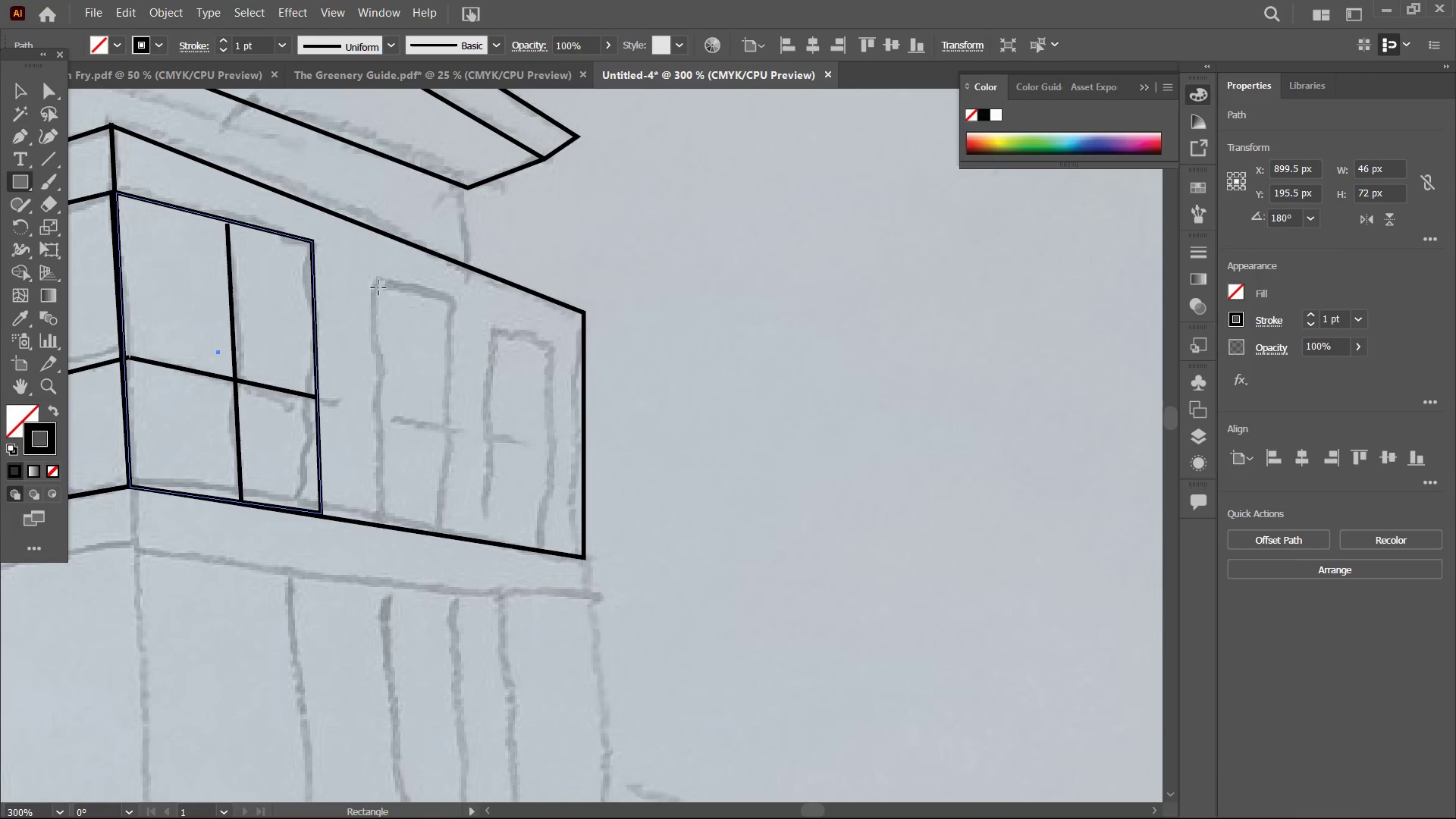 
left_click_drag(start_coordinate=[375, 281], to_coordinate=[449, 533])
 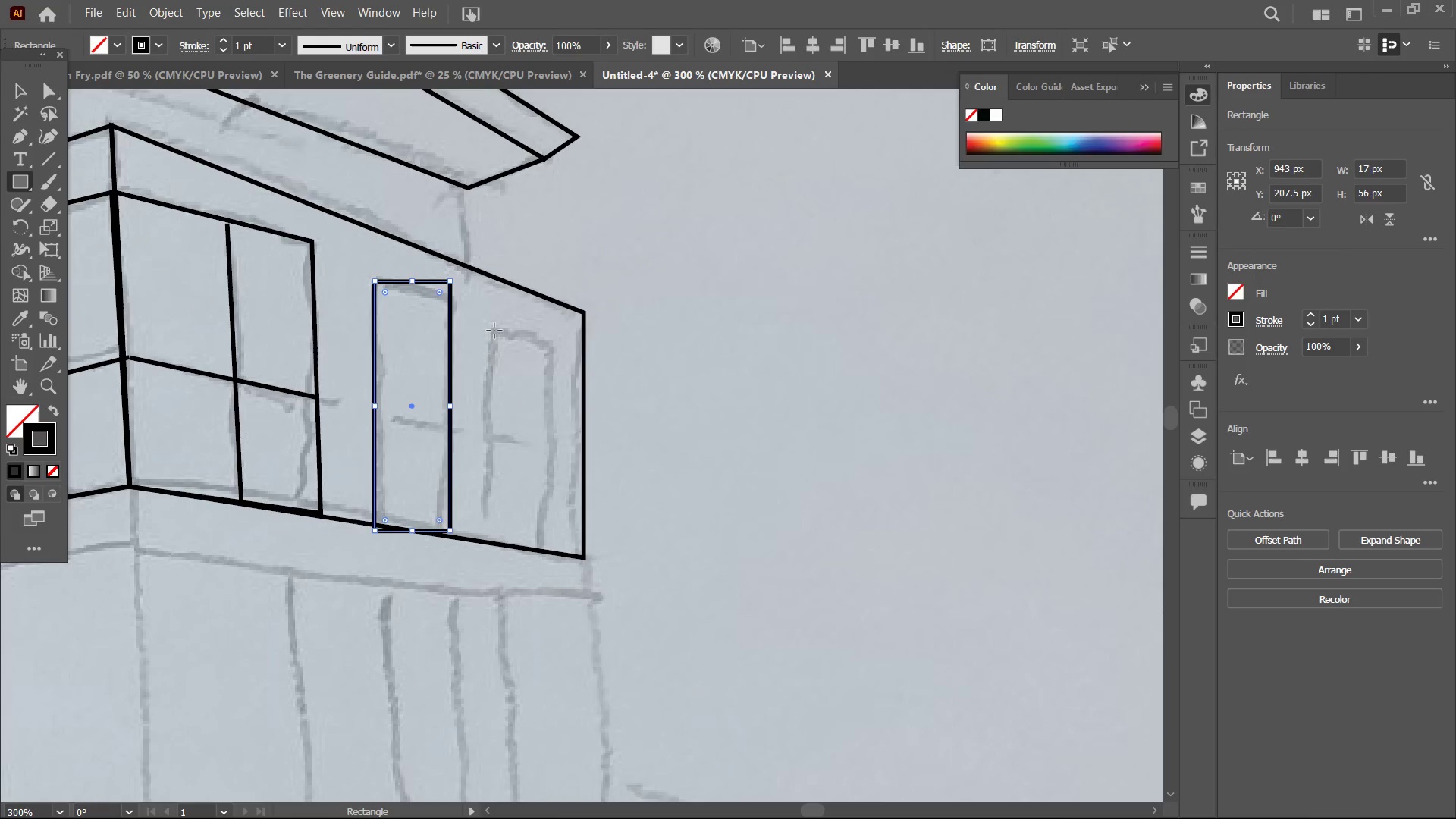 
left_click_drag(start_coordinate=[494, 331], to_coordinate=[551, 547])
 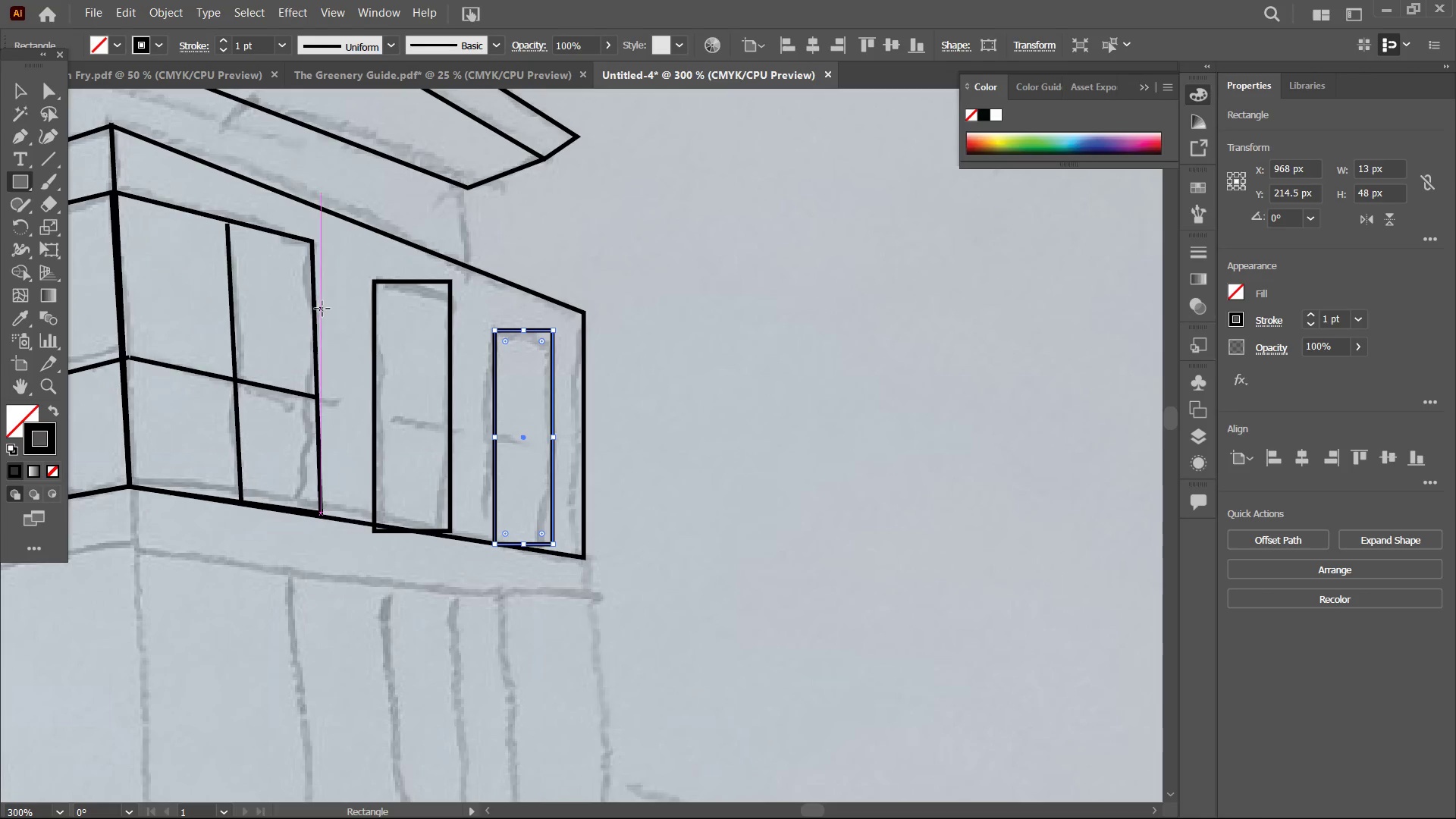 
key(Control+Equal)
 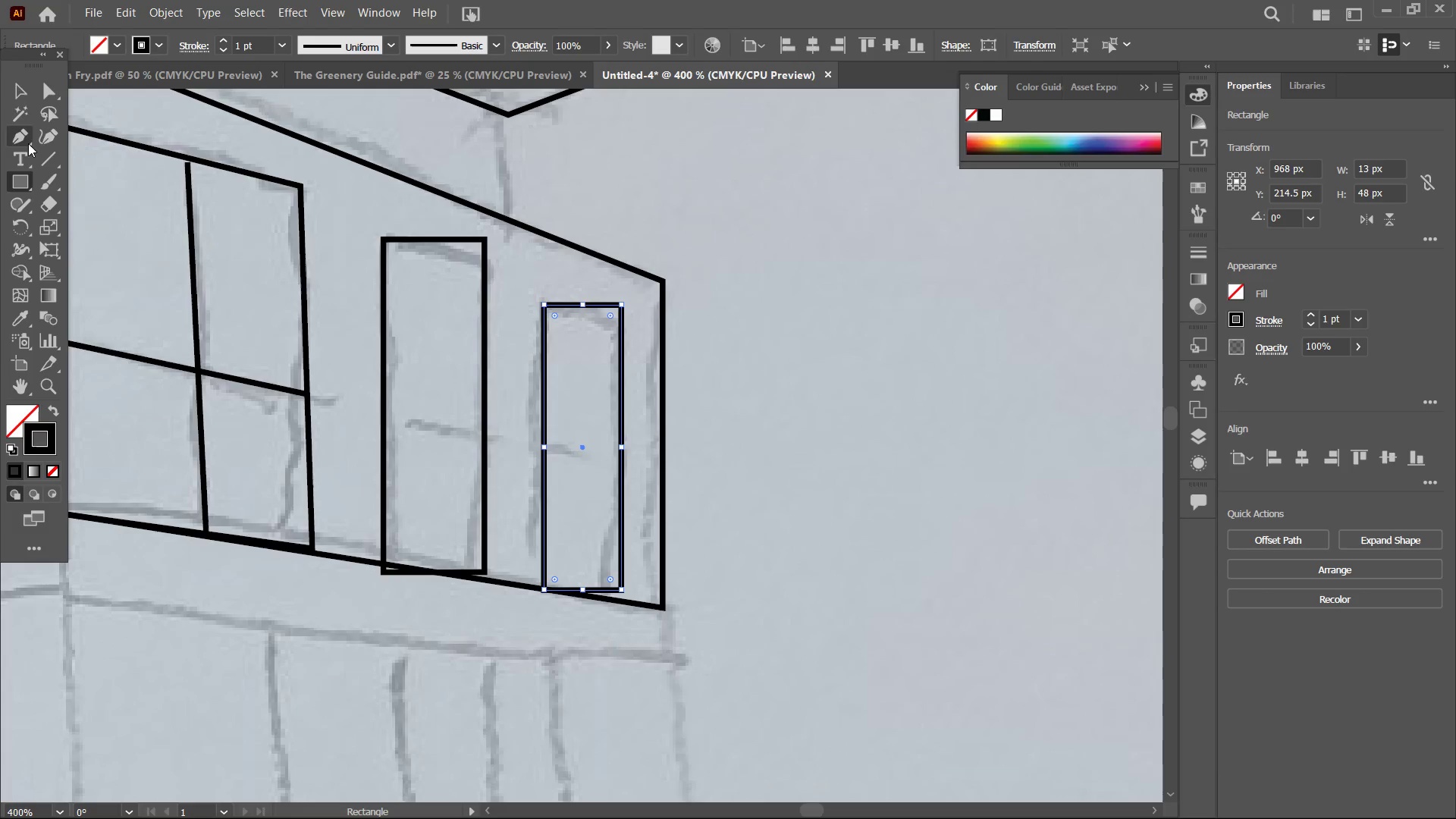 
left_click([38, 140])
 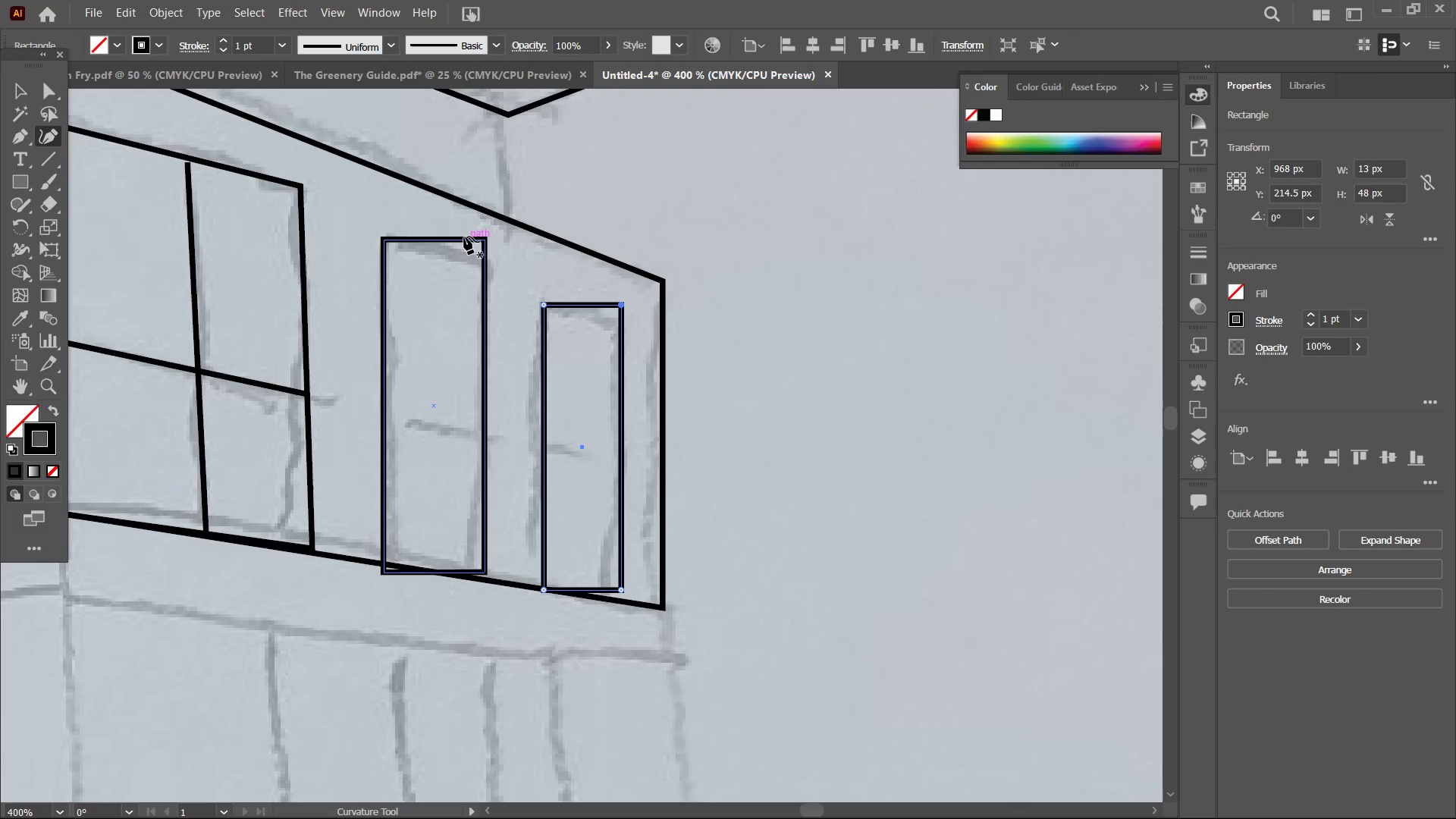 
left_click([464, 237])
 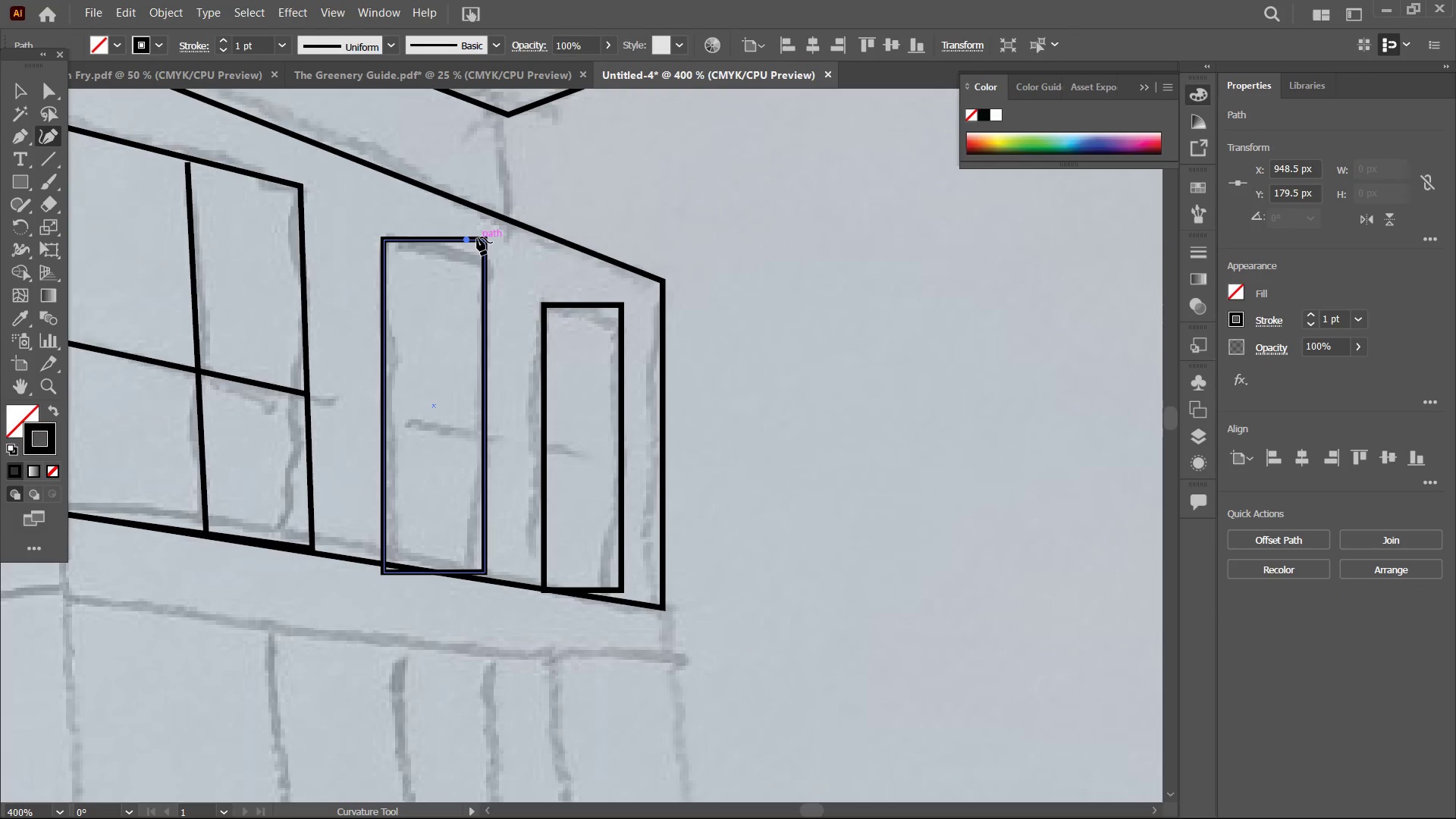 
key(Backspace)
 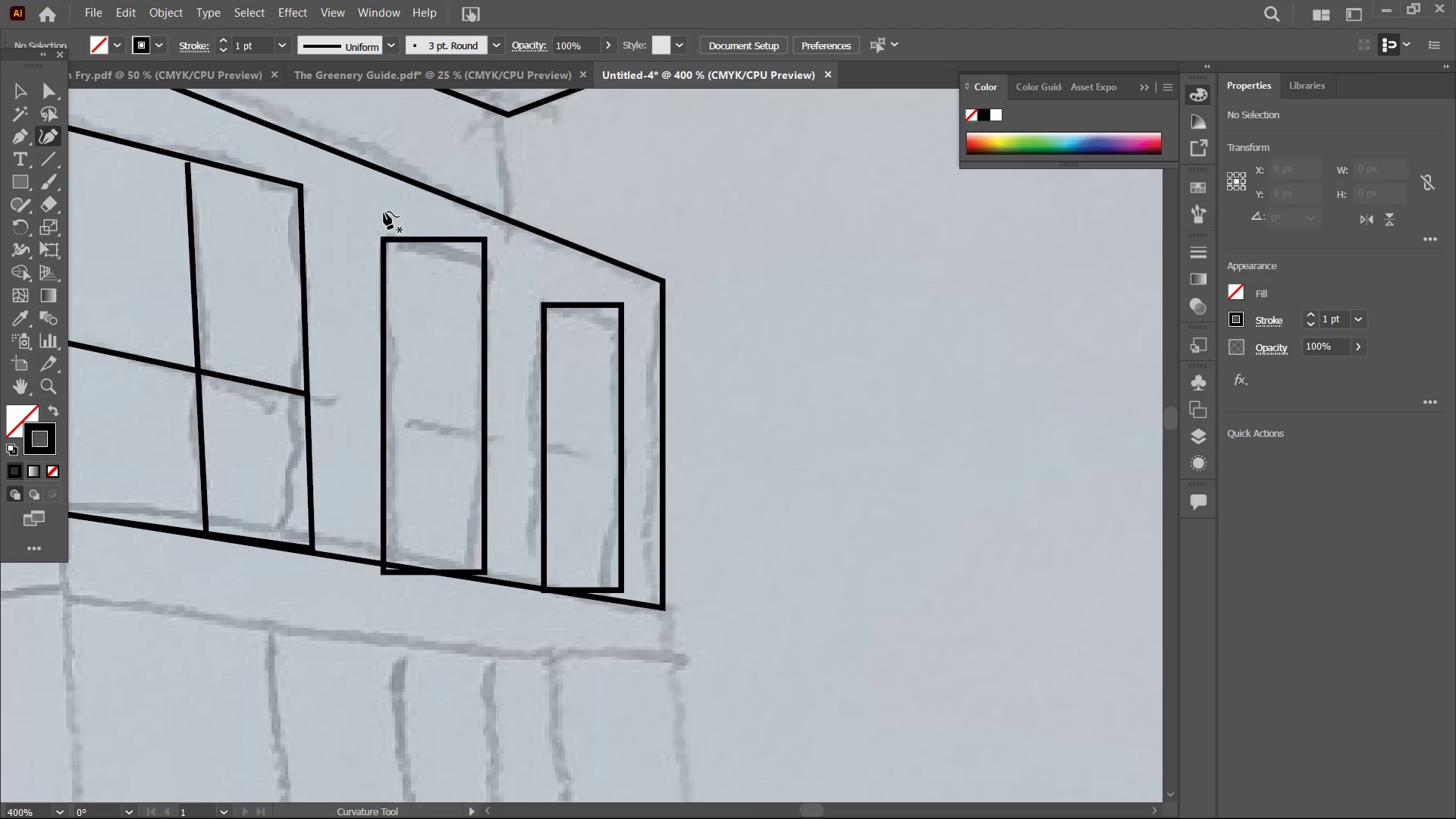 
left_click([447, 237])
 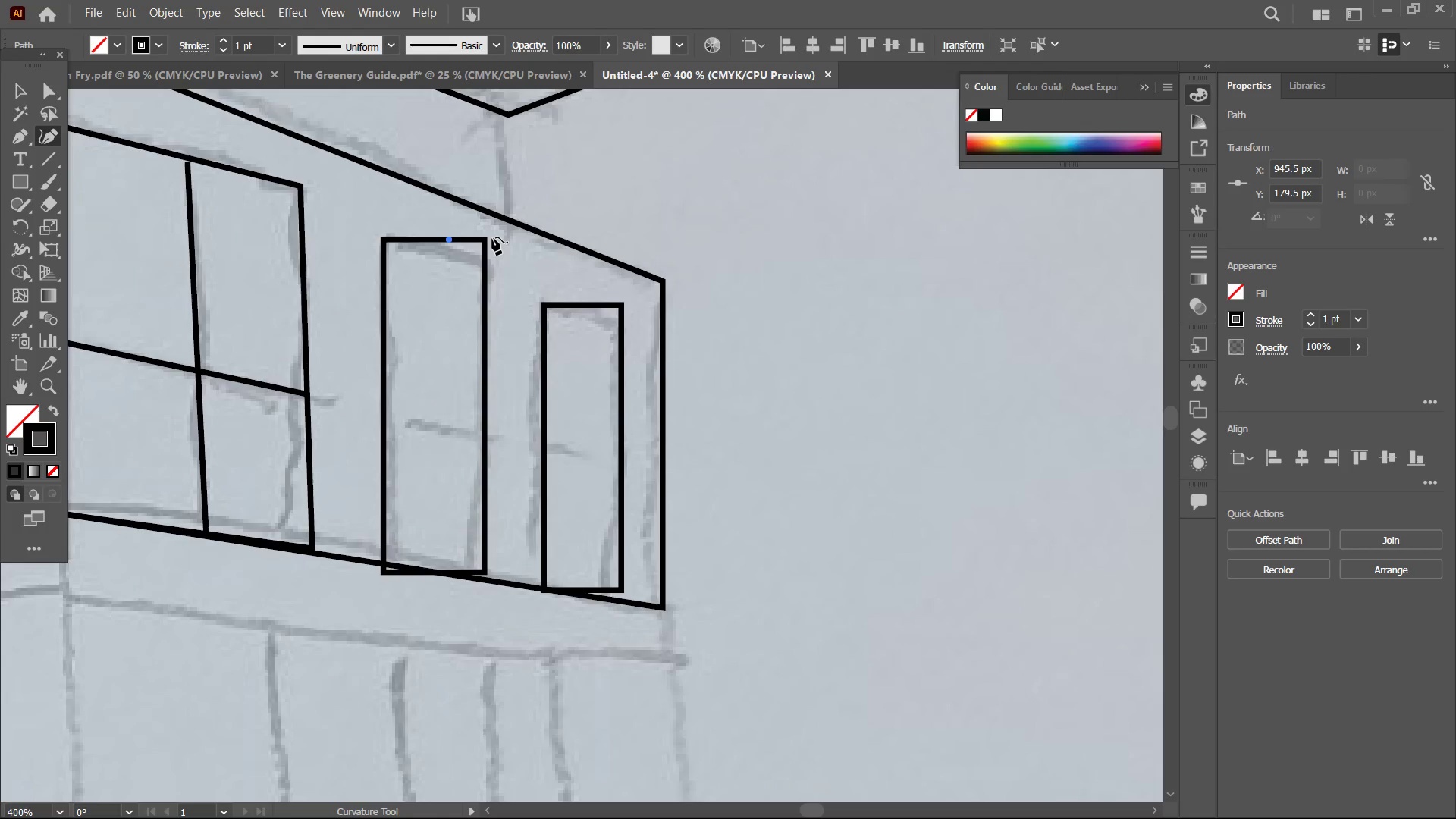 
key(Backspace)
 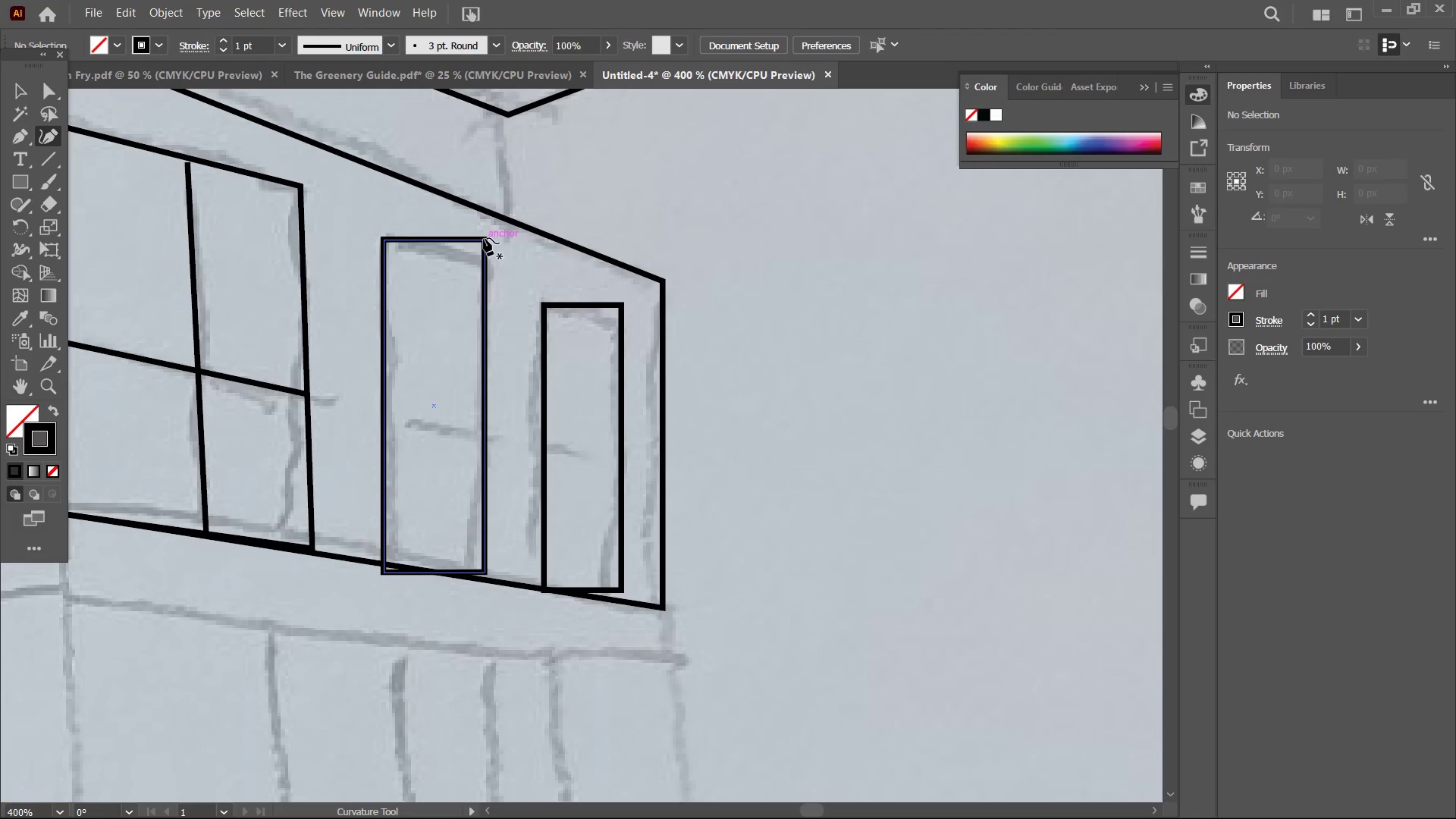 
left_click([484, 238])
 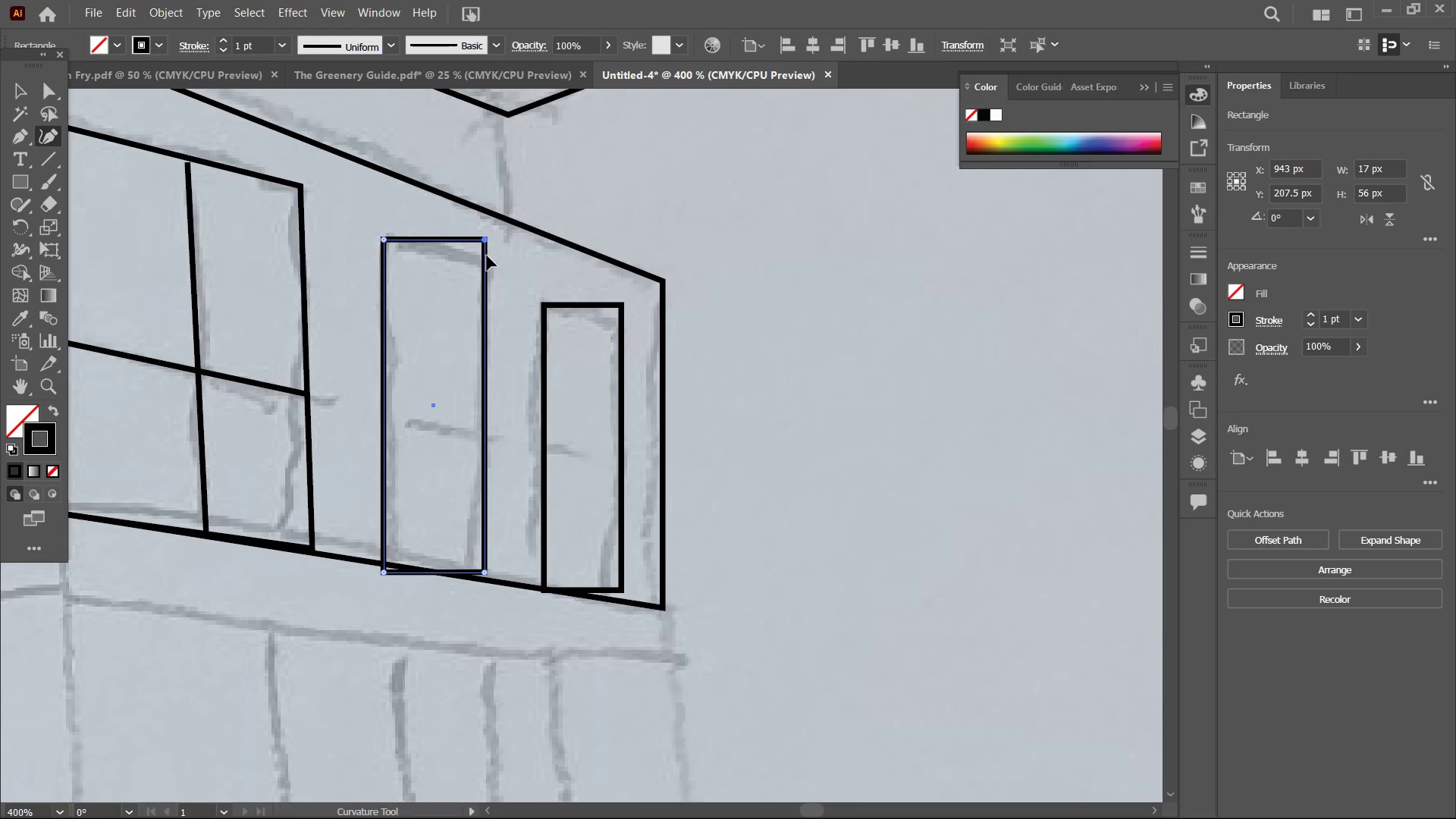 
left_click_drag(start_coordinate=[486, 240], to_coordinate=[489, 268])
 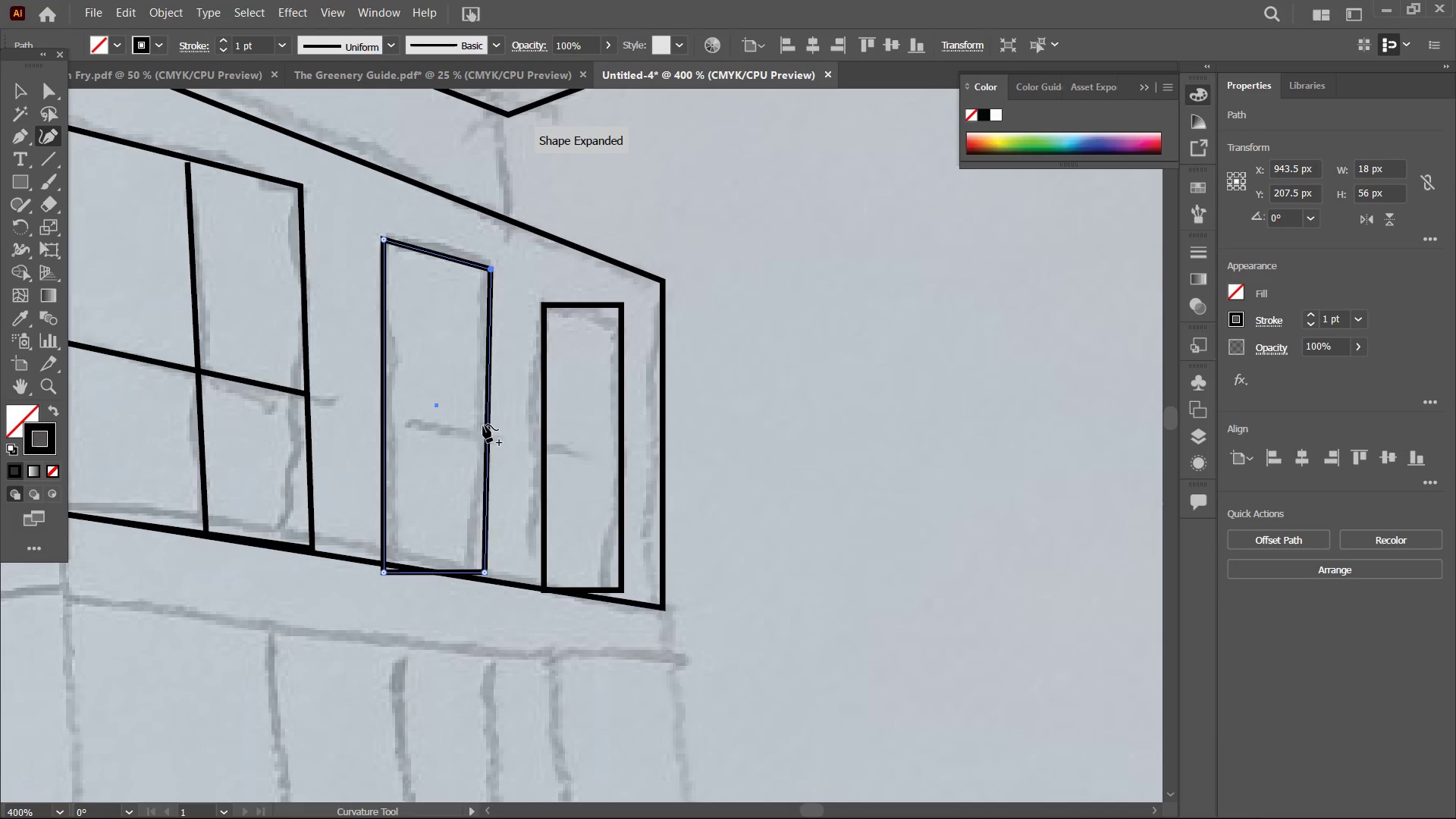 
scroll: coordinate [483, 444], scroll_direction: down, amount: 3.0
 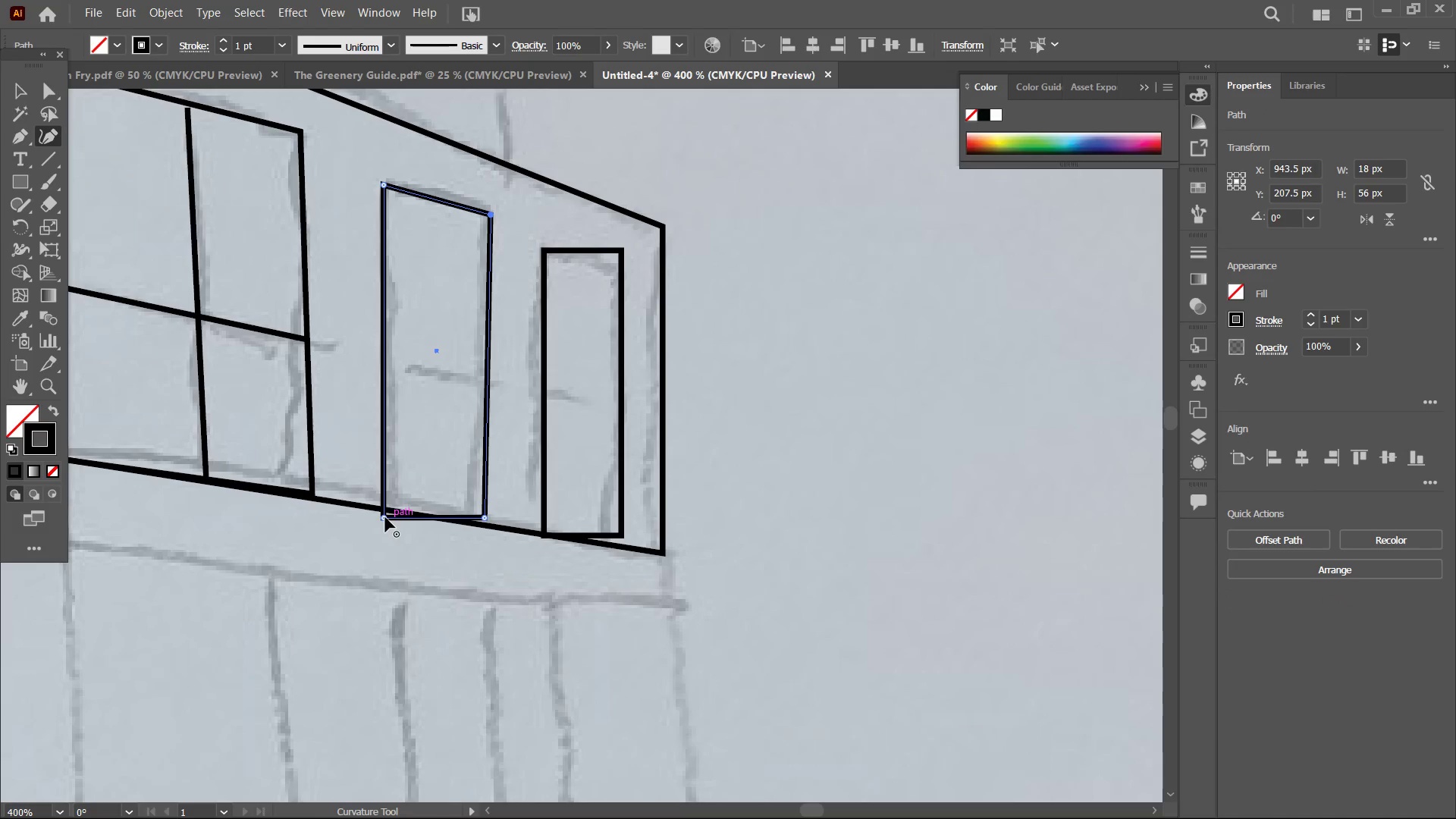 
left_click_drag(start_coordinate=[385, 517], to_coordinate=[385, 508])
 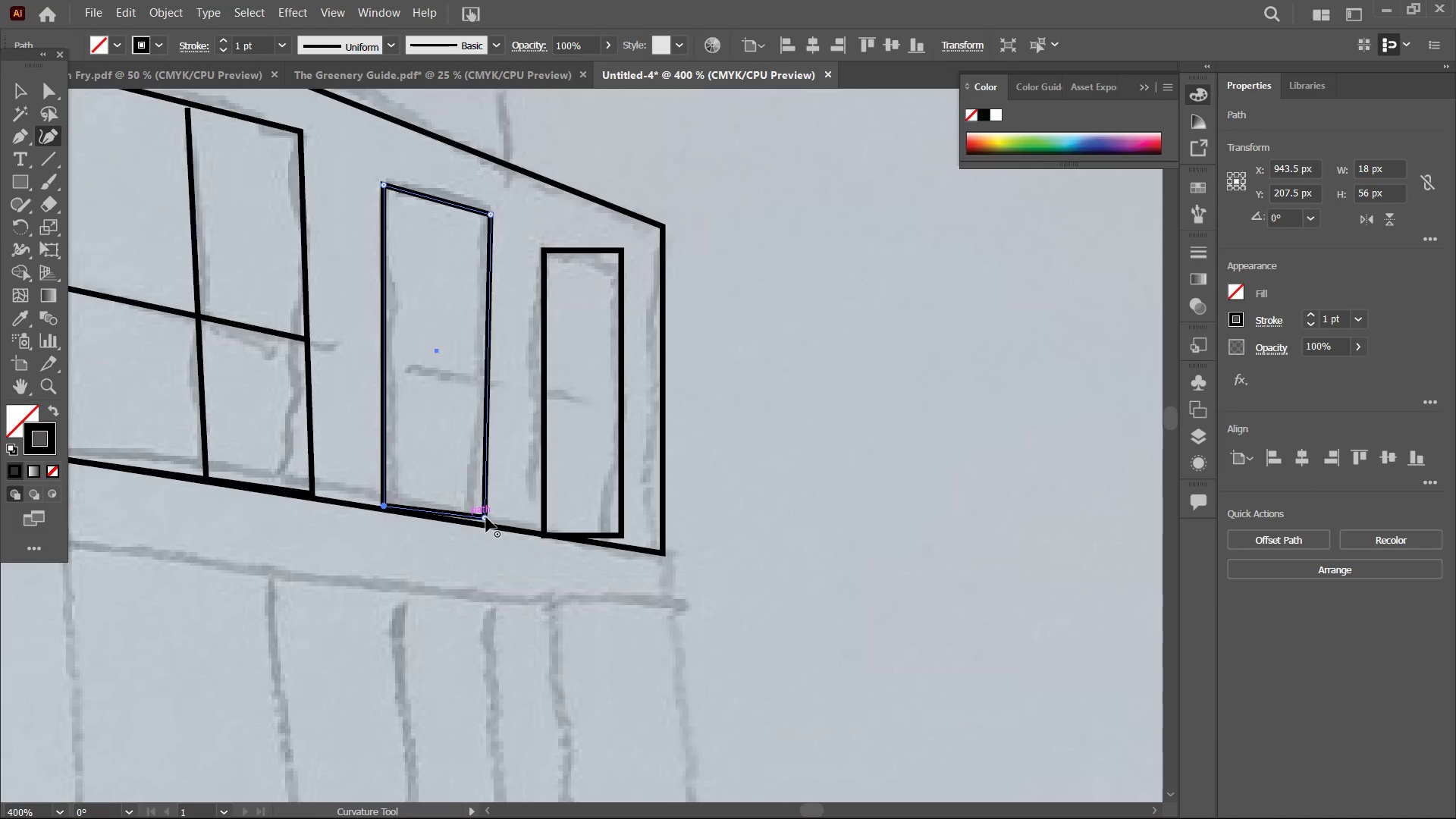 
left_click_drag(start_coordinate=[486, 517], to_coordinate=[486, 523])
 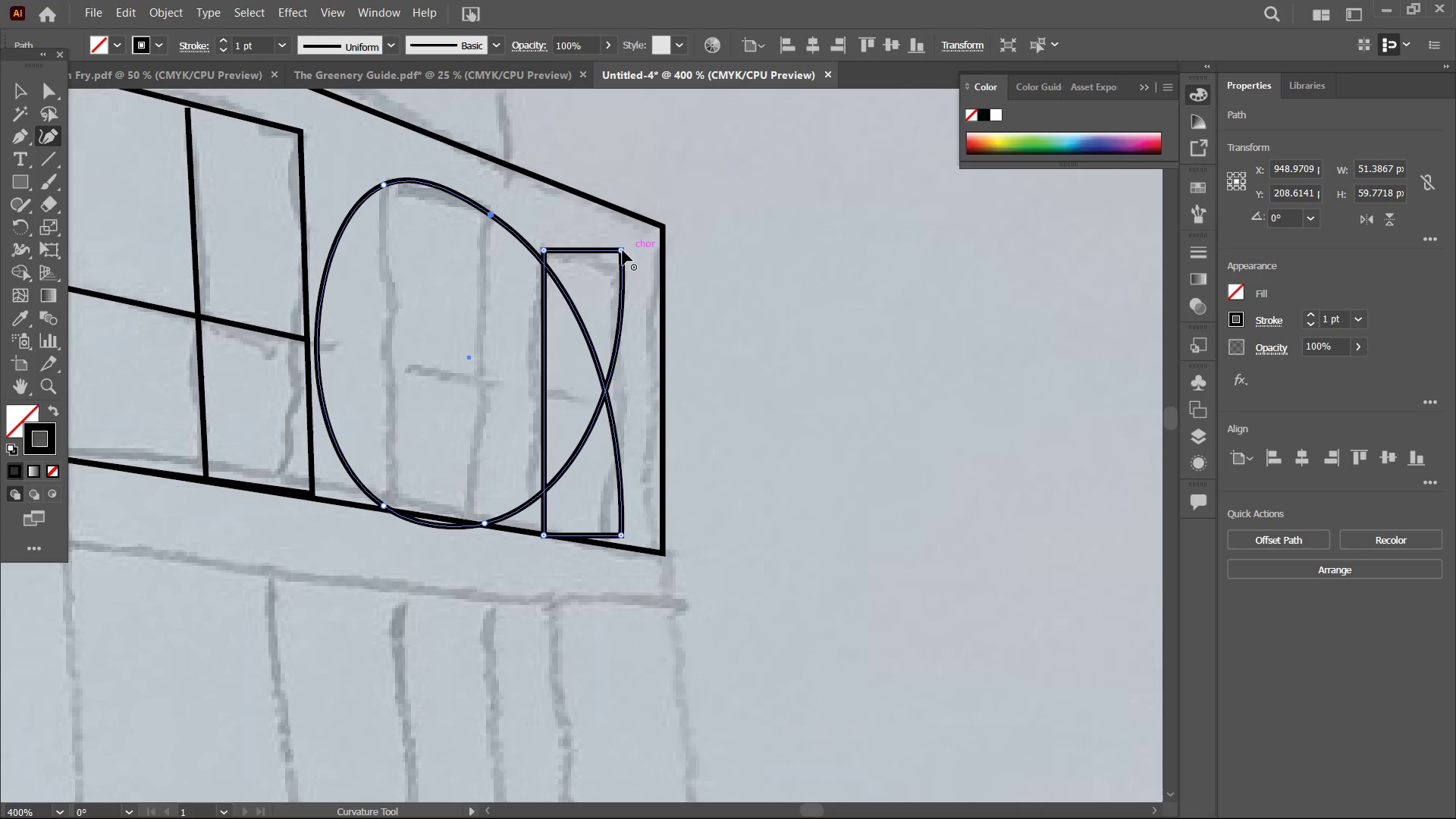 
key(Control+Z)
 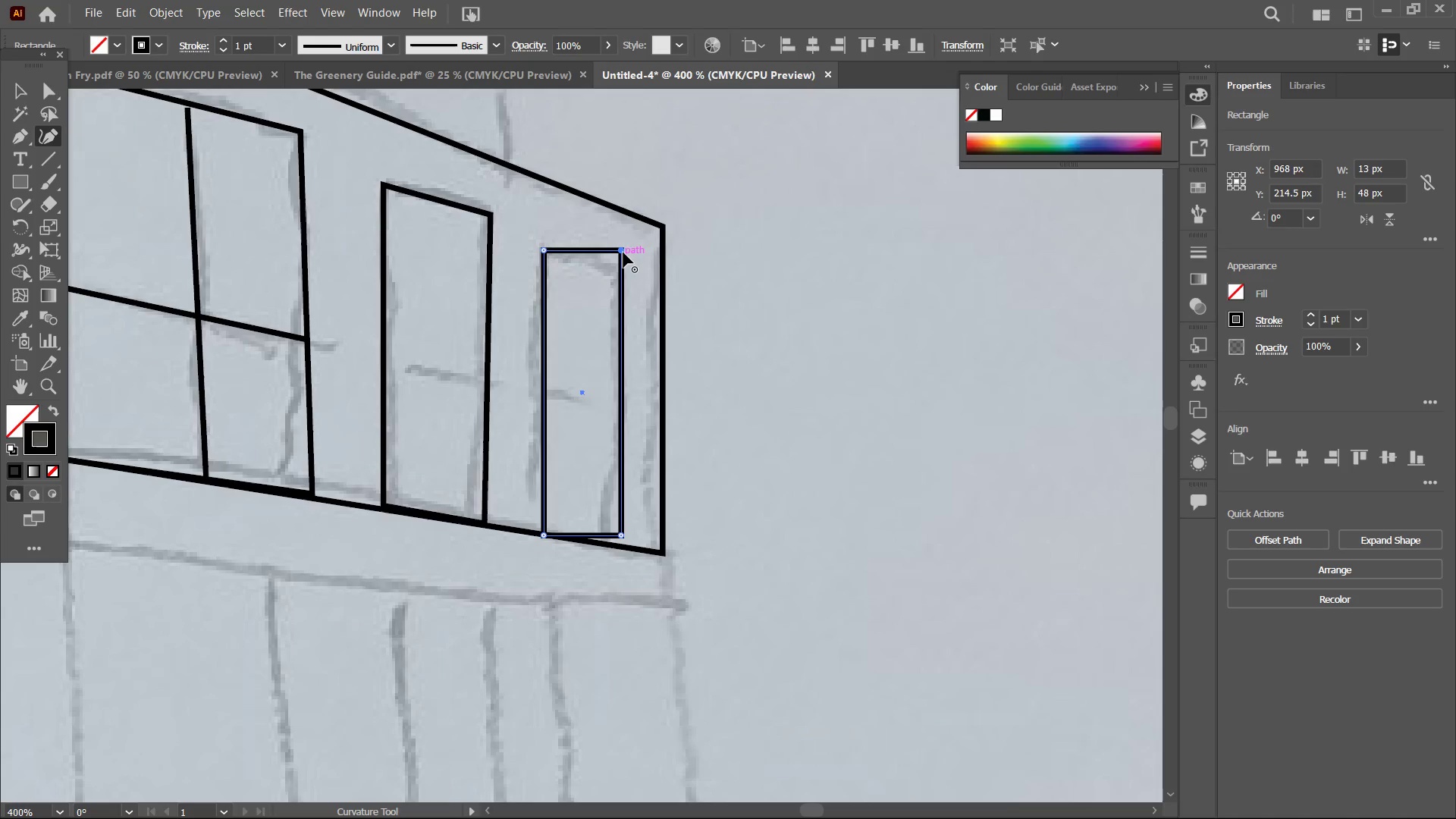 
left_click_drag(start_coordinate=[623, 251], to_coordinate=[621, 277])
 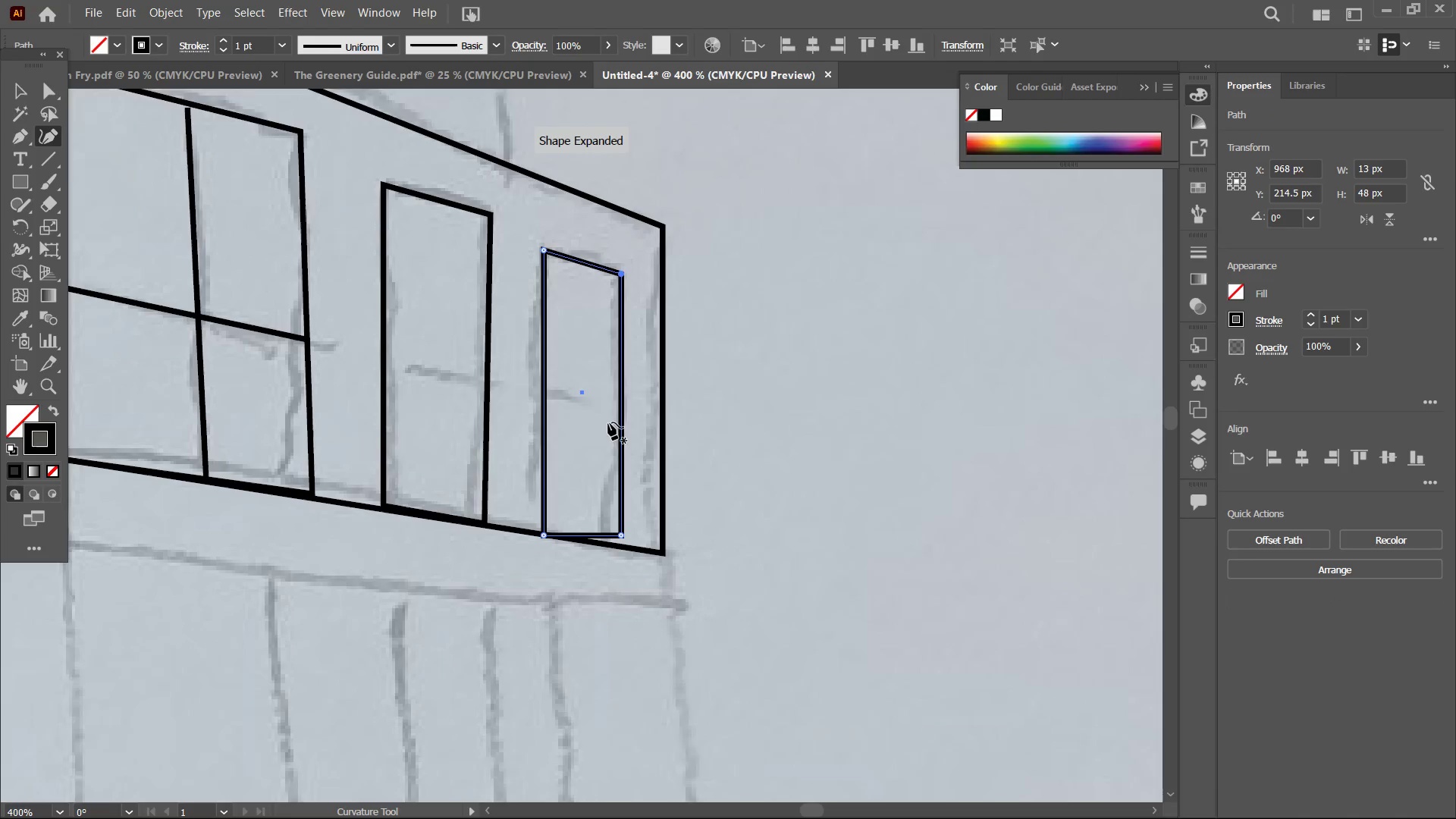 
scroll: coordinate [608, 422], scroll_direction: down, amount: 2.0
 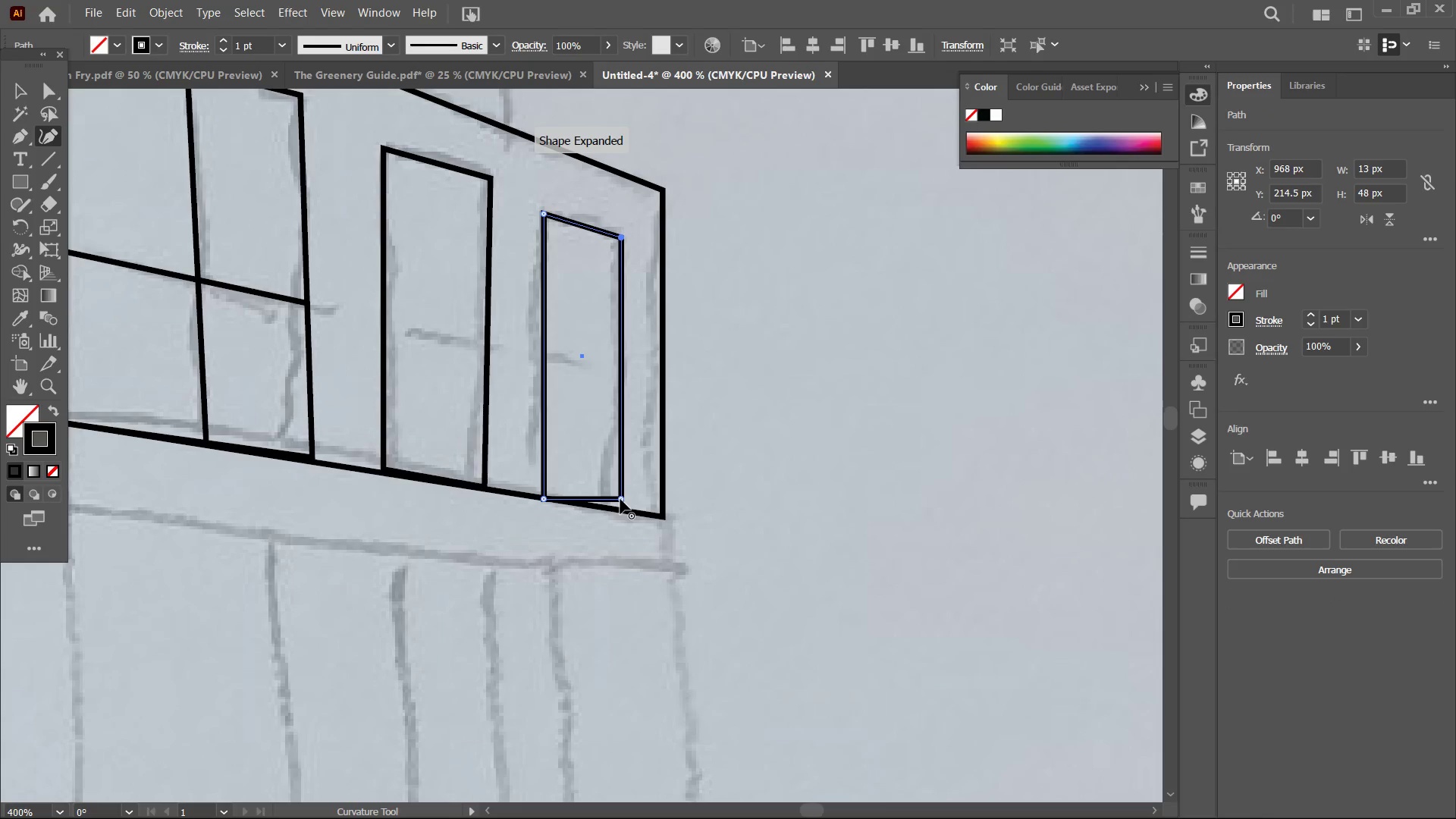 
left_click_drag(start_coordinate=[620, 499], to_coordinate=[619, 510])
 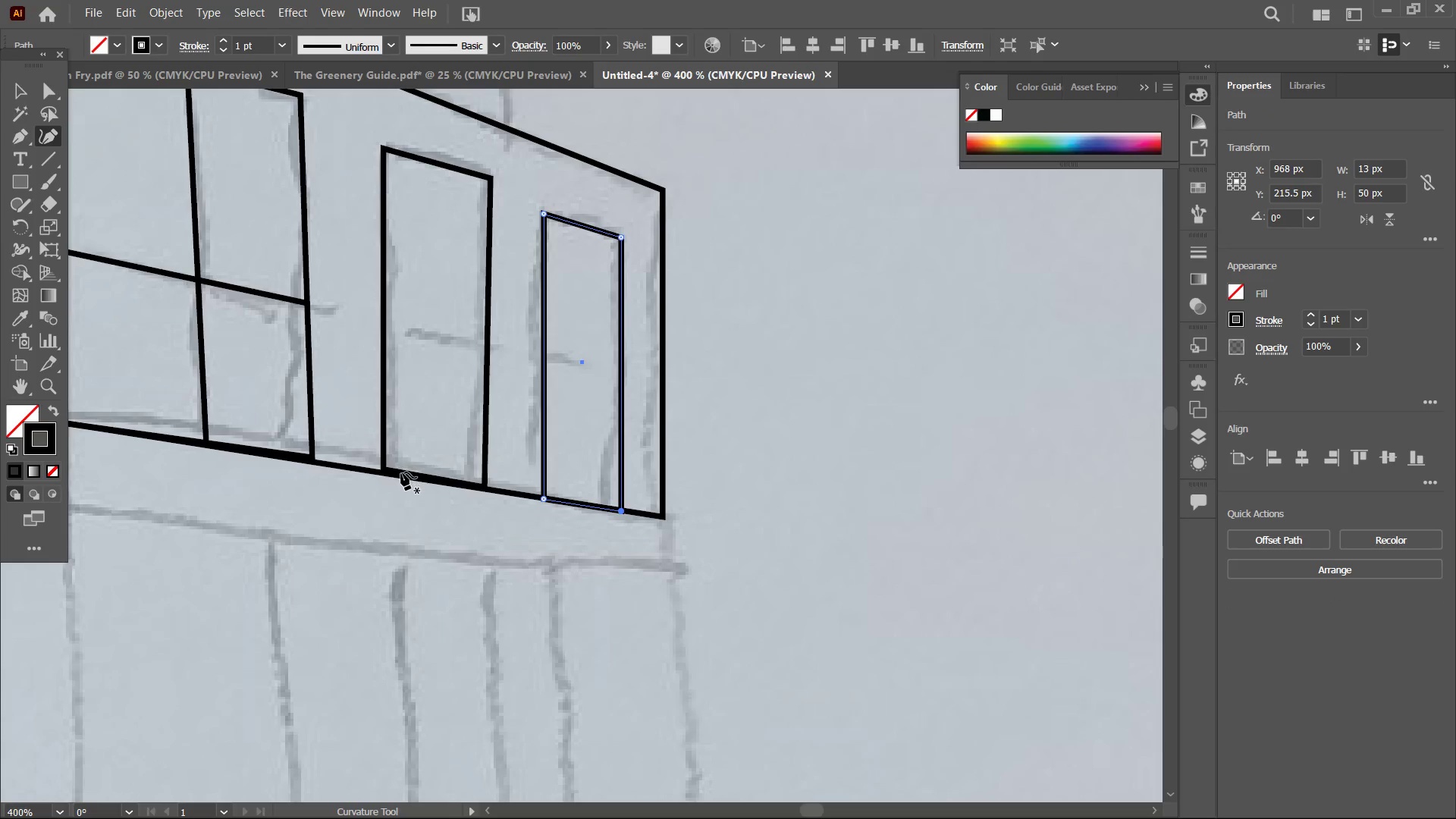 
left_click([401, 472])
 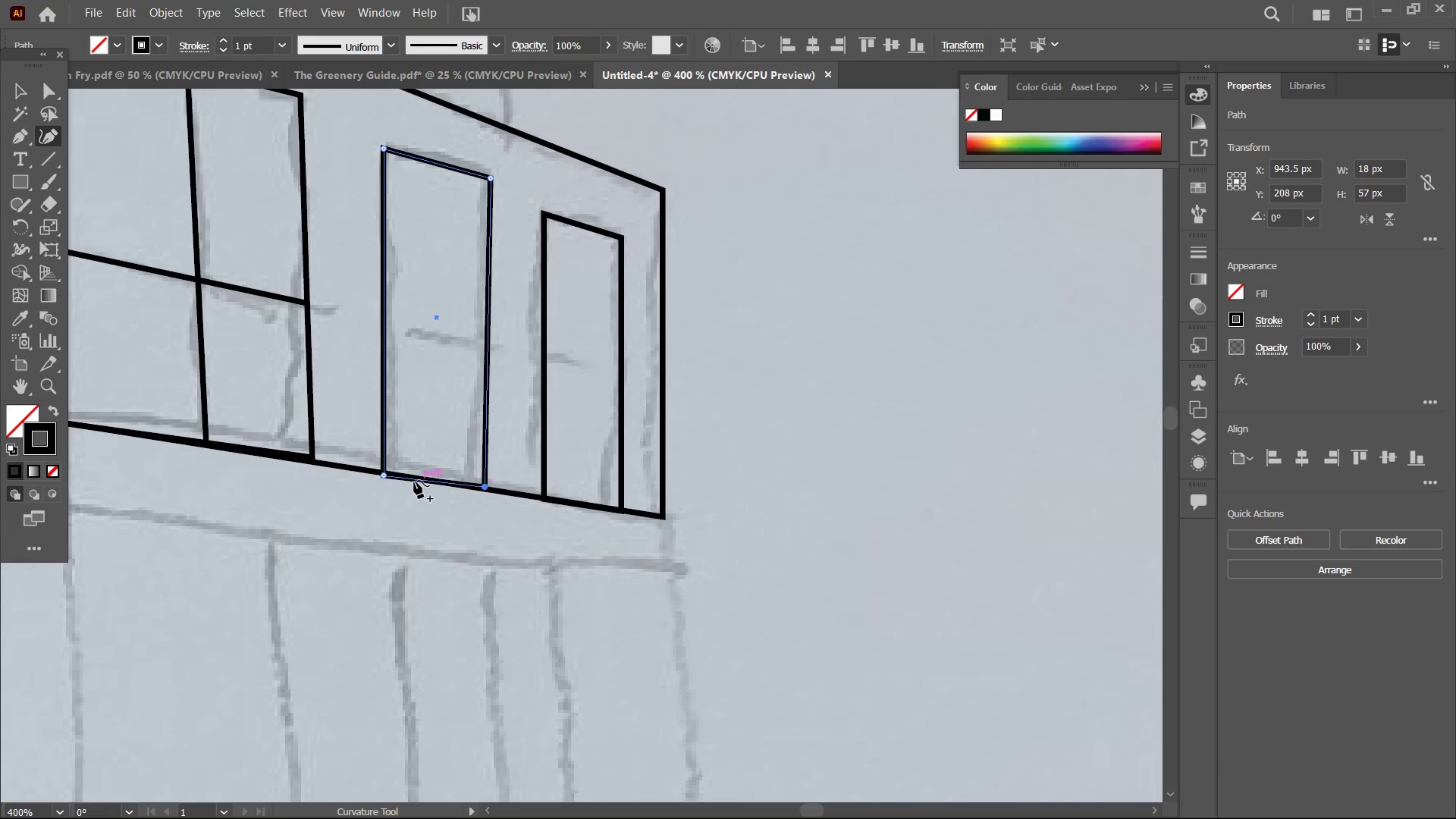 
left_click_drag(start_coordinate=[386, 475], to_coordinate=[386, 471])
 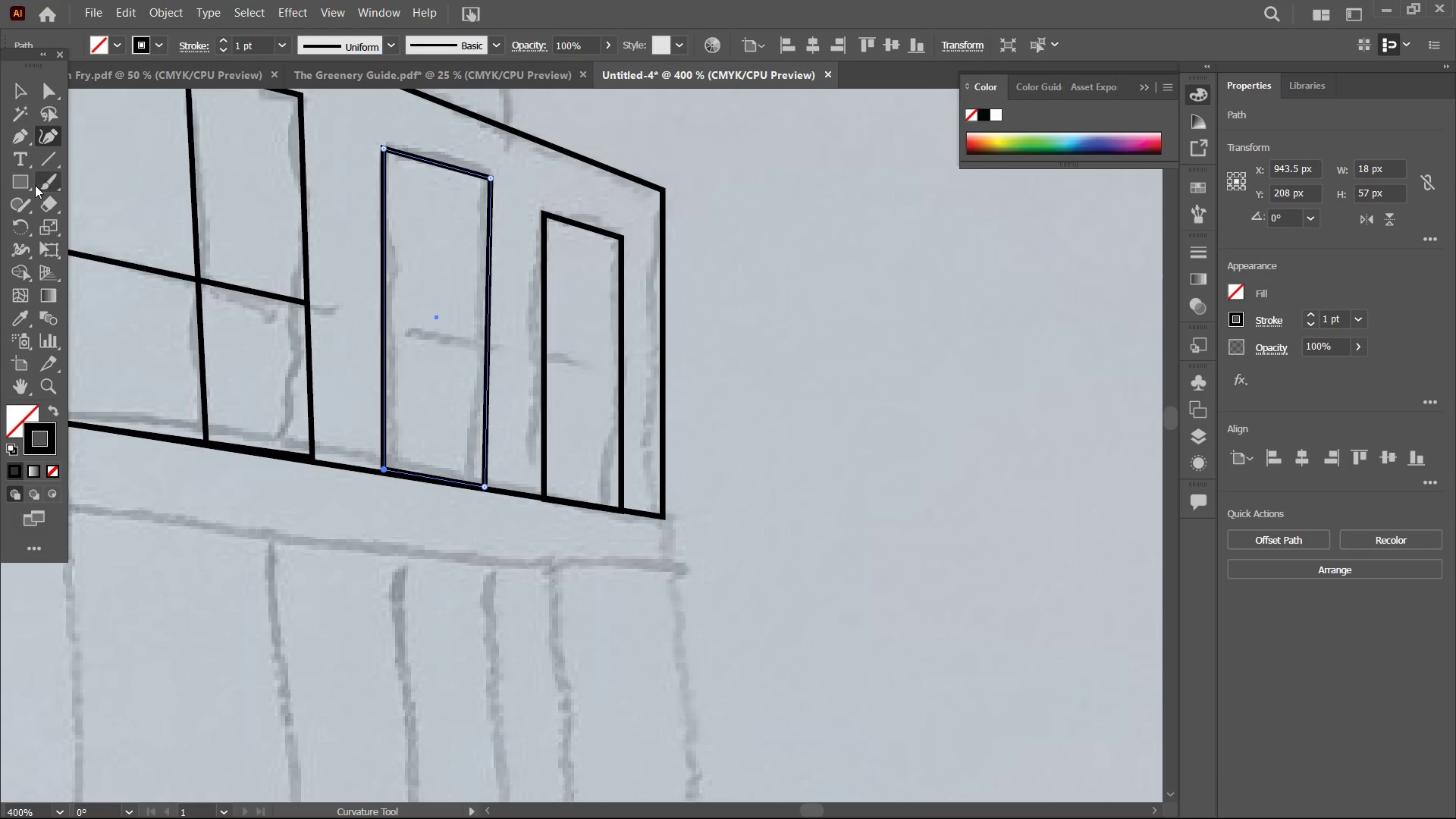 
left_click([53, 157])
 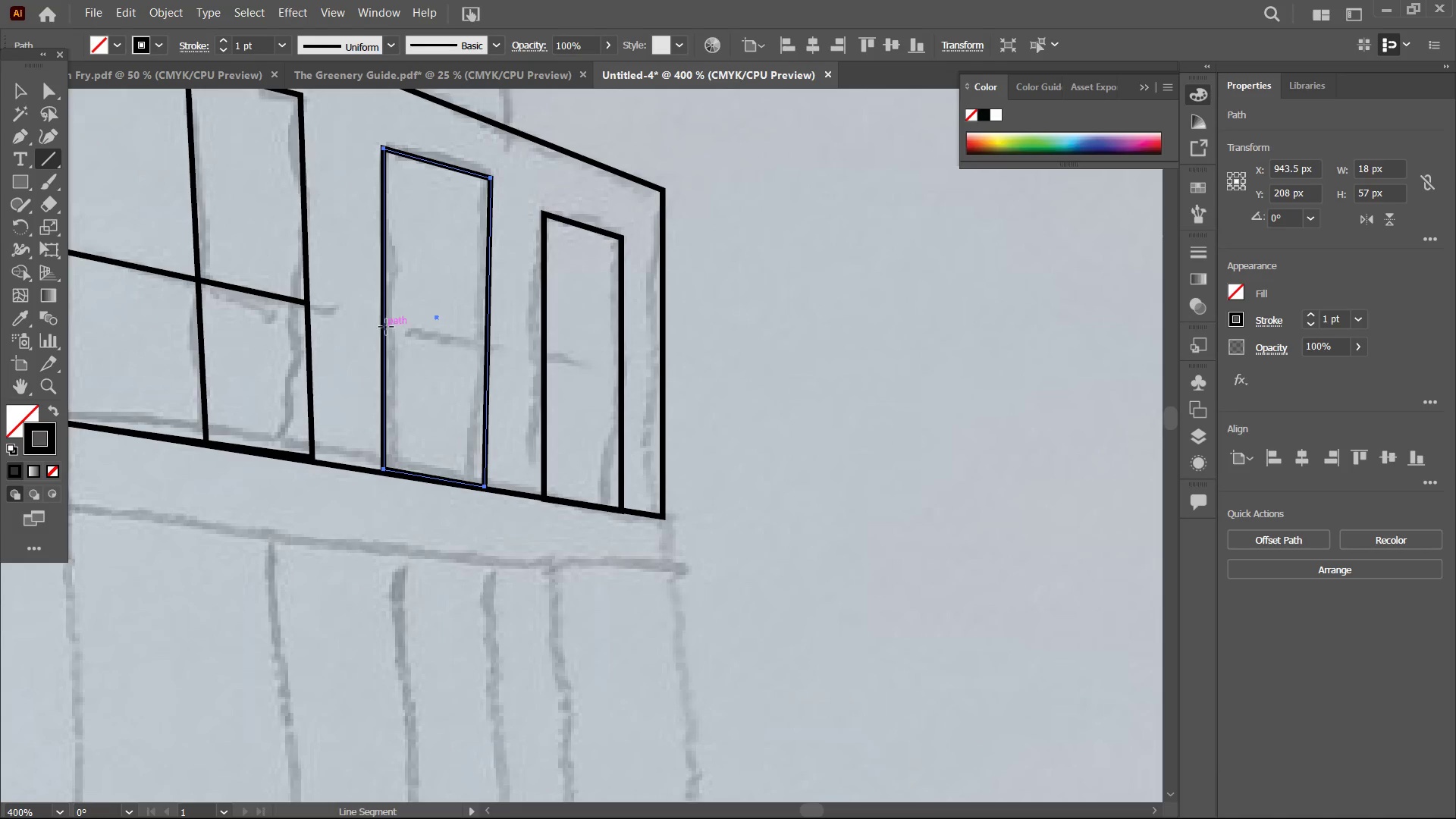 
left_click_drag(start_coordinate=[385, 327], to_coordinate=[485, 347])
 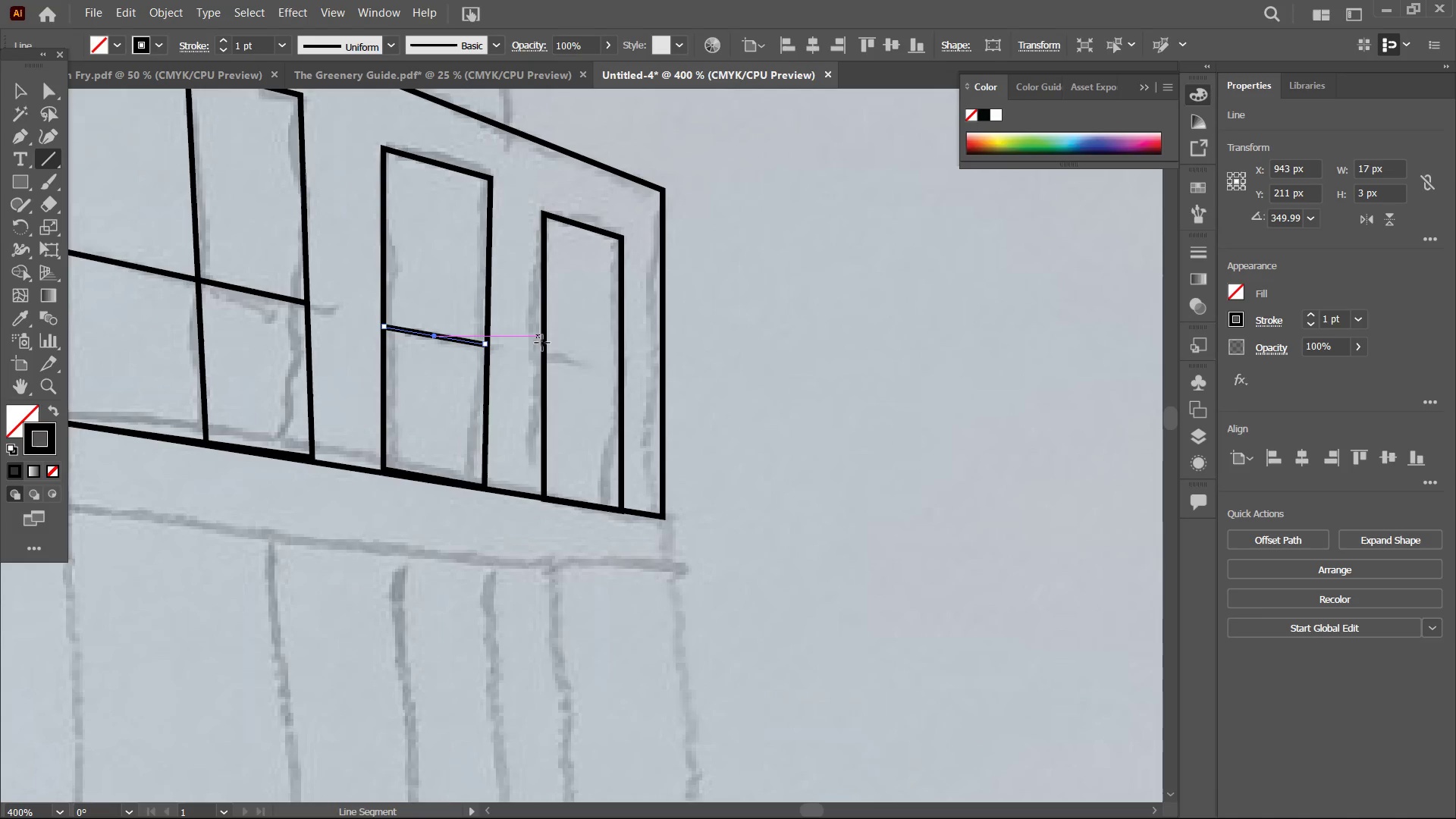 
hold_key(key=ShiftLeft, duration=0.44)
 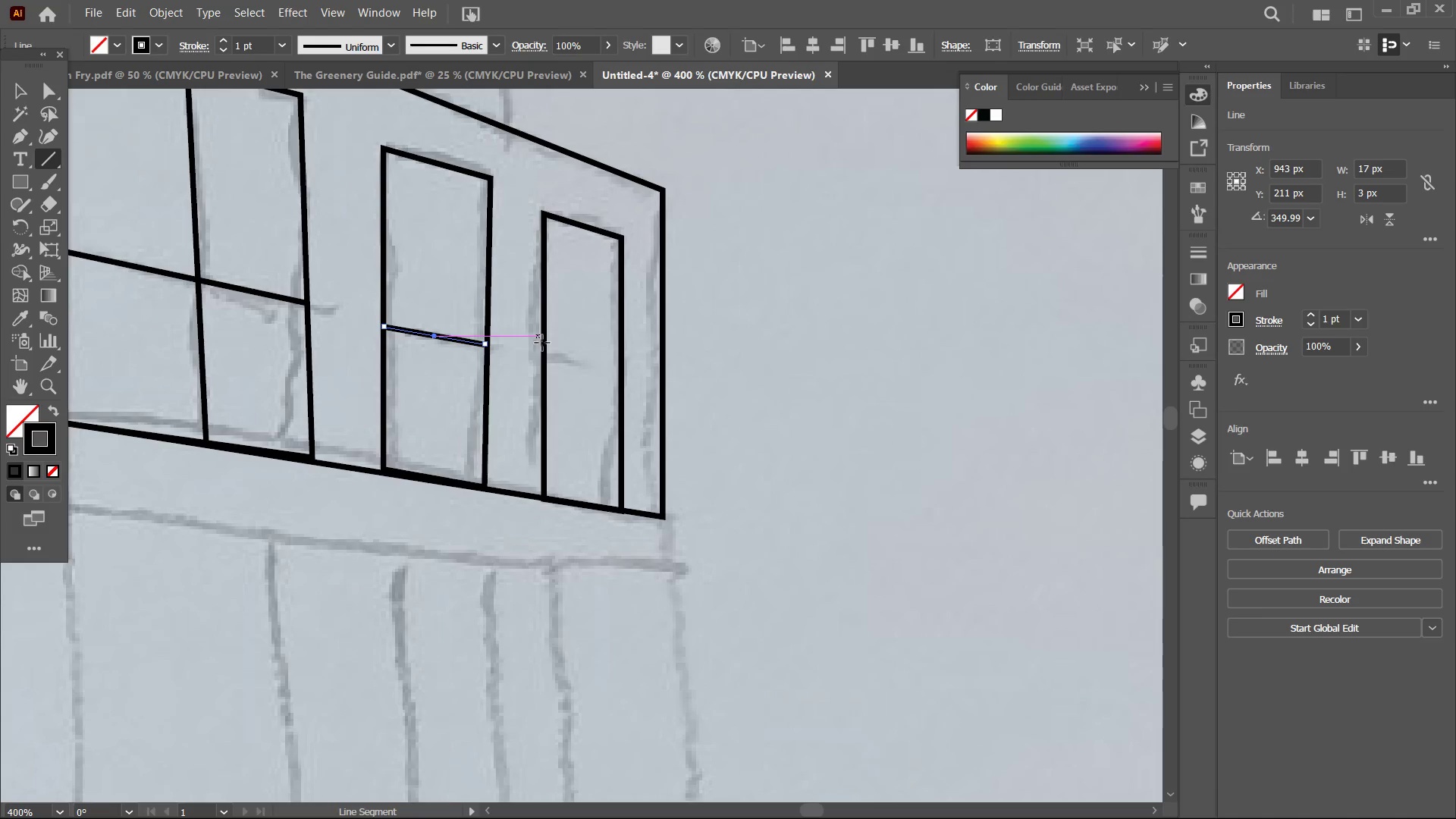 
left_click_drag(start_coordinate=[544, 357], to_coordinate=[624, 373])
 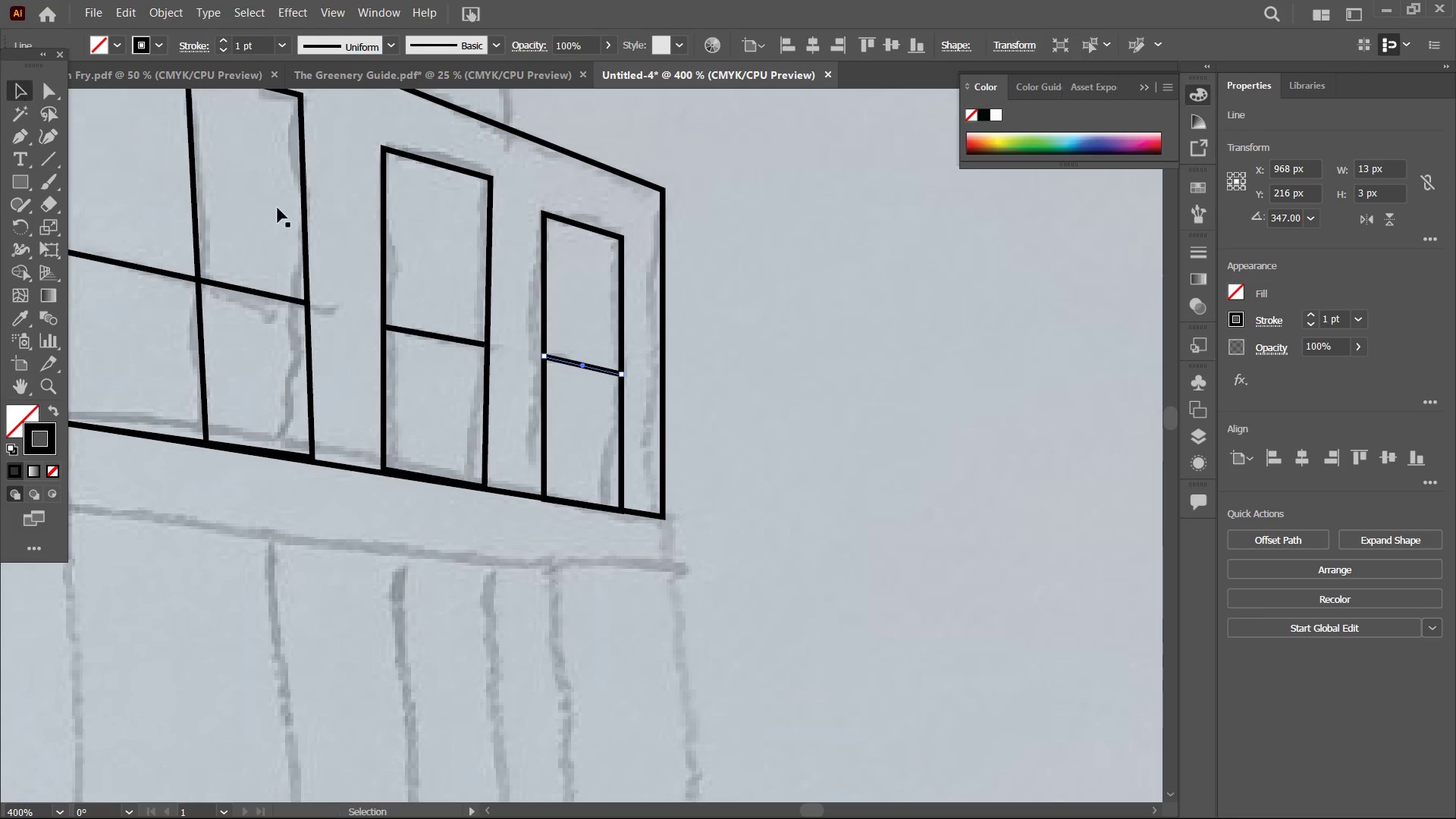 
double_click([741, 307])
 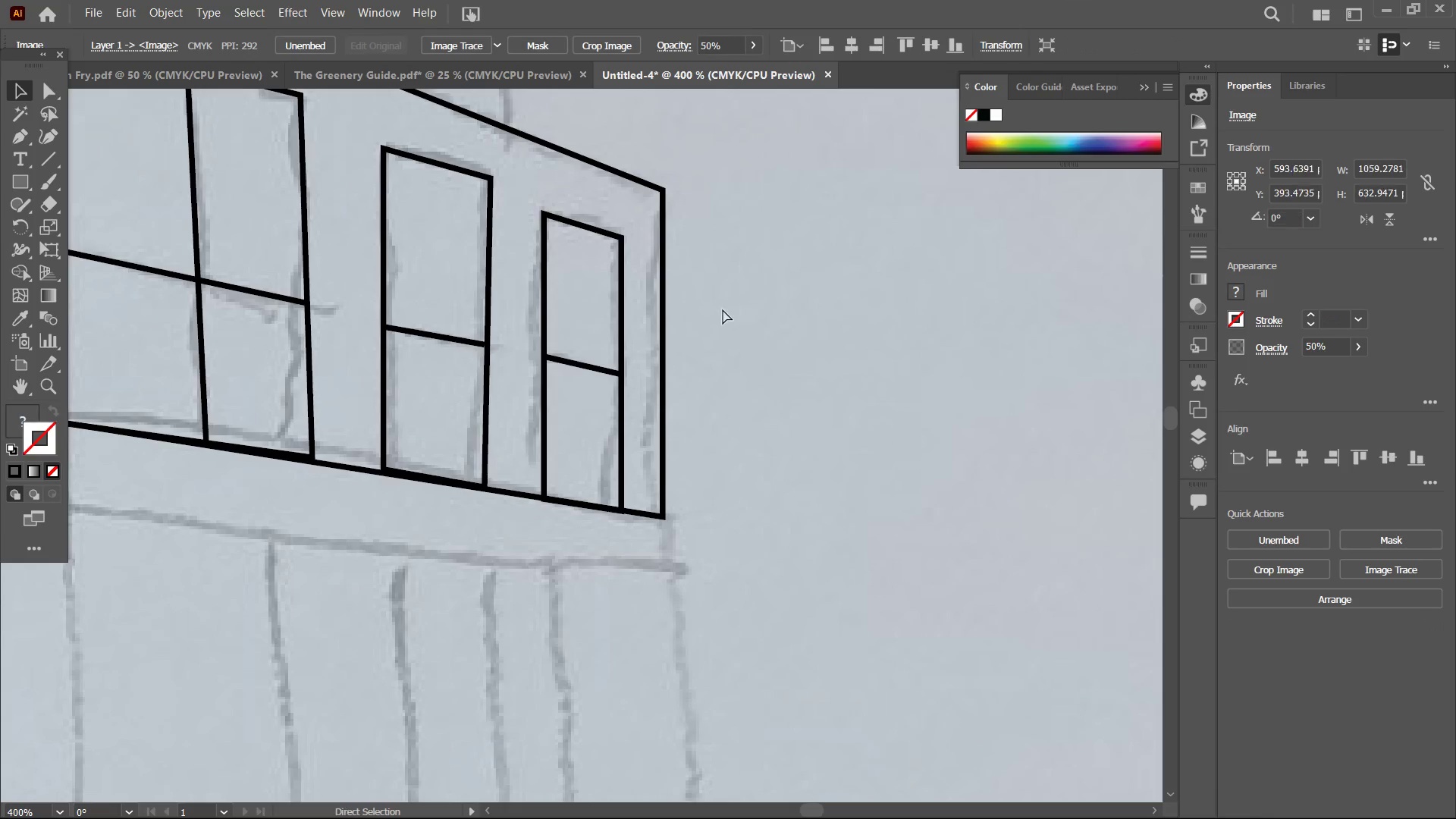 
key(Control+Minus)
 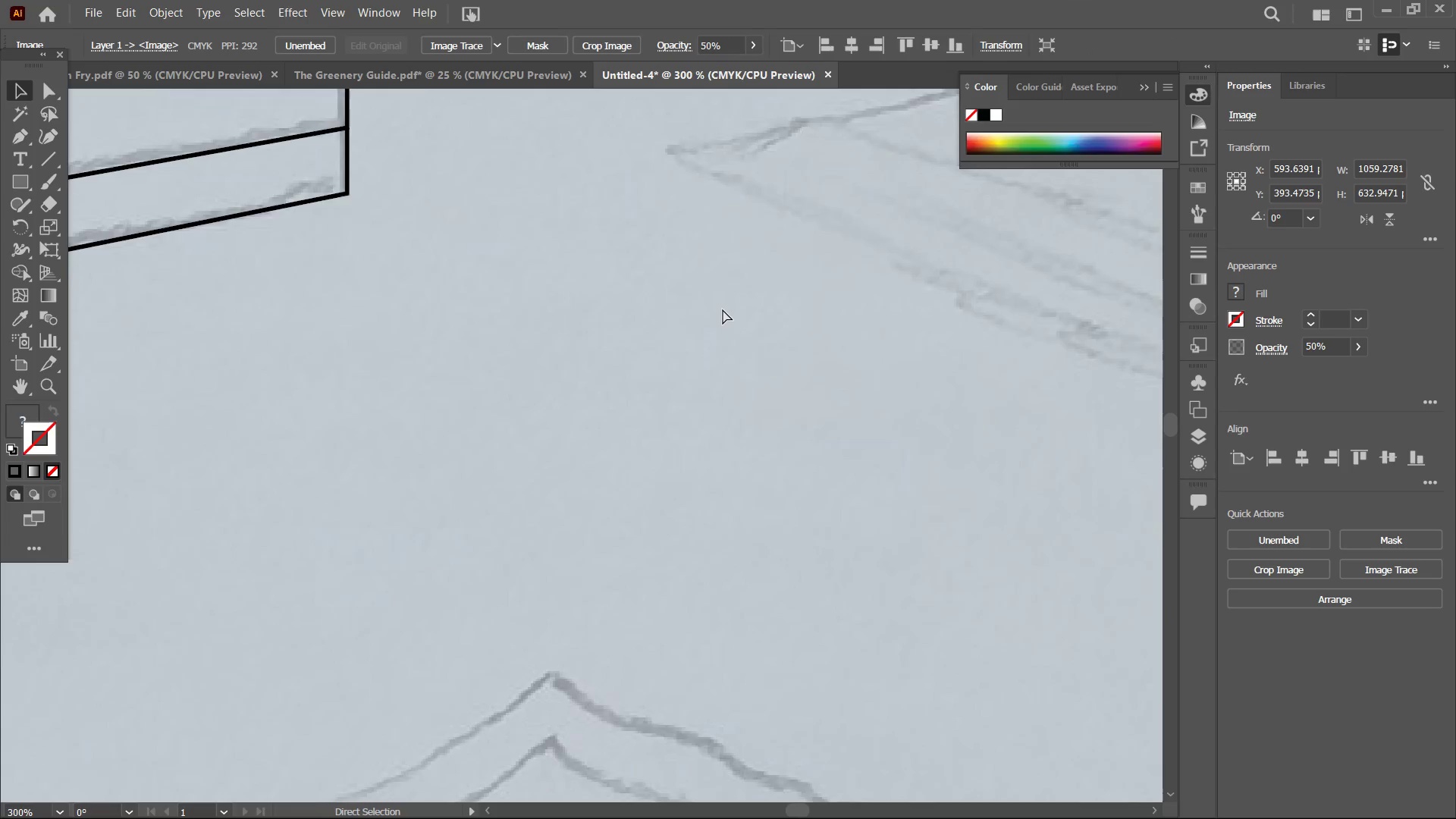 
key(Control+Minus)
 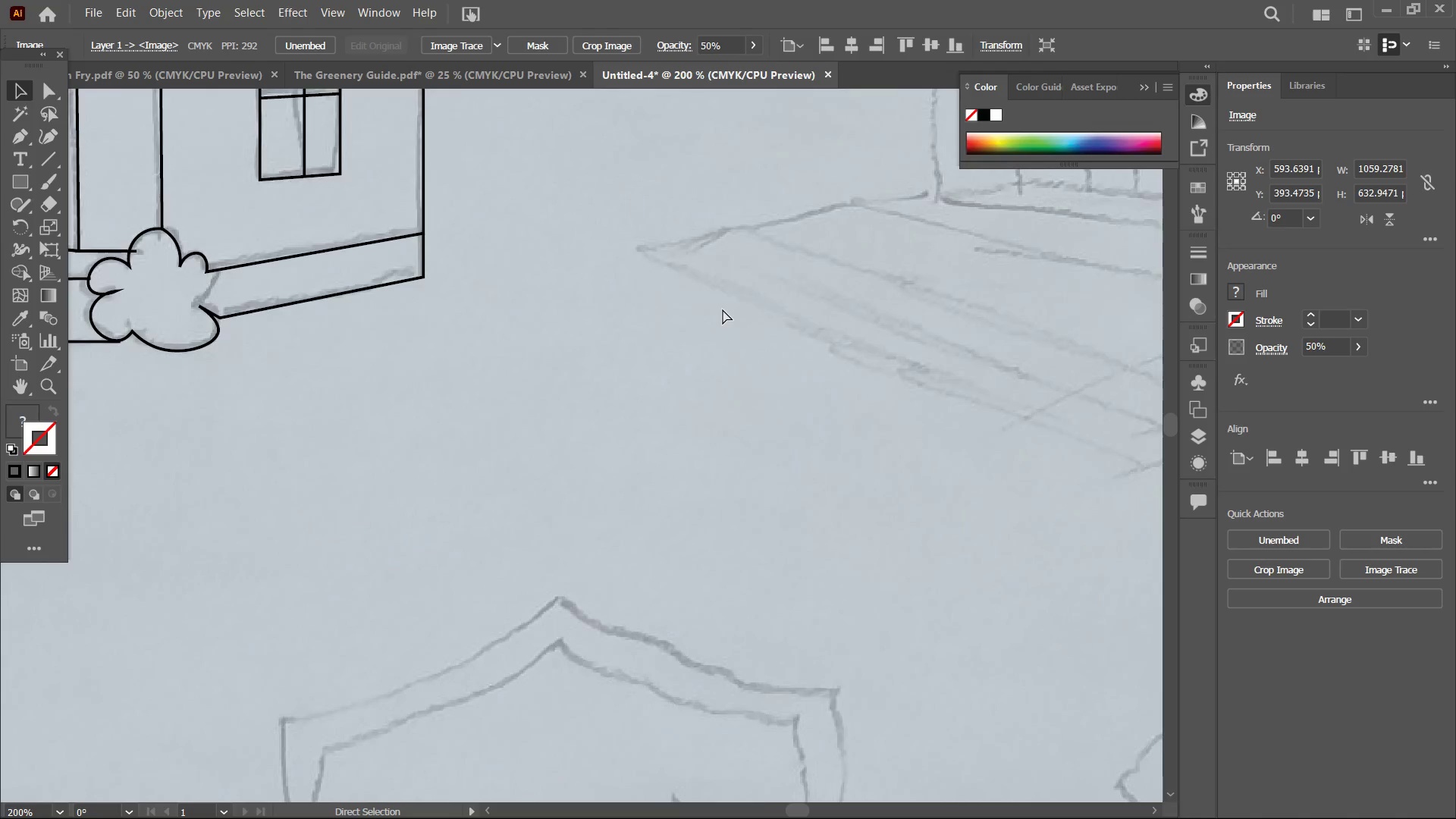 
key(Control+Minus)
 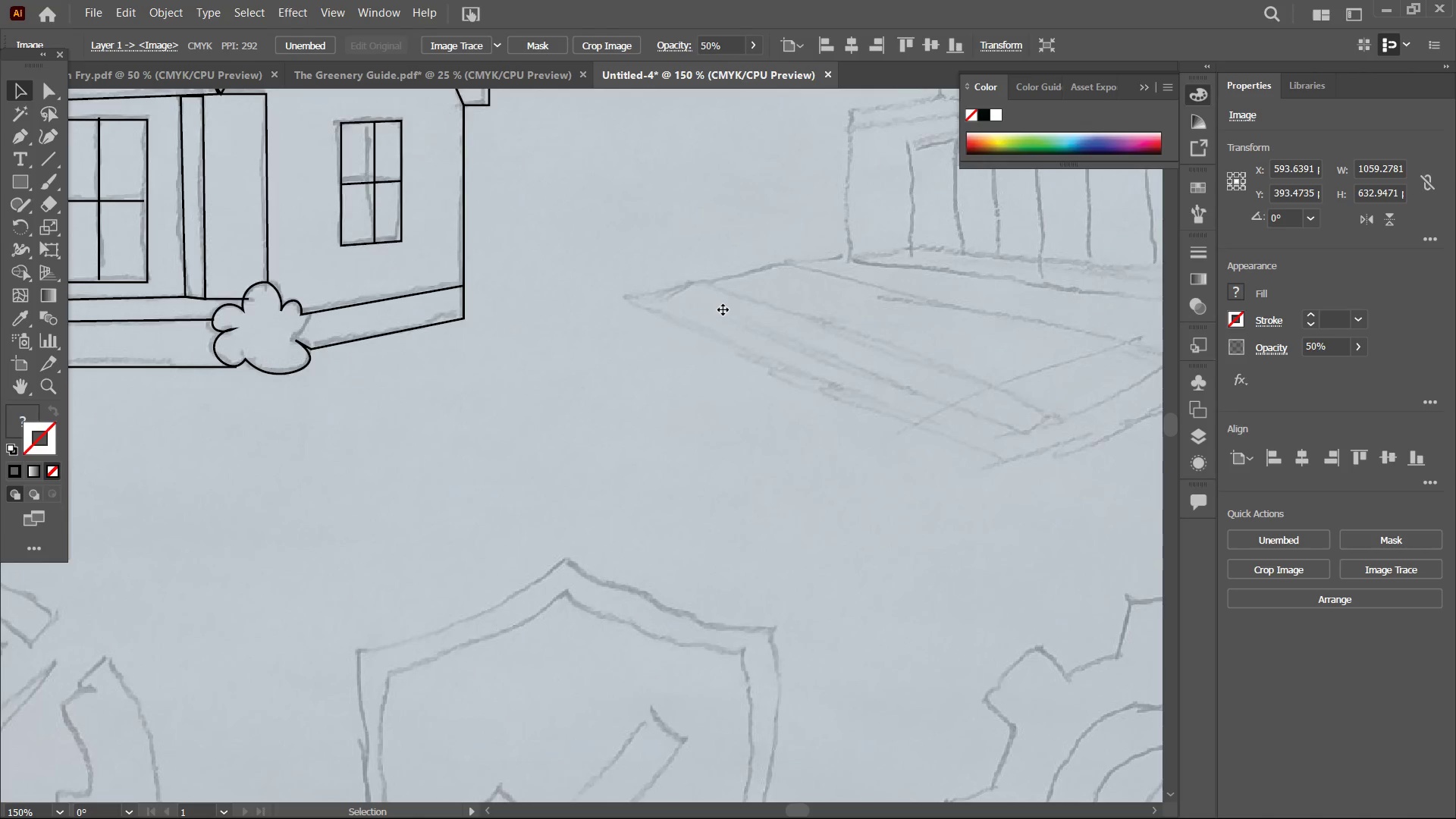 
hold_key(key=Space, duration=1.5)
 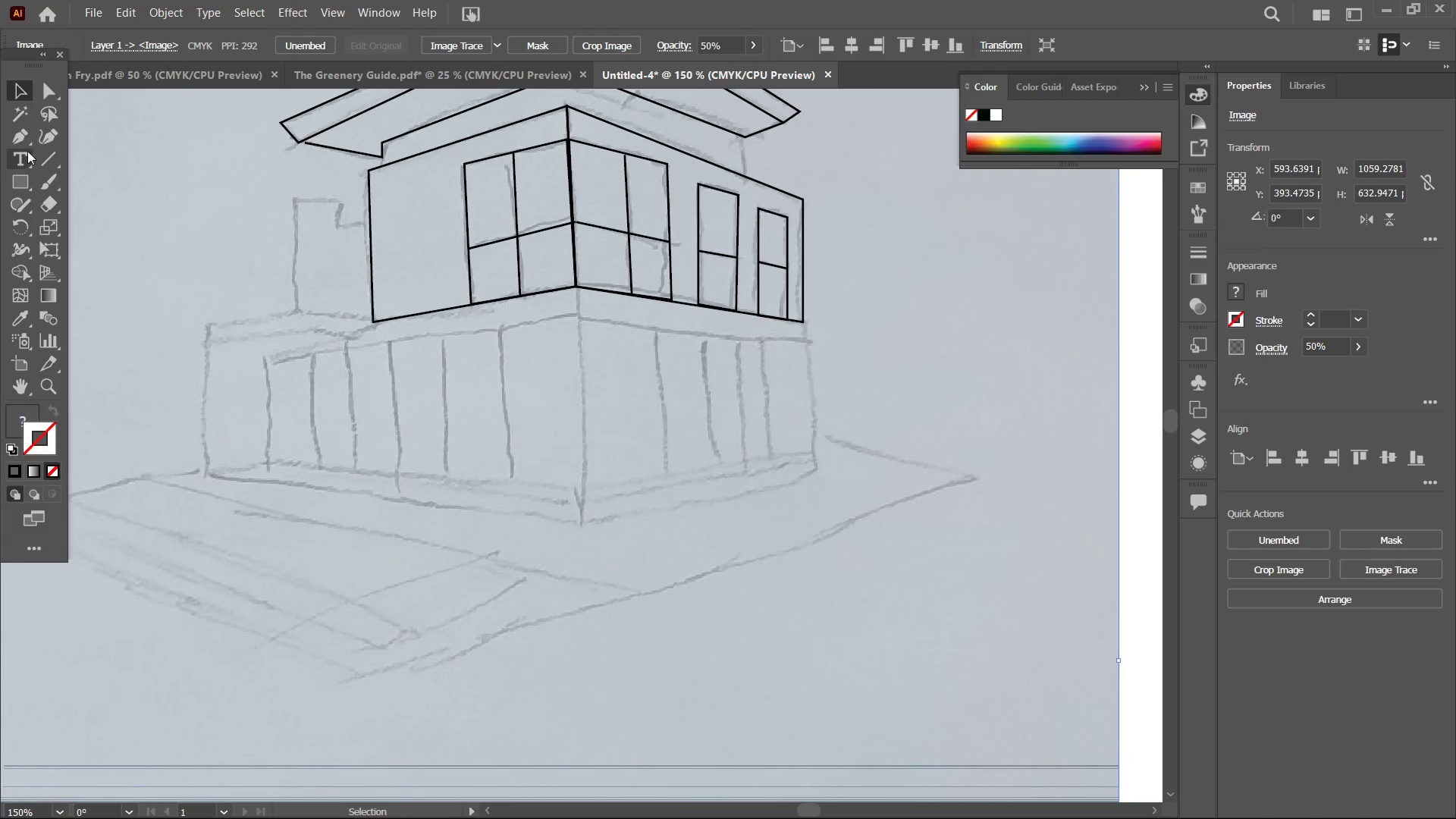 
left_click_drag(start_coordinate=[709, 309], to_coordinate=[371, 500])
 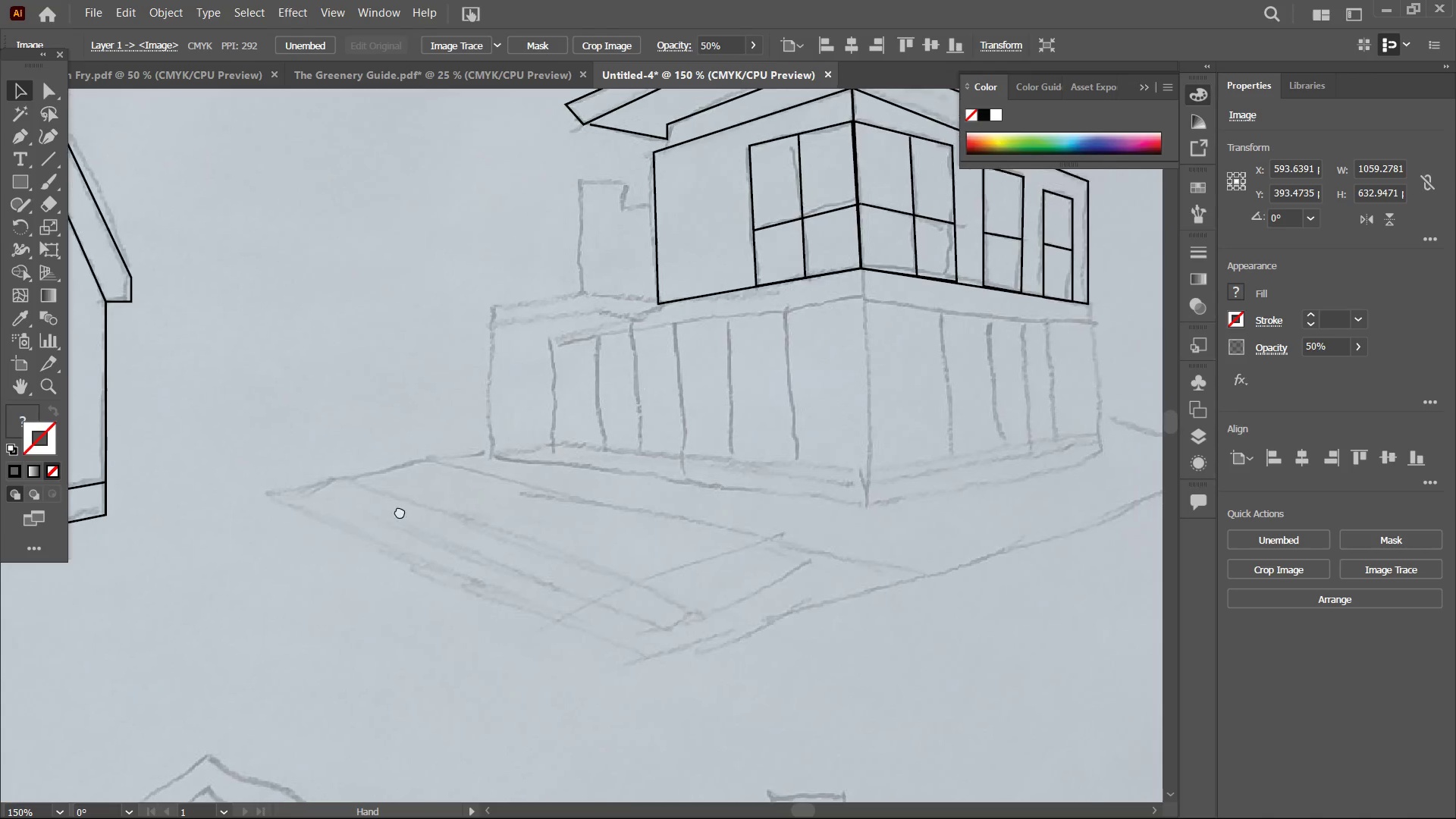 
left_click_drag(start_coordinate=[610, 431], to_coordinate=[305, 455])
 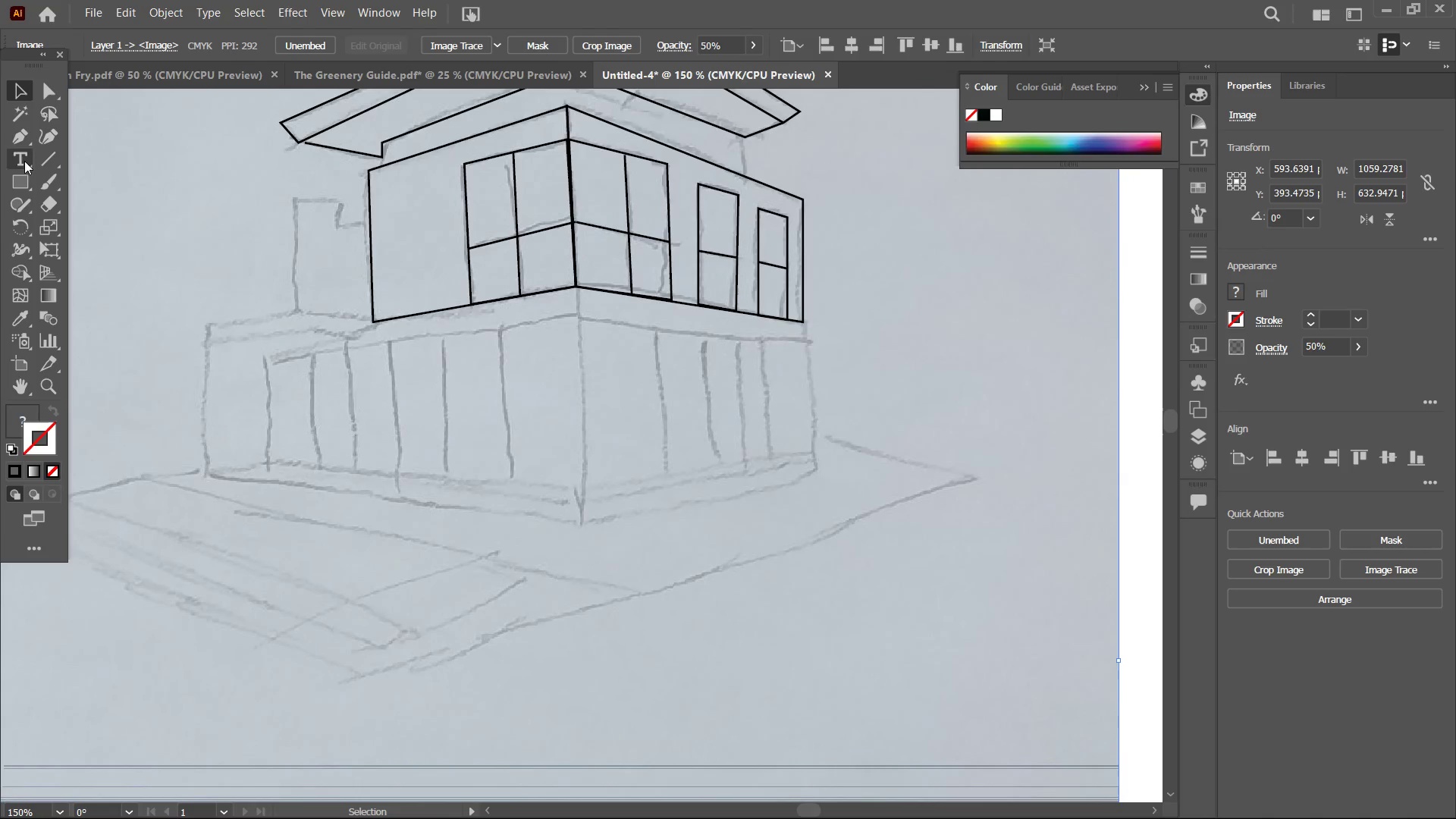 
key(Space)
 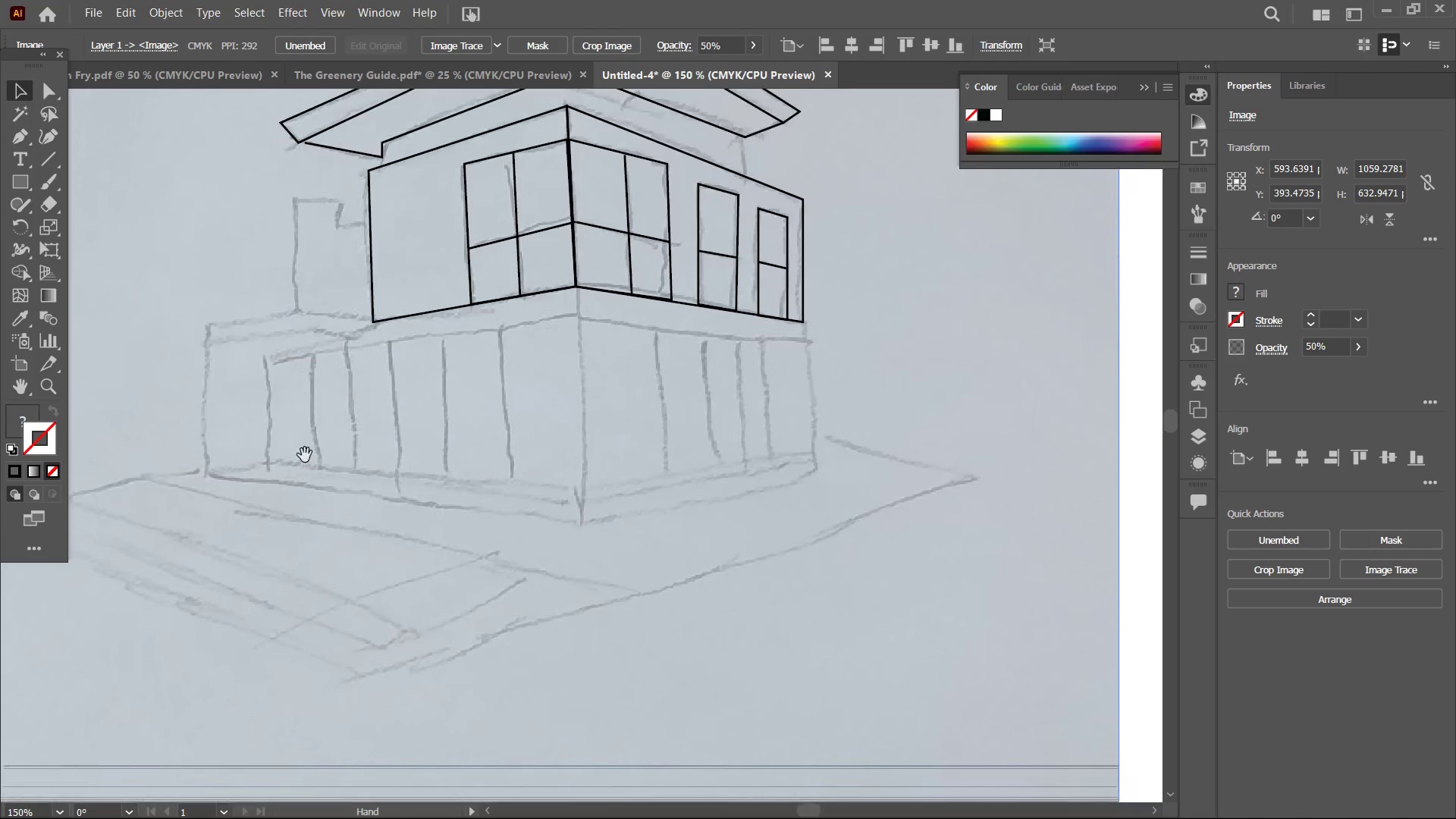 
key(Space)
 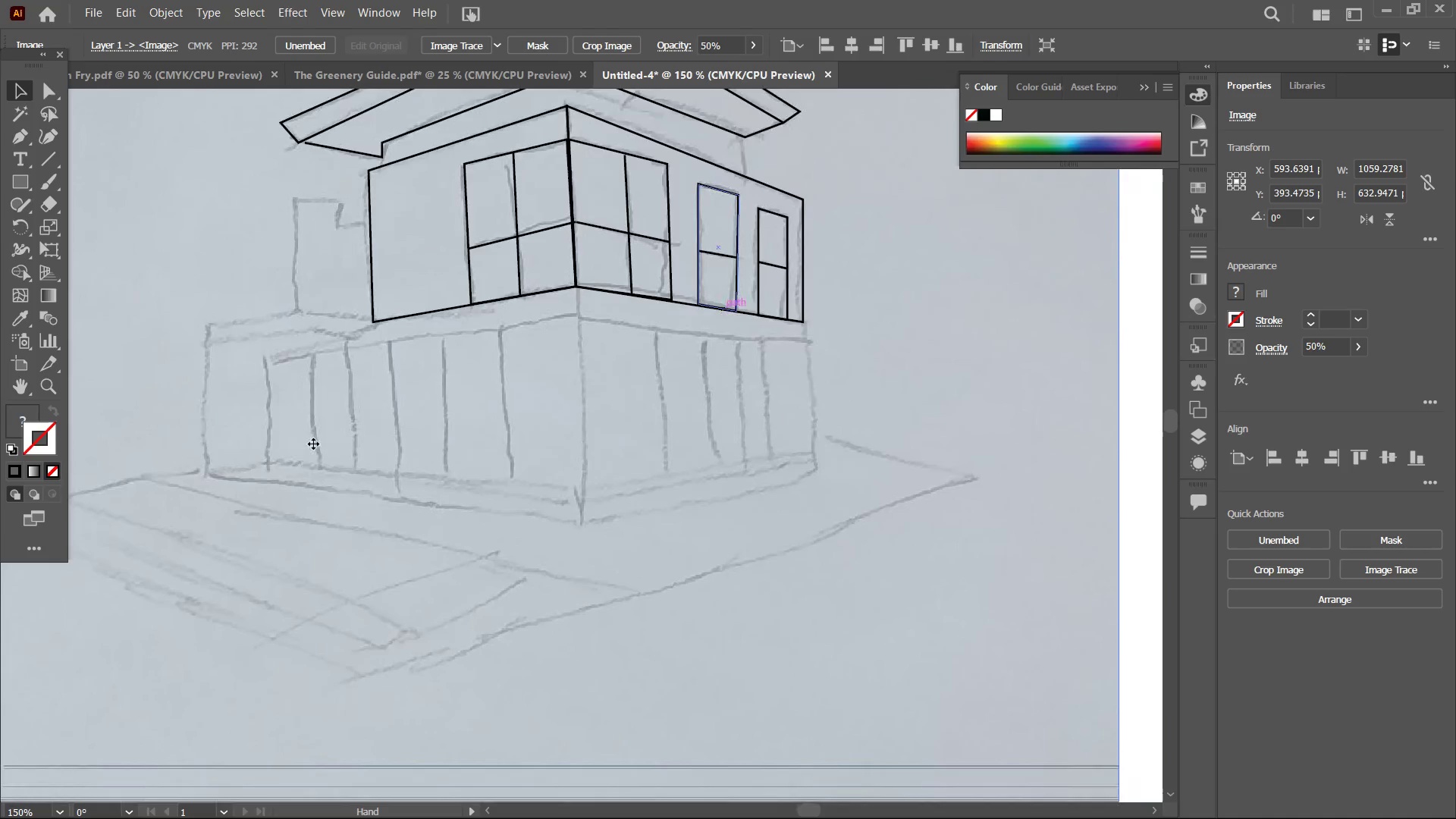 
key(Space)
 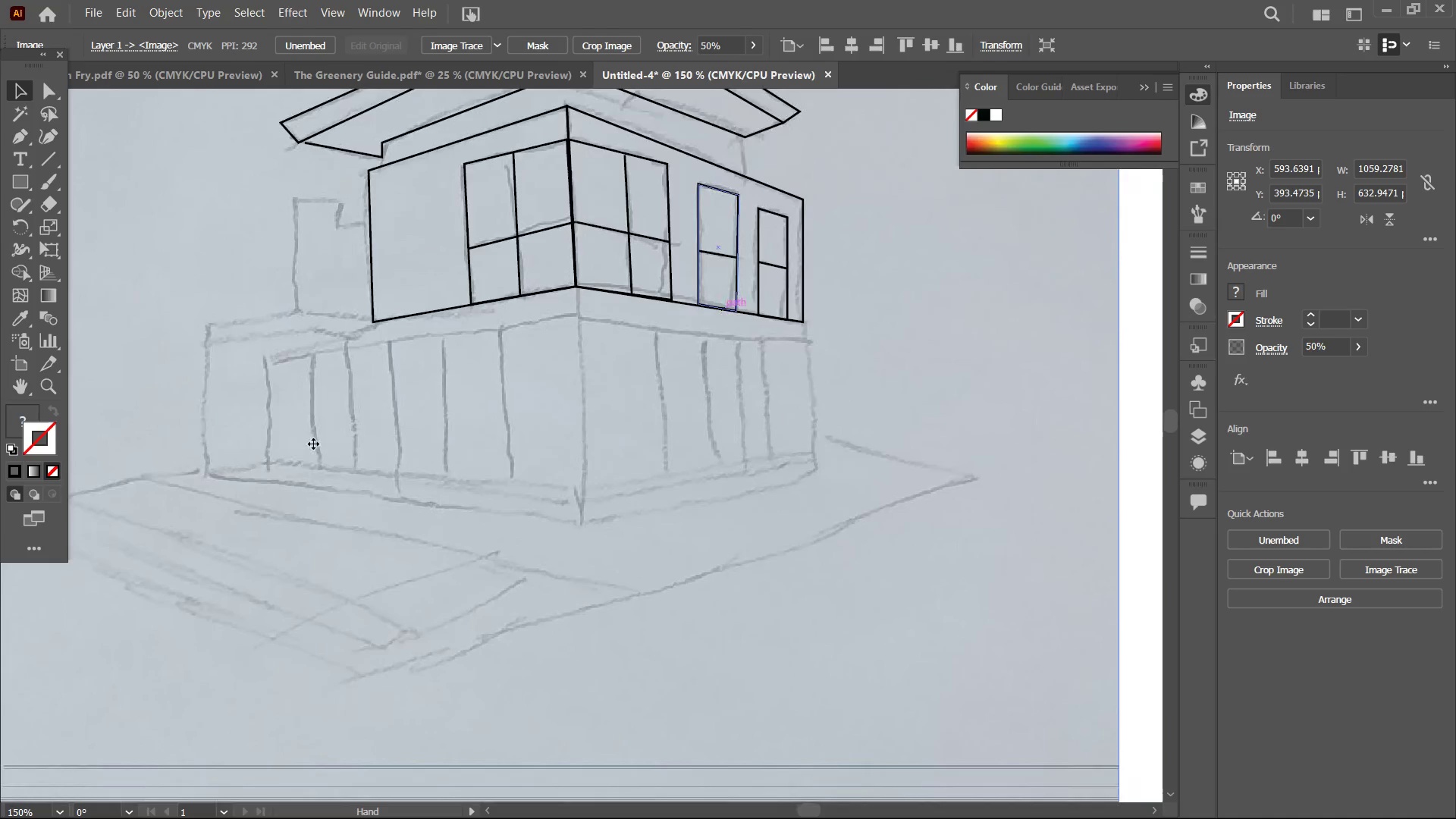 
key(Space)
 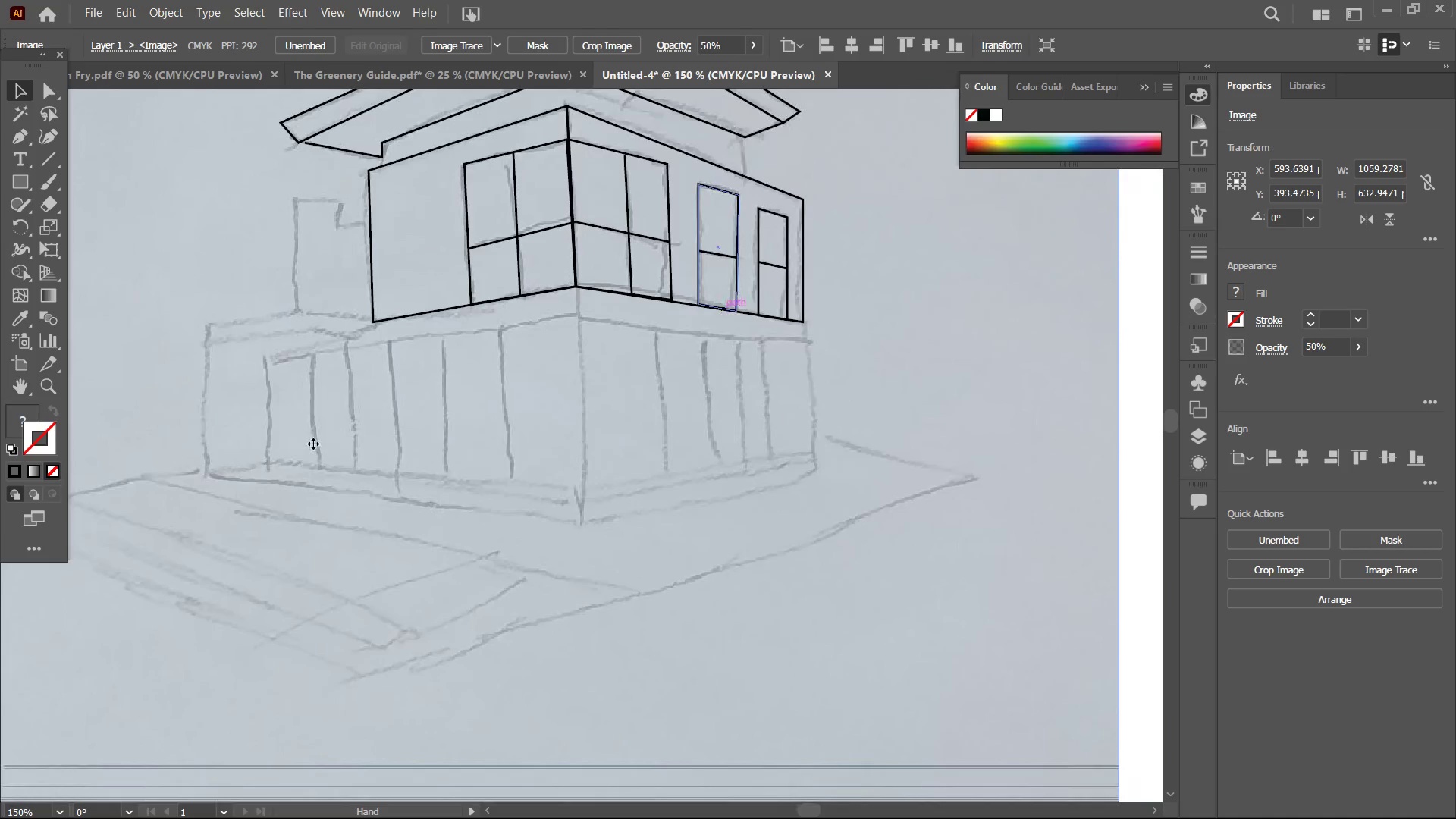 
key(Space)
 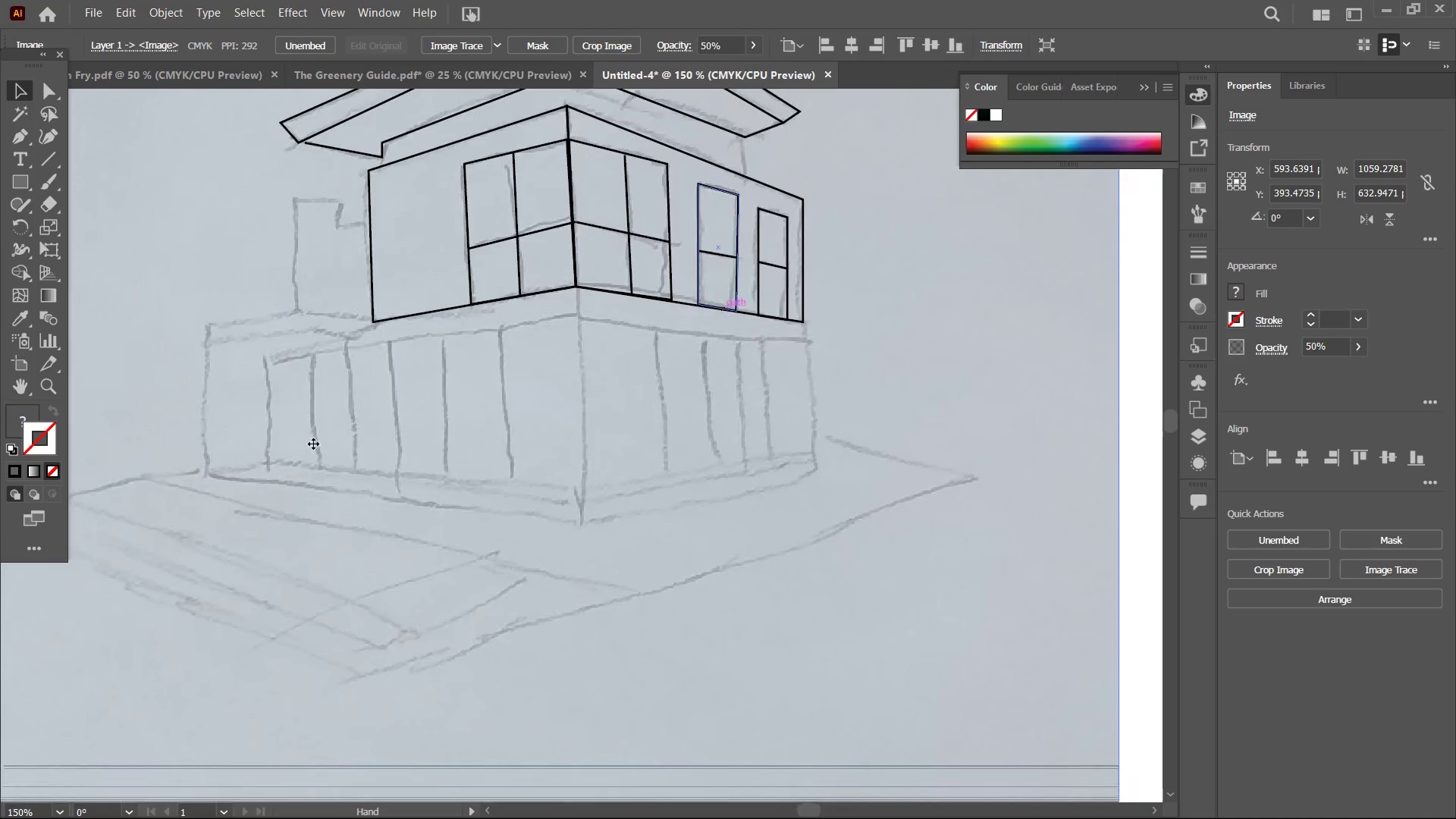 
key(Space)
 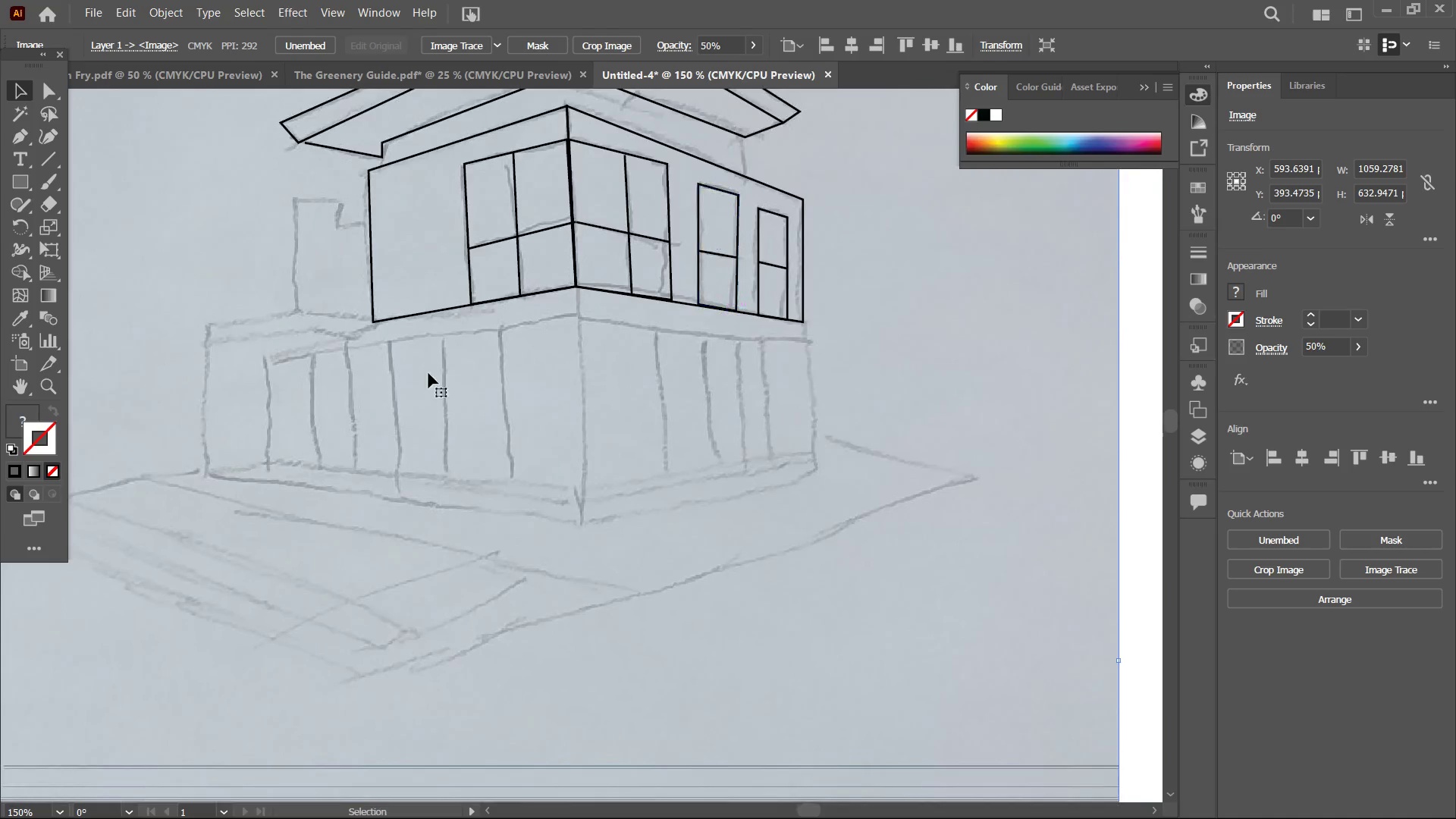 
key(Space)
 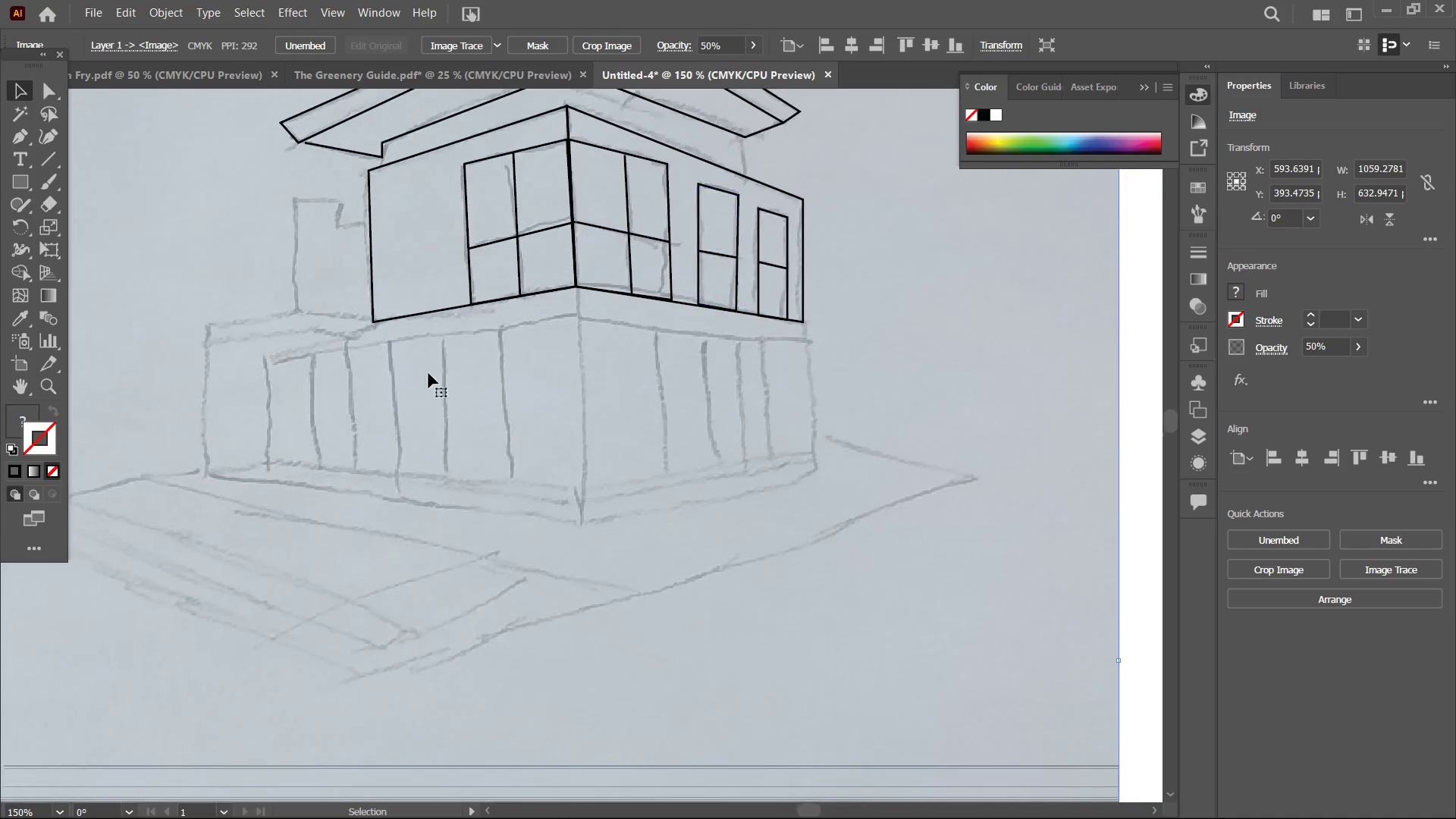 
key(Space)
 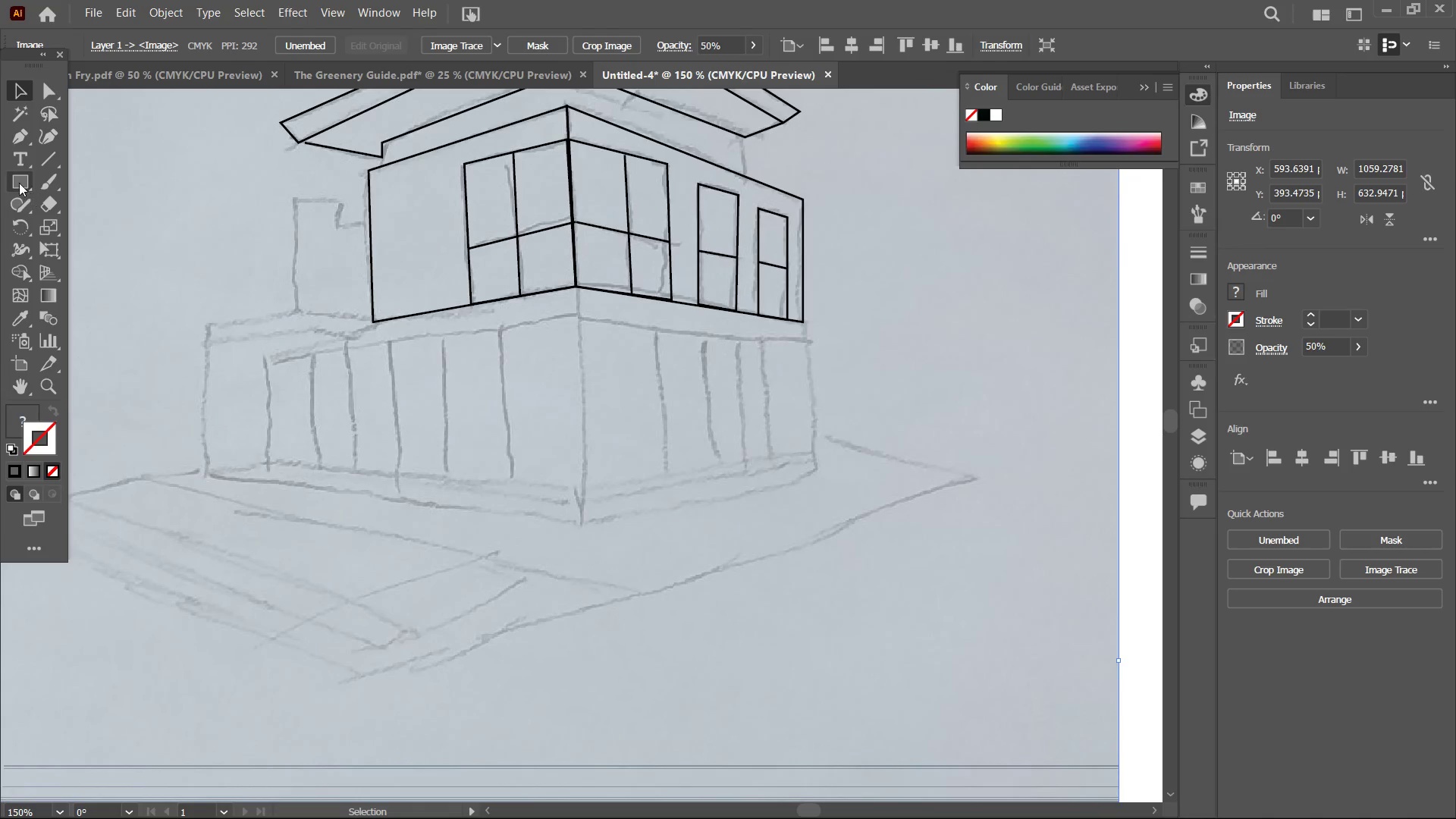 
left_click([19, 183])
 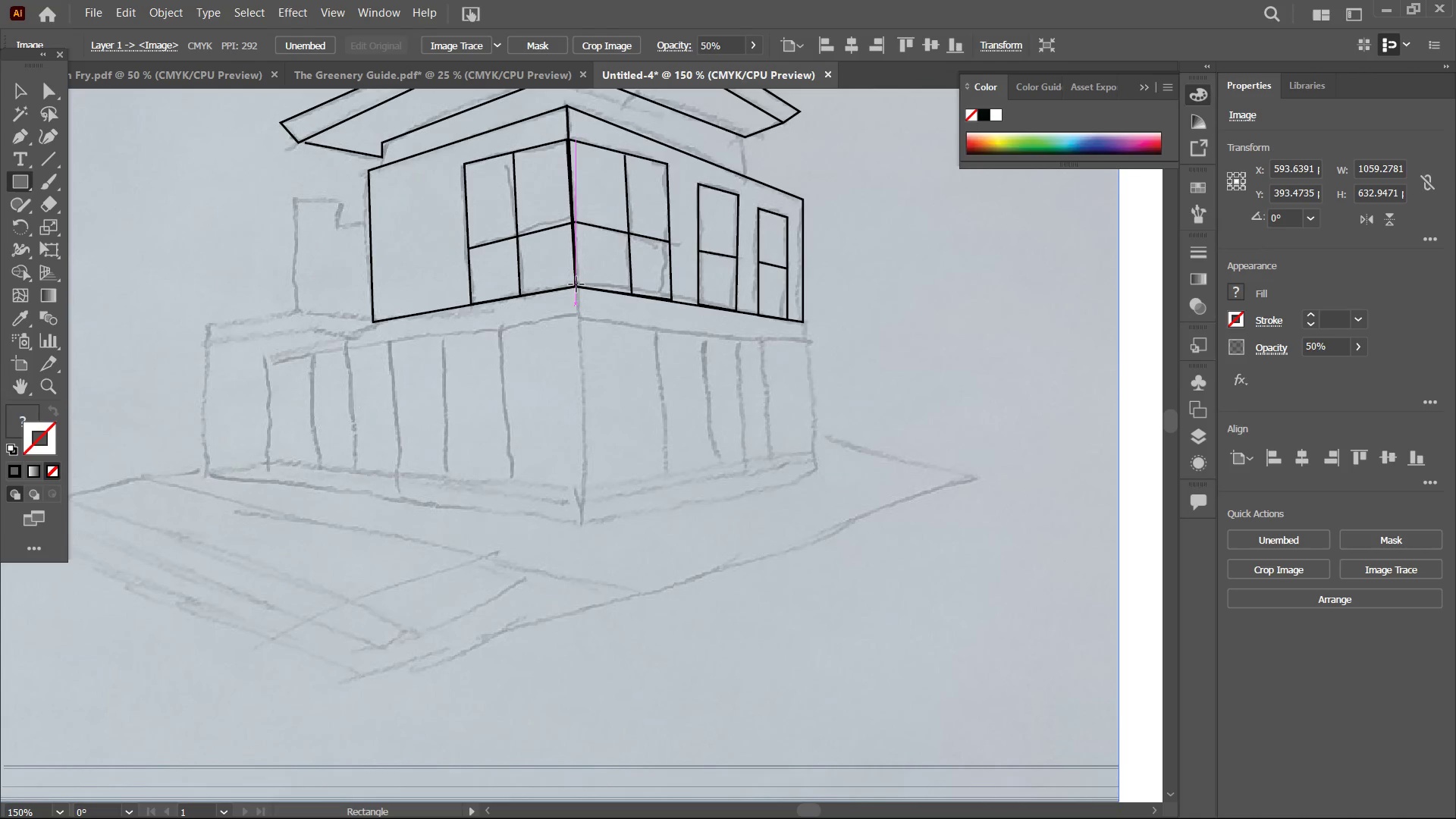 
left_click_drag(start_coordinate=[576, 286], to_coordinate=[808, 487])
 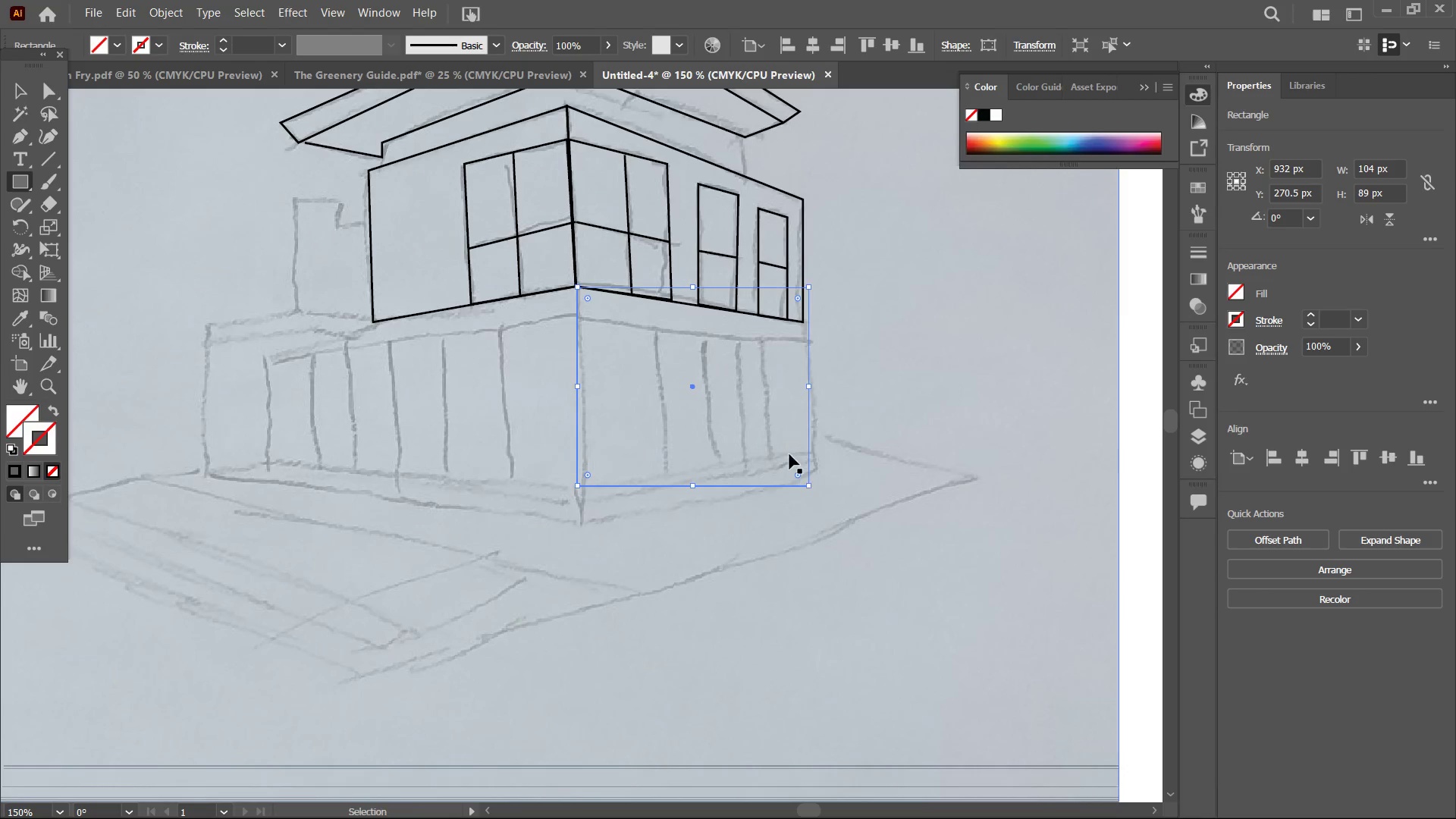 
key(Control+Equal)
 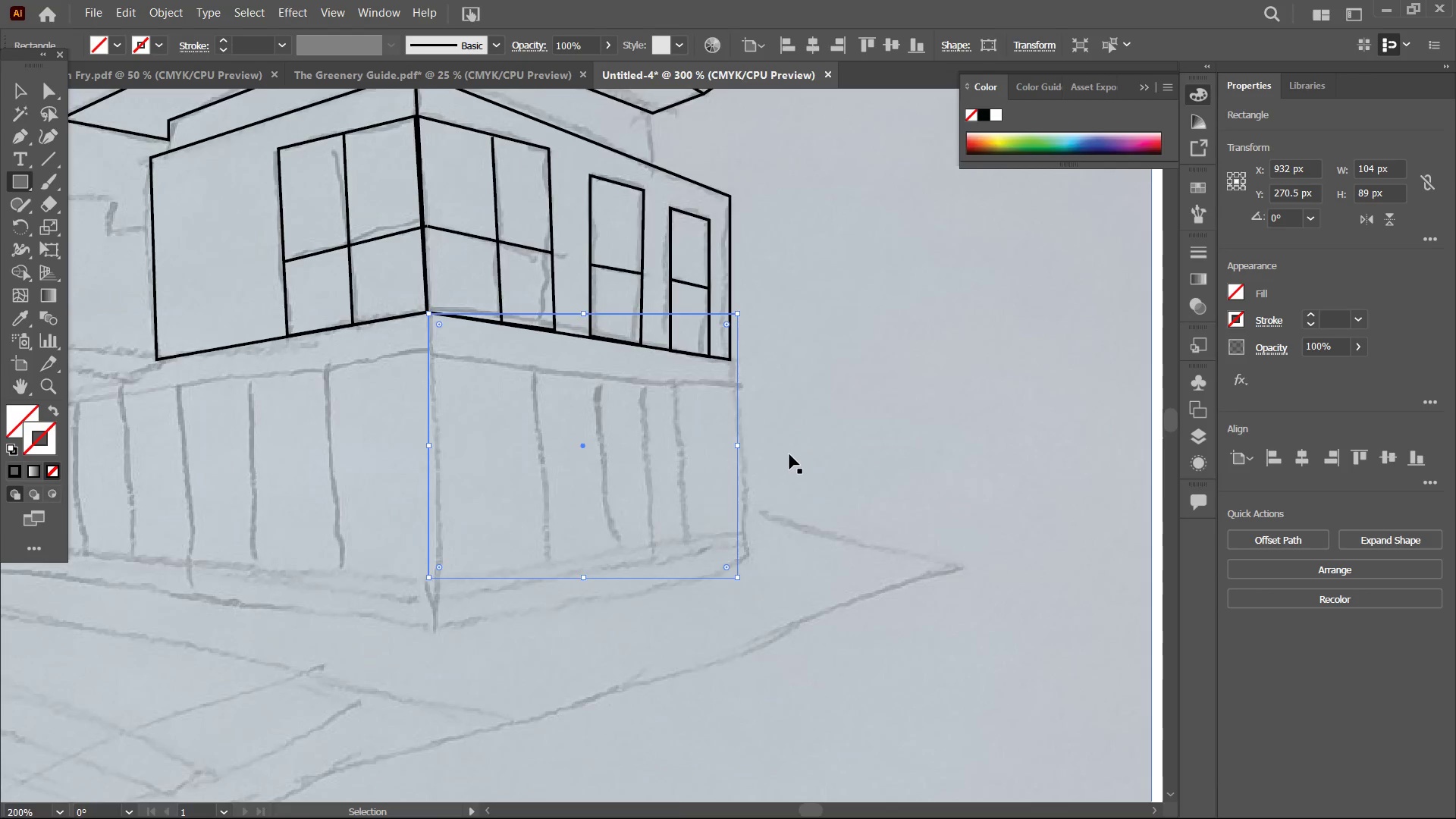 
key(Control+Equal)
 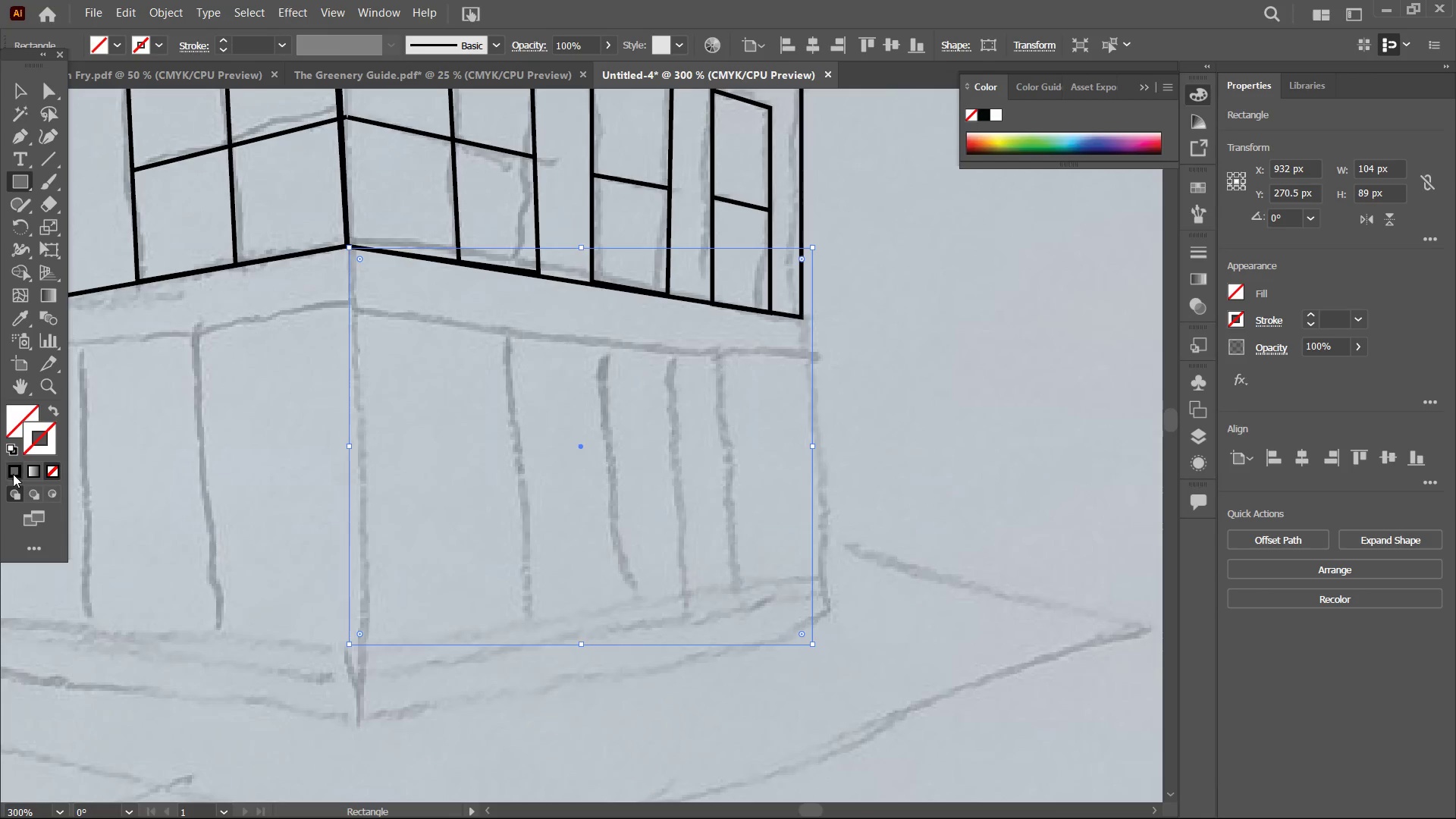 
left_click([11, 477])
 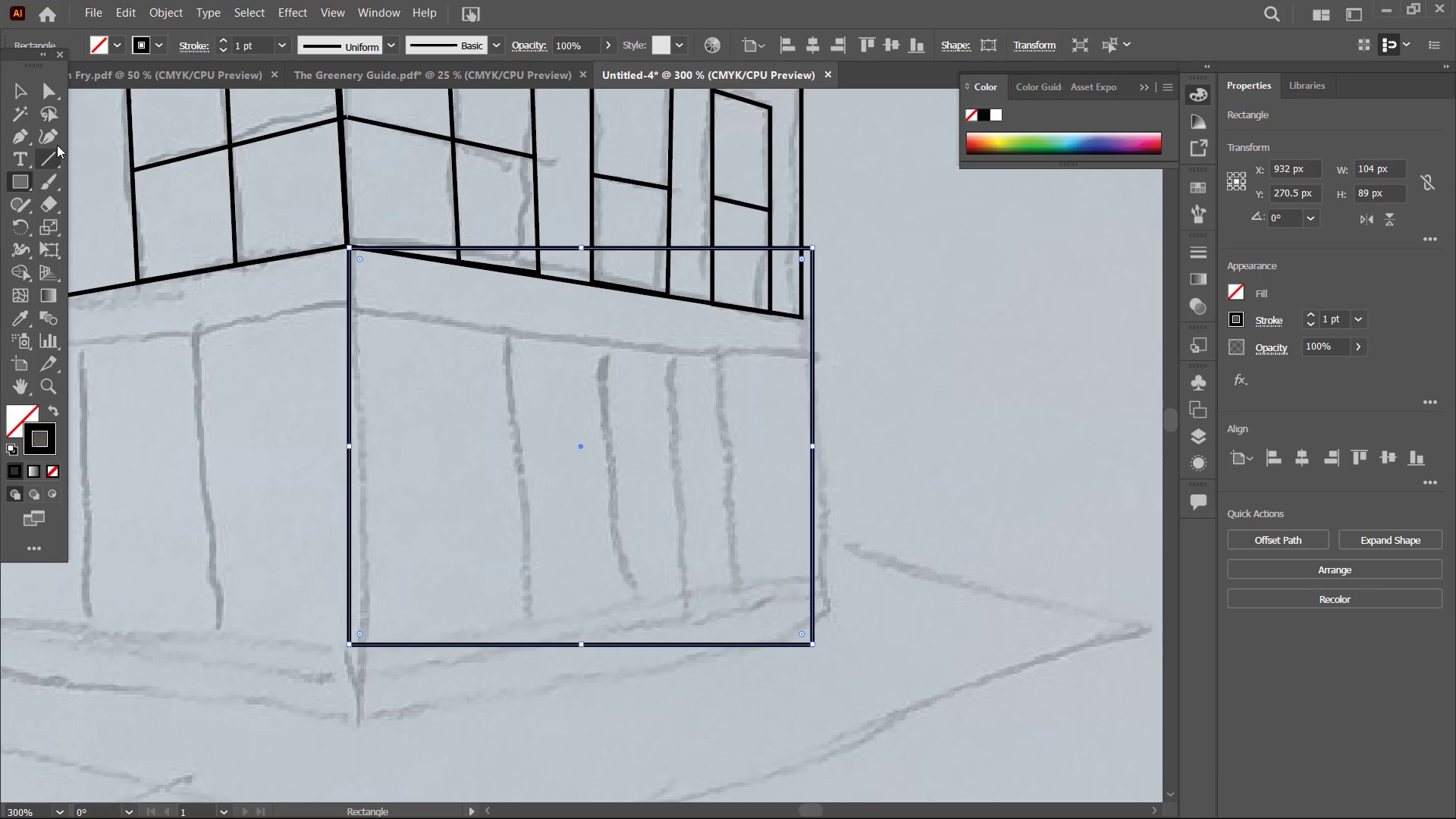 
left_click([51, 134])
 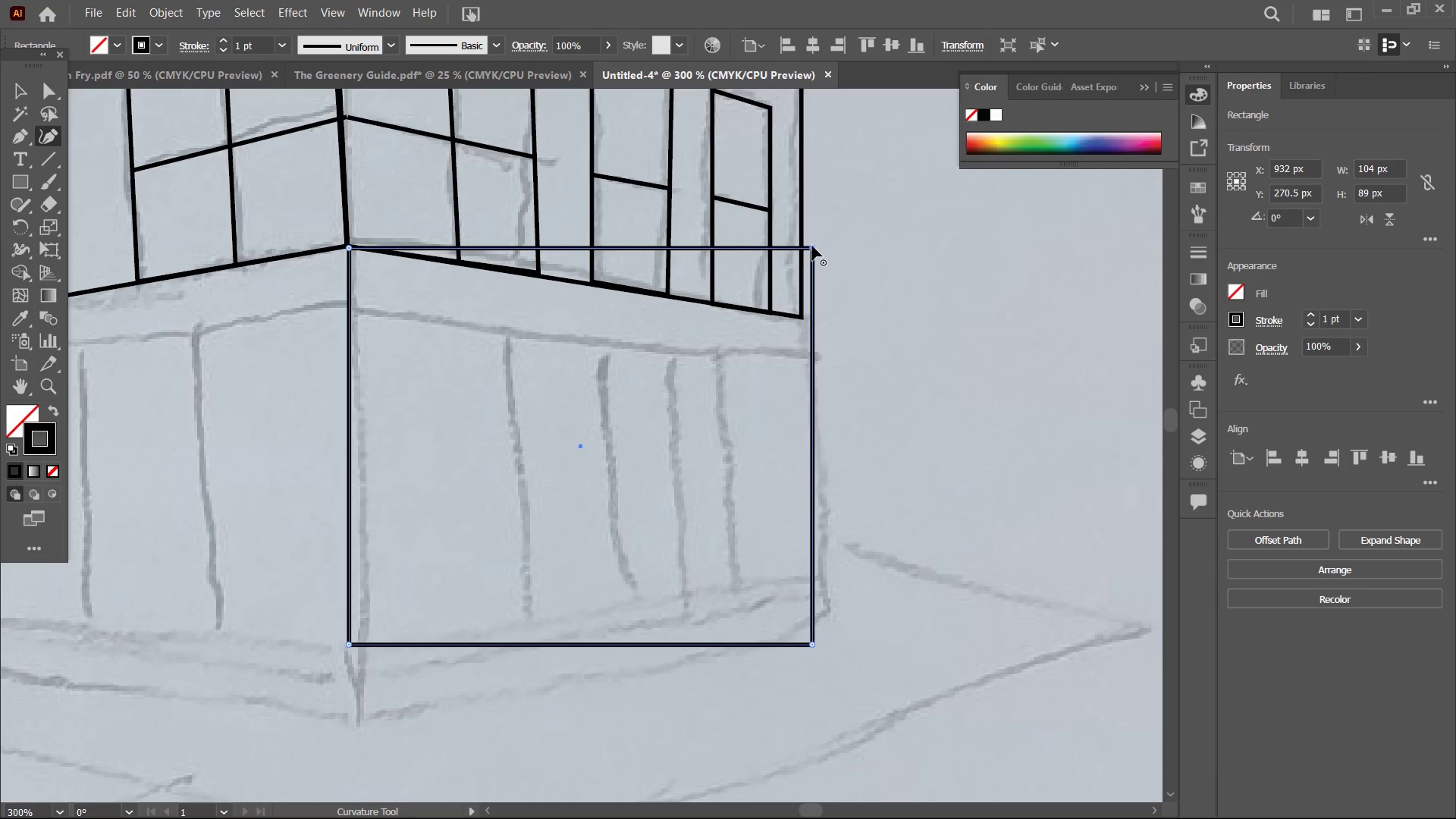 
left_click_drag(start_coordinate=[812, 246], to_coordinate=[809, 315])
 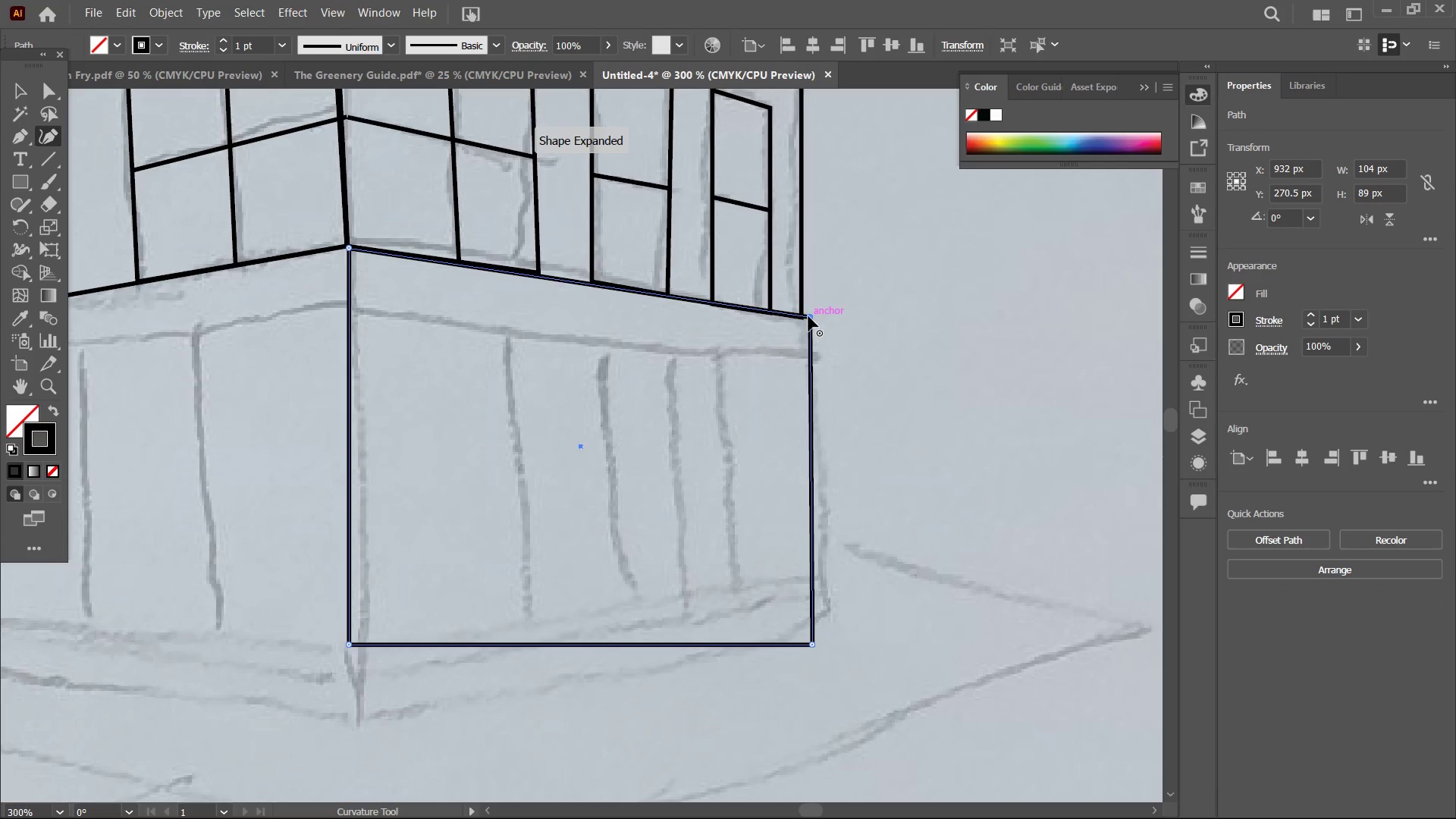 
left_click_drag(start_coordinate=[808, 316], to_coordinate=[802, 318])
 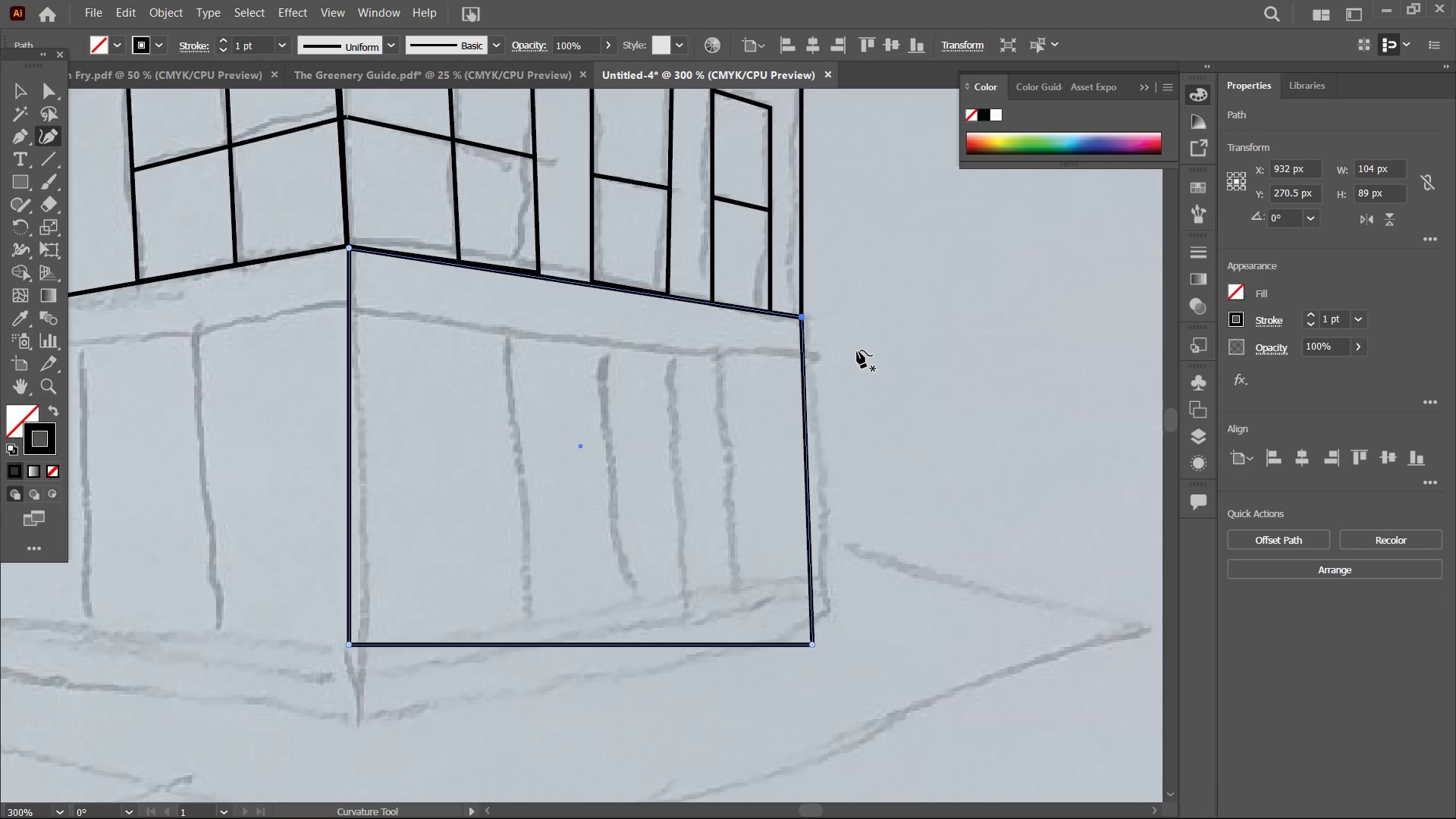 
scroll: coordinate [855, 358], scroll_direction: down, amount: 4.0
 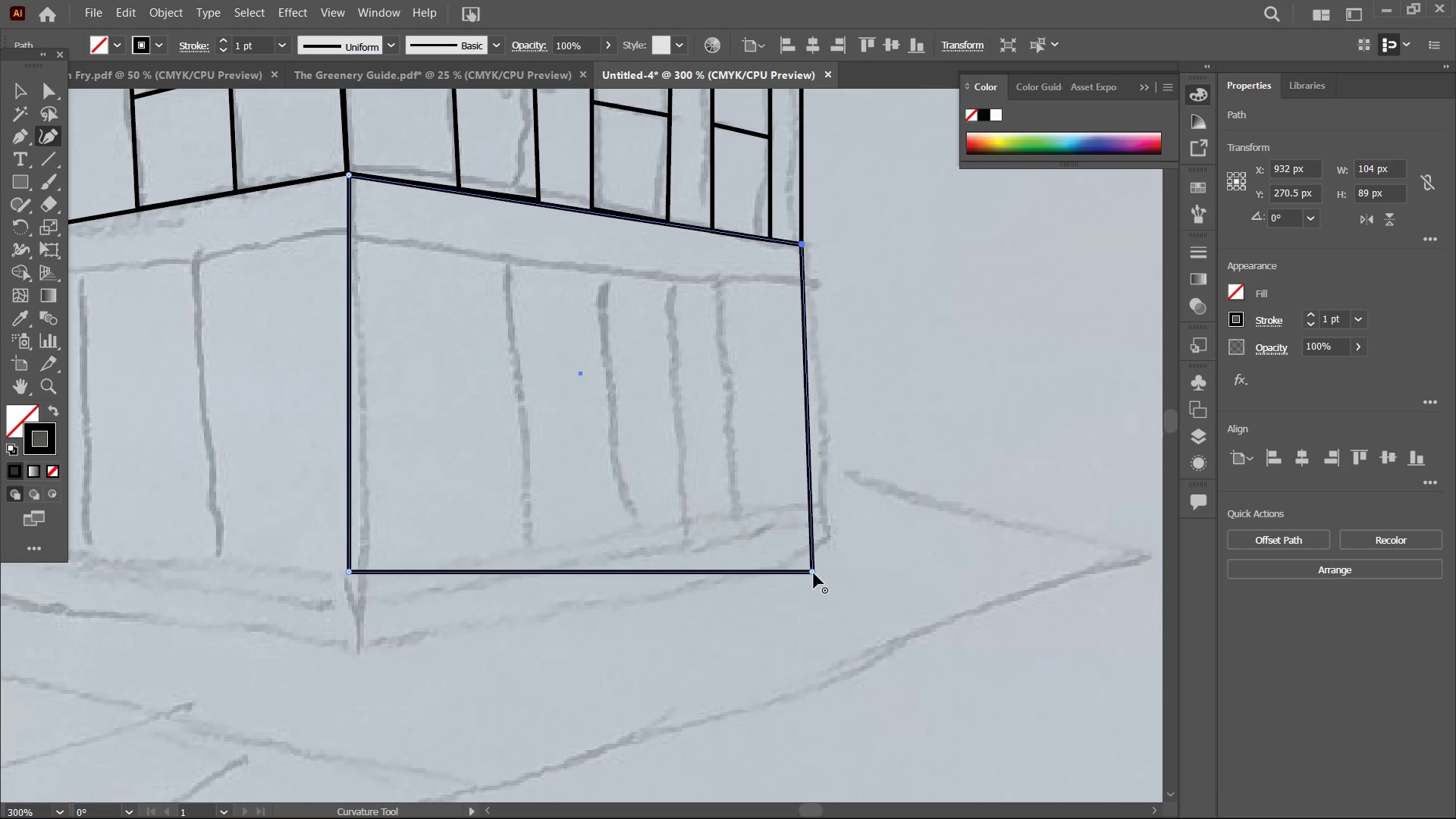 
left_click_drag(start_coordinate=[814, 573], to_coordinate=[825, 538])
 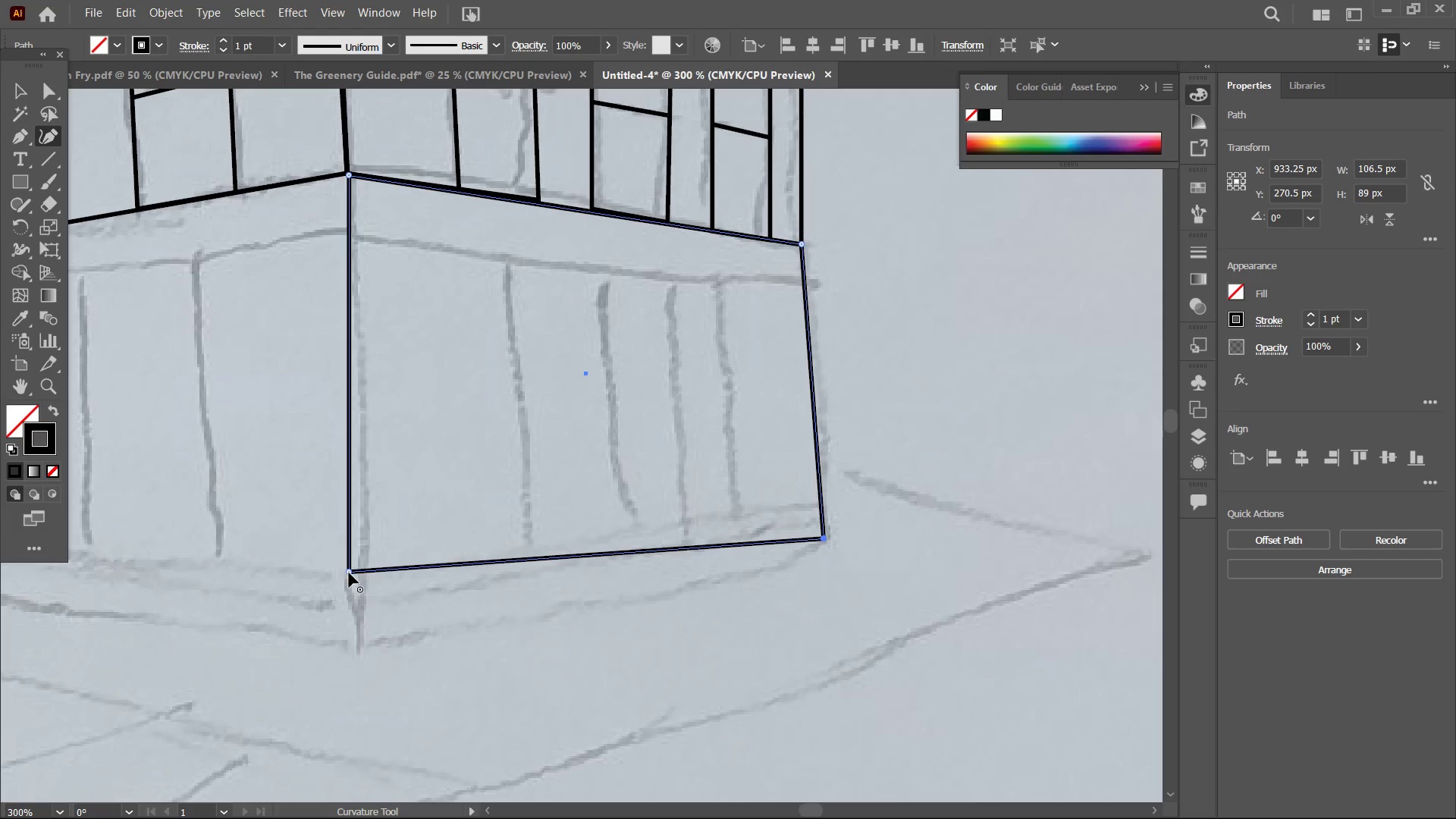 
left_click_drag(start_coordinate=[350, 573], to_coordinate=[361, 646])
 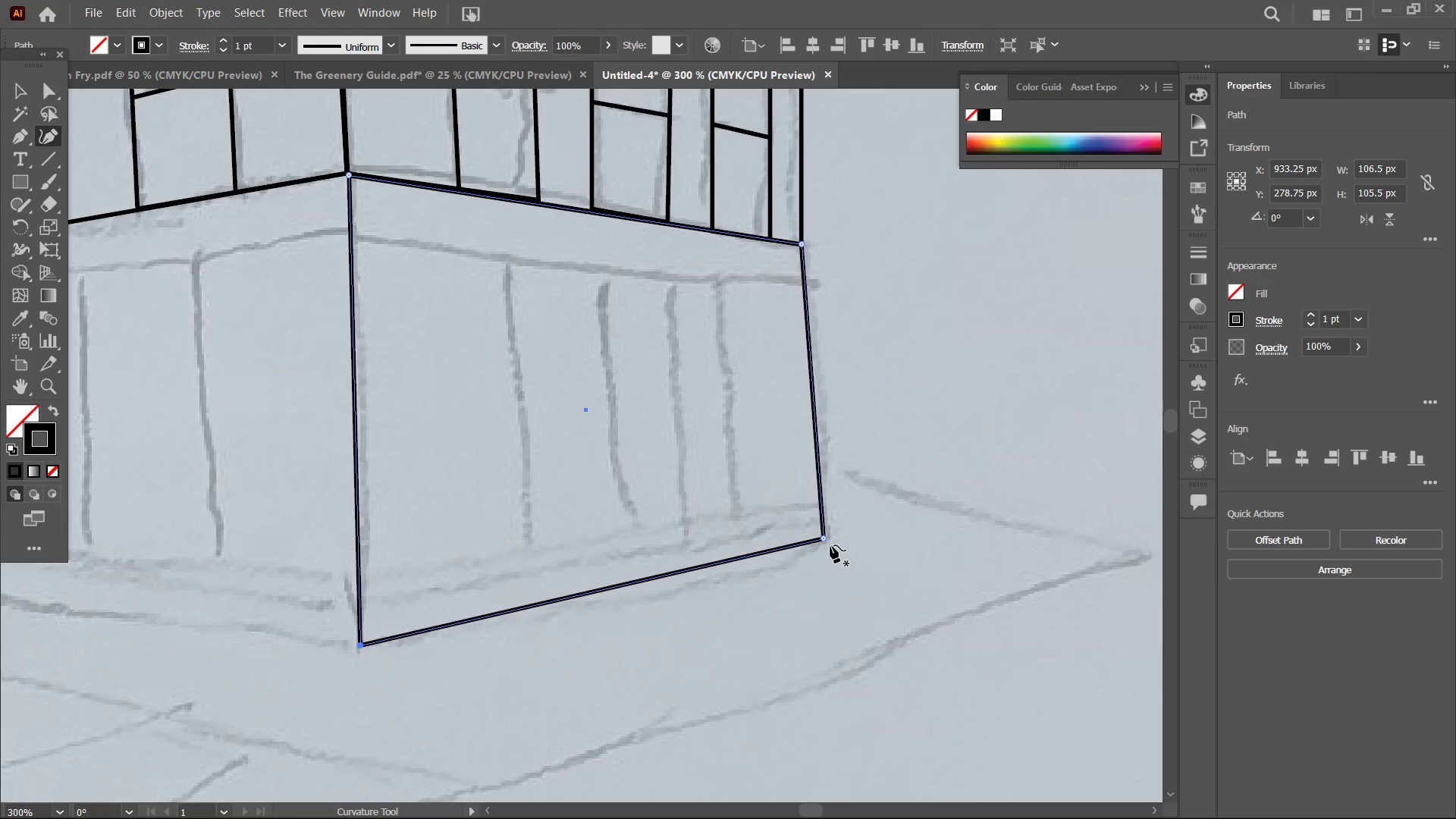 
left_click_drag(start_coordinate=[822, 538], to_coordinate=[802, 538])
 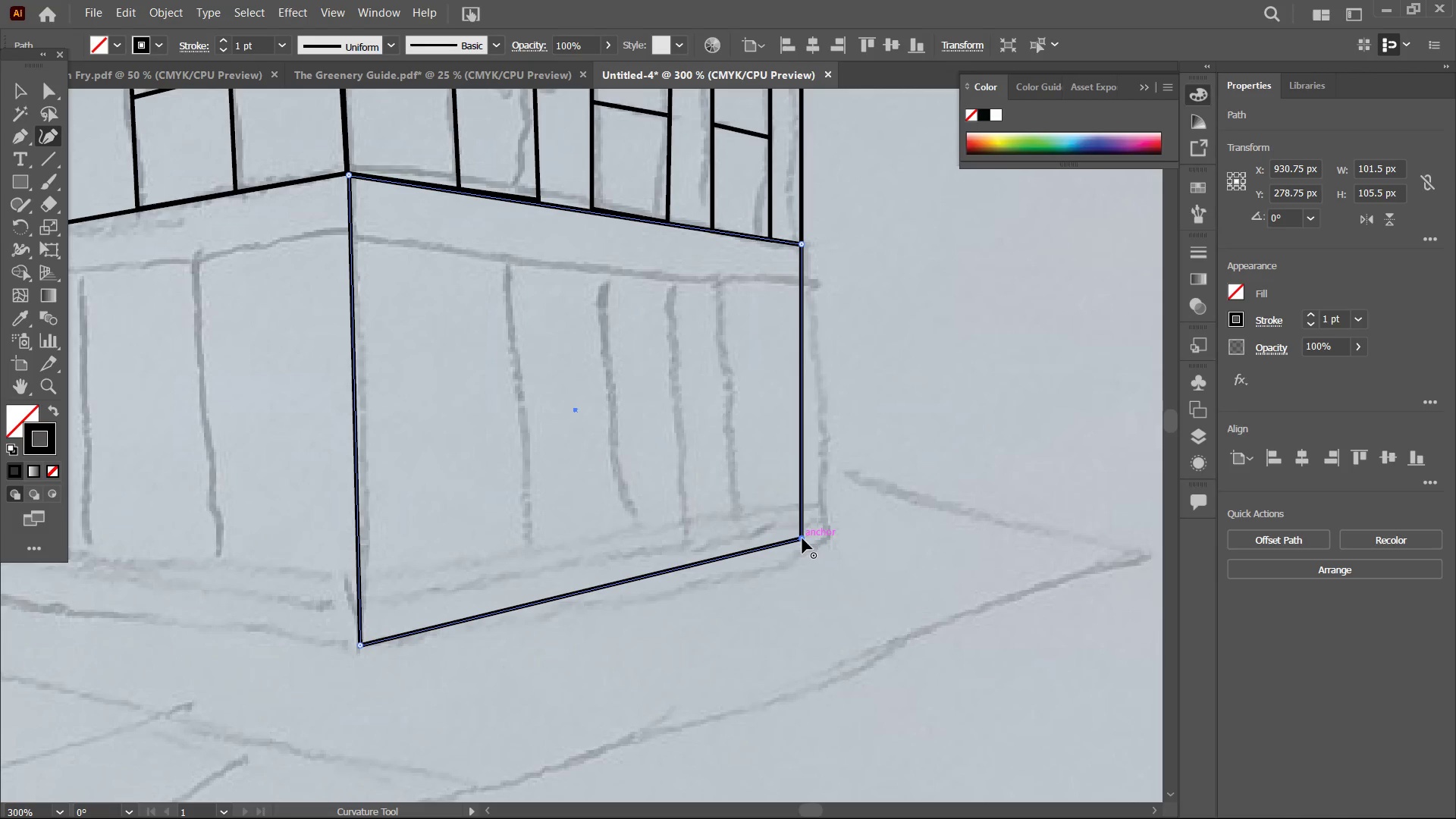 
left_click_drag(start_coordinate=[802, 538], to_coordinate=[802, 551])
 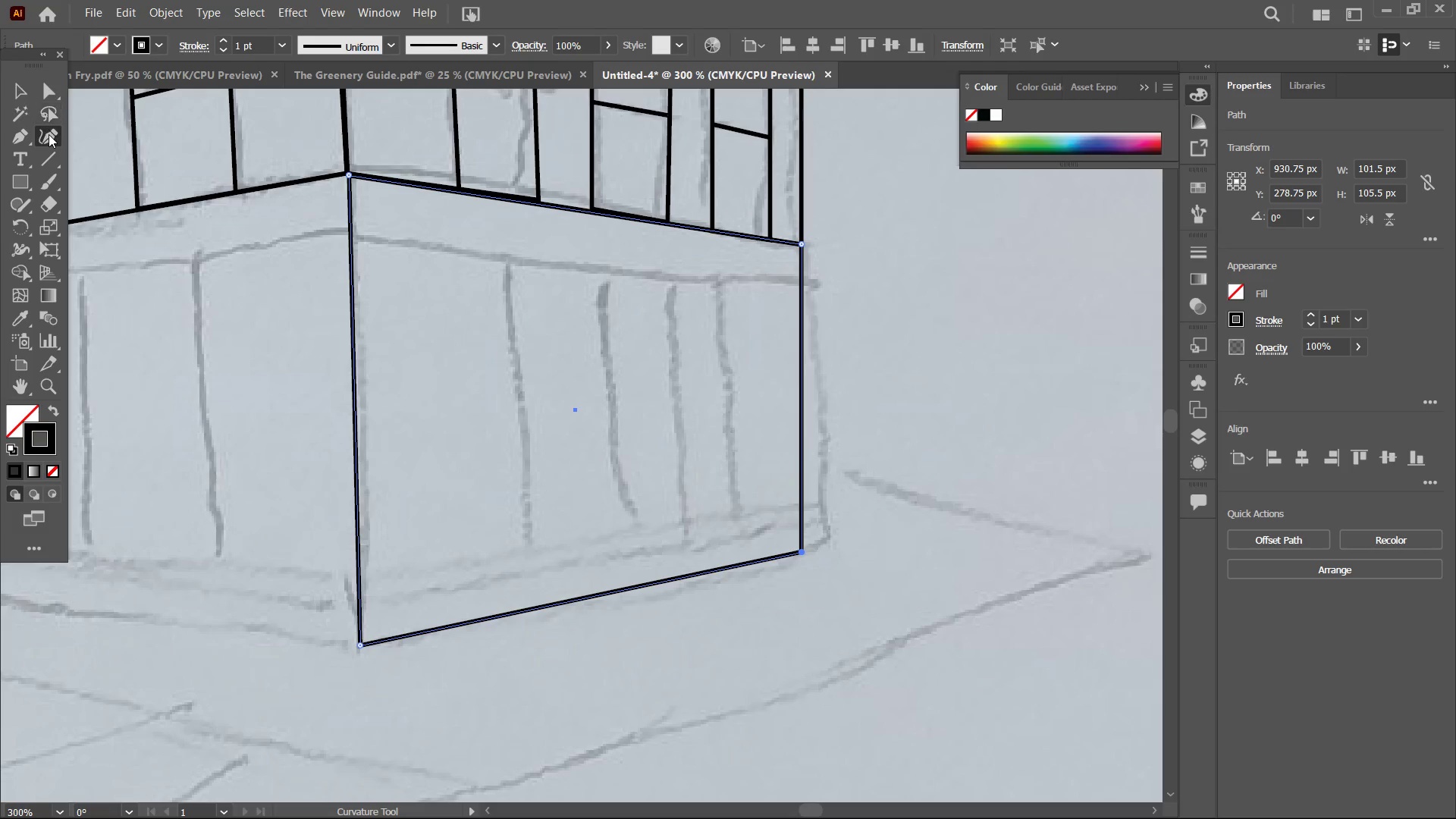 
wait(5.53)
 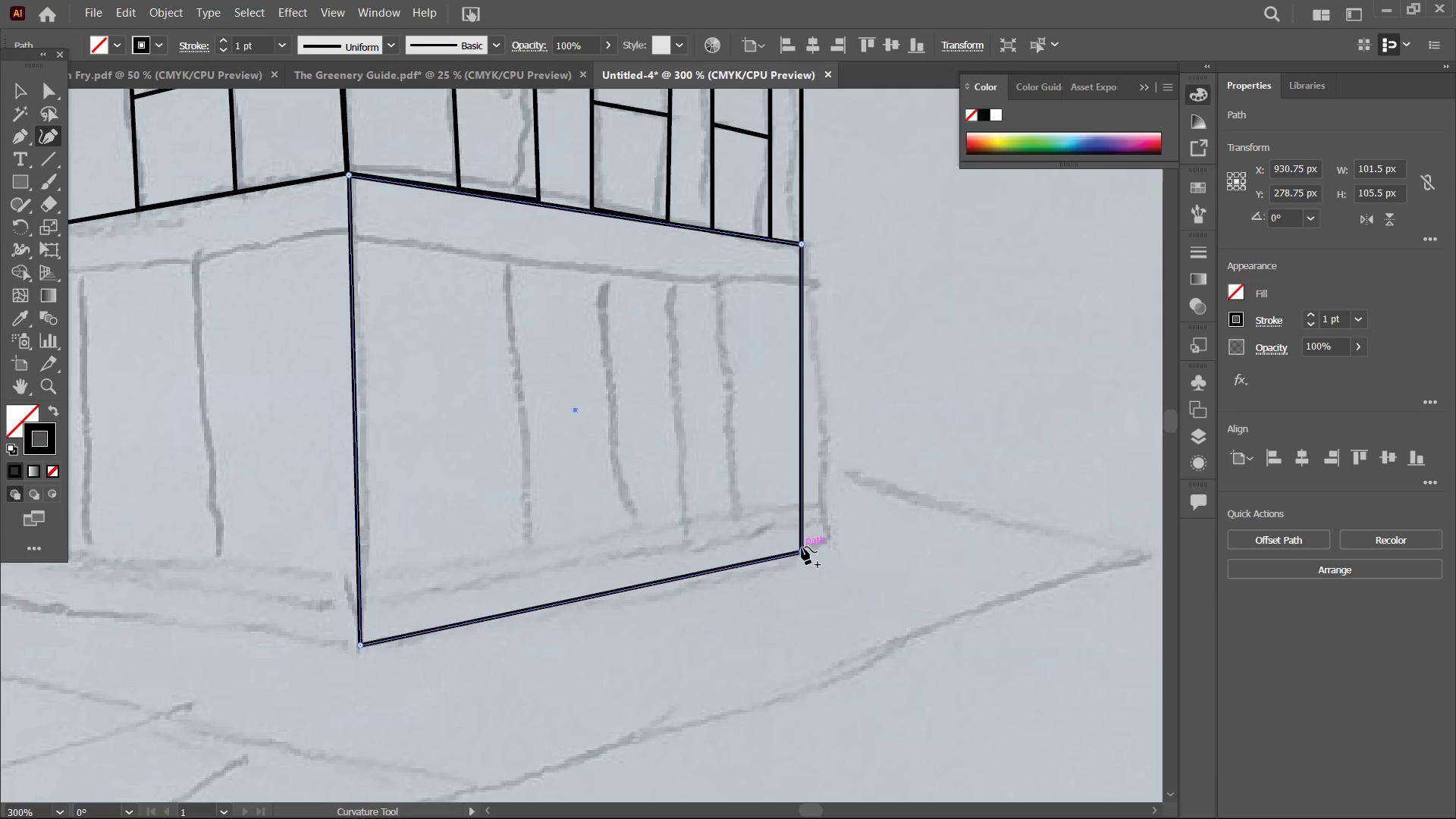 
key(Control+C)
 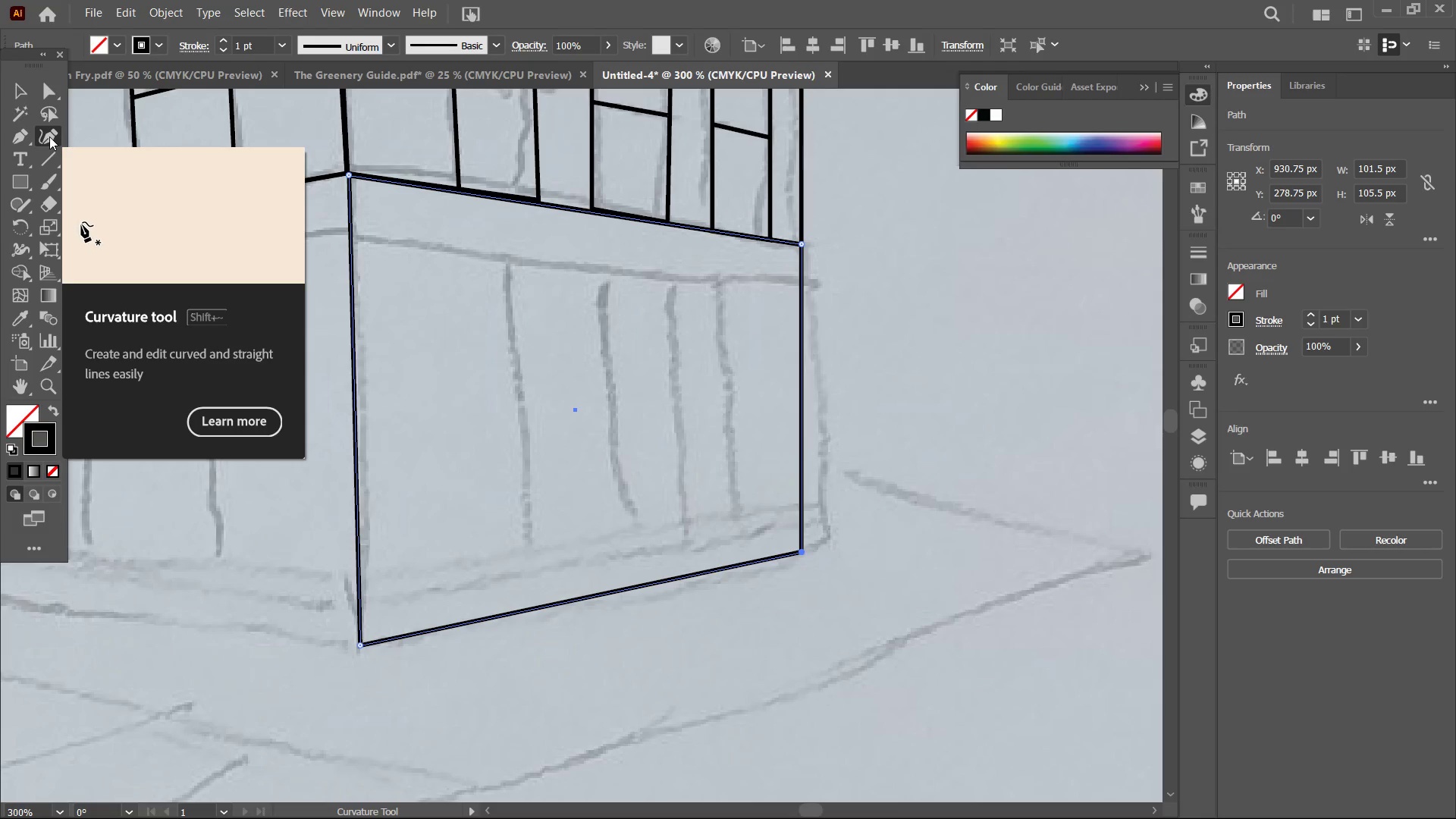 
key(Control+V)
 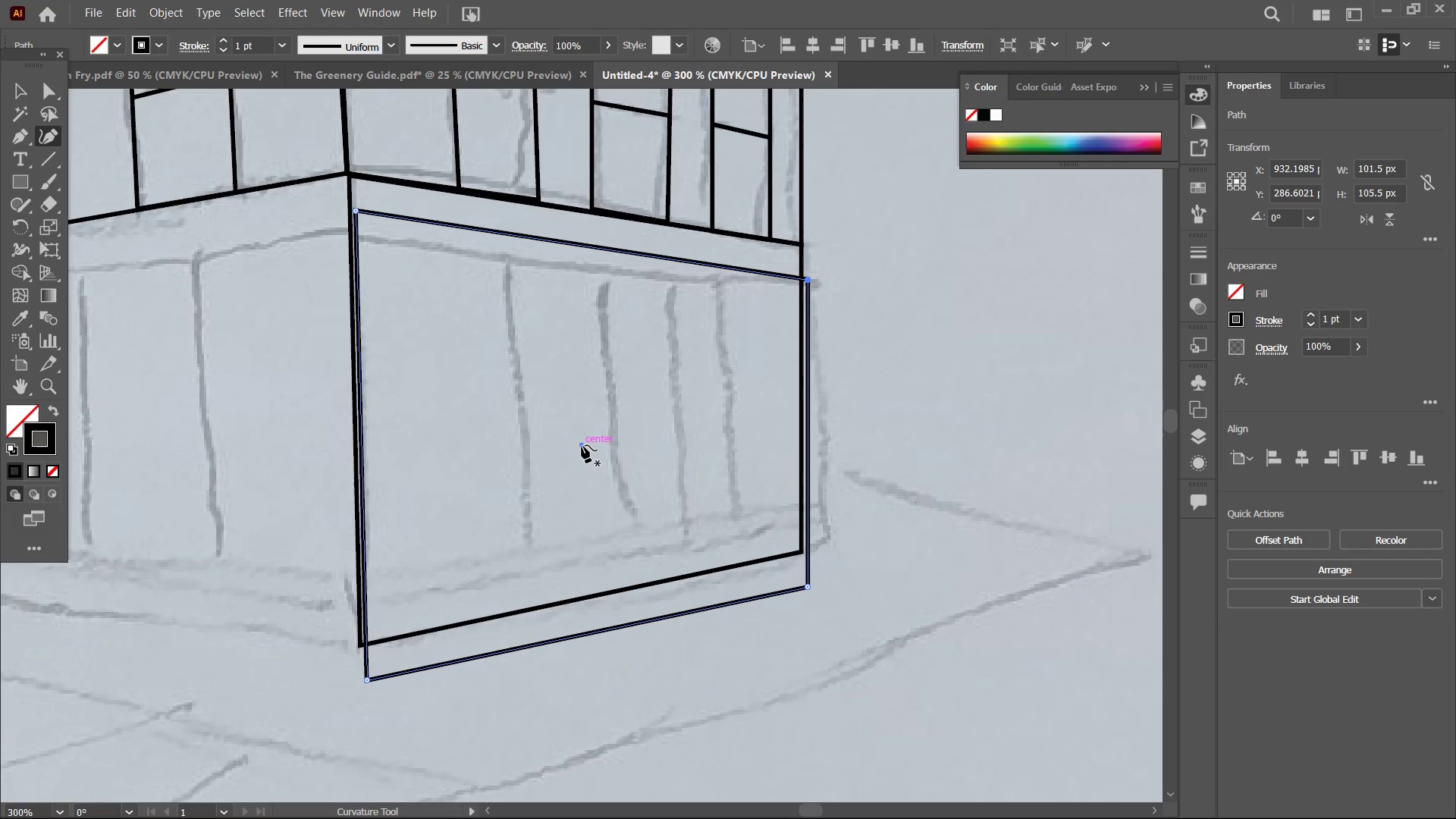 
left_click_drag(start_coordinate=[582, 445], to_coordinate=[576, 393])
 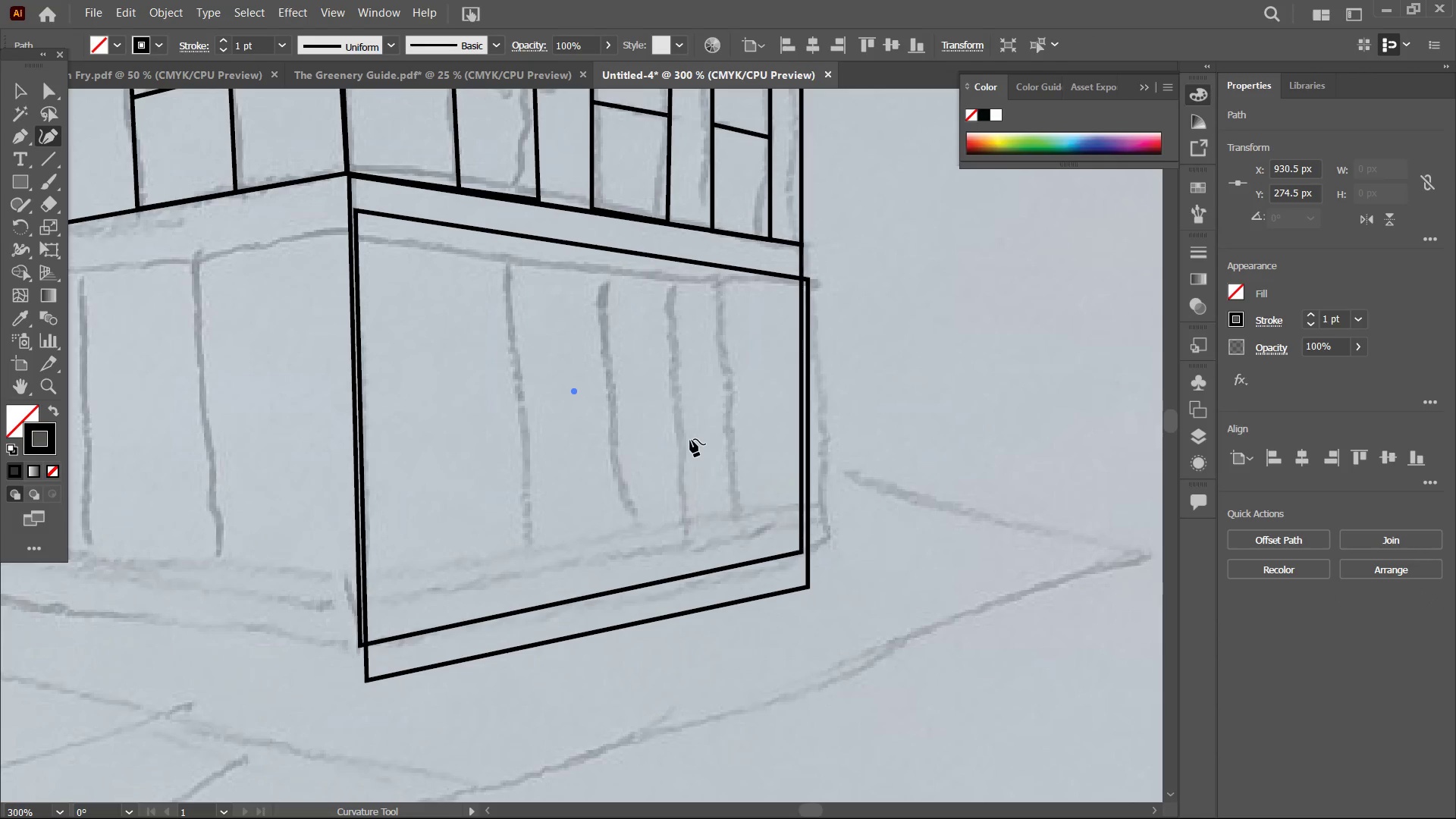 
key(Backspace)
 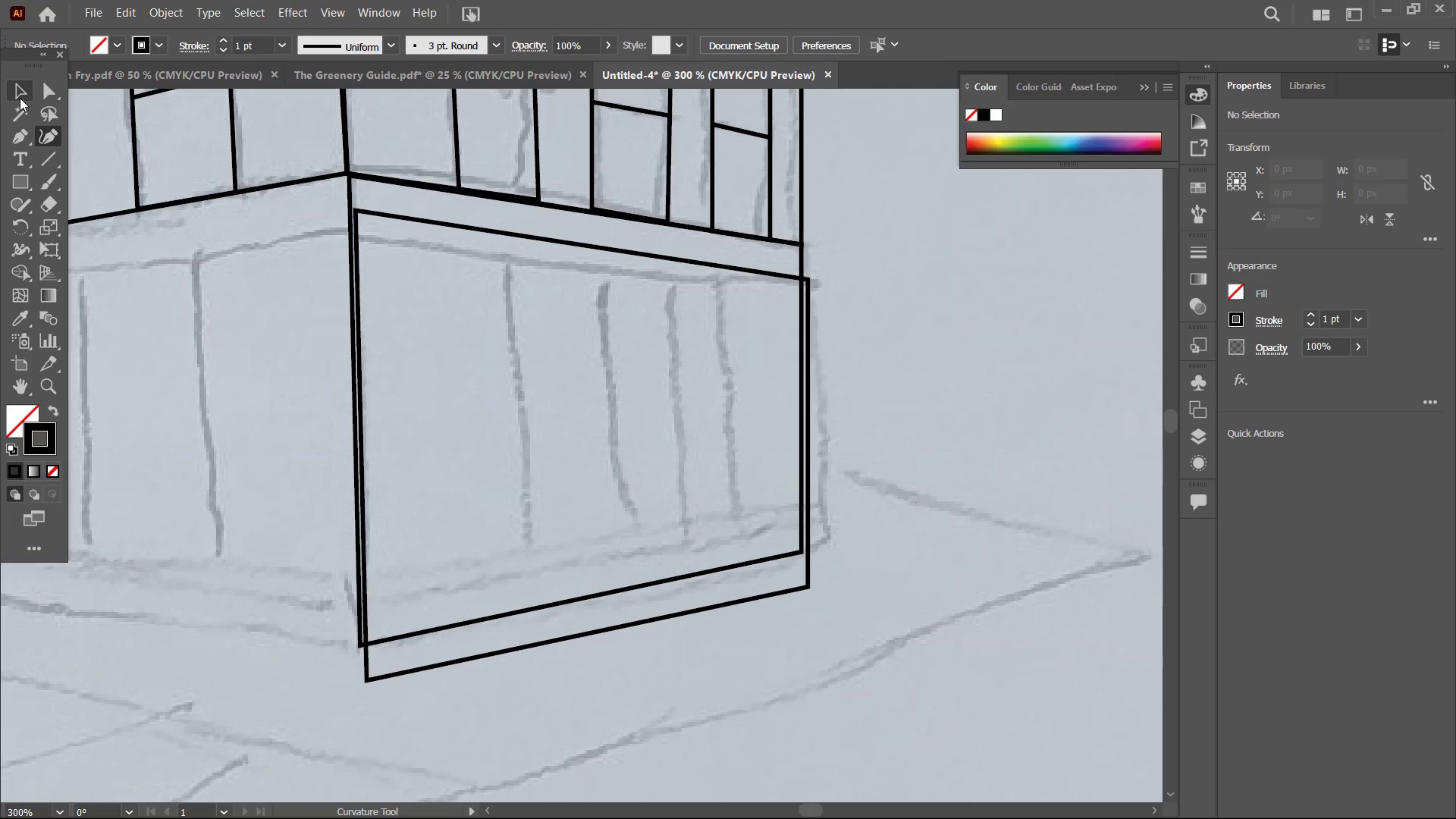 
left_click([19, 97])
 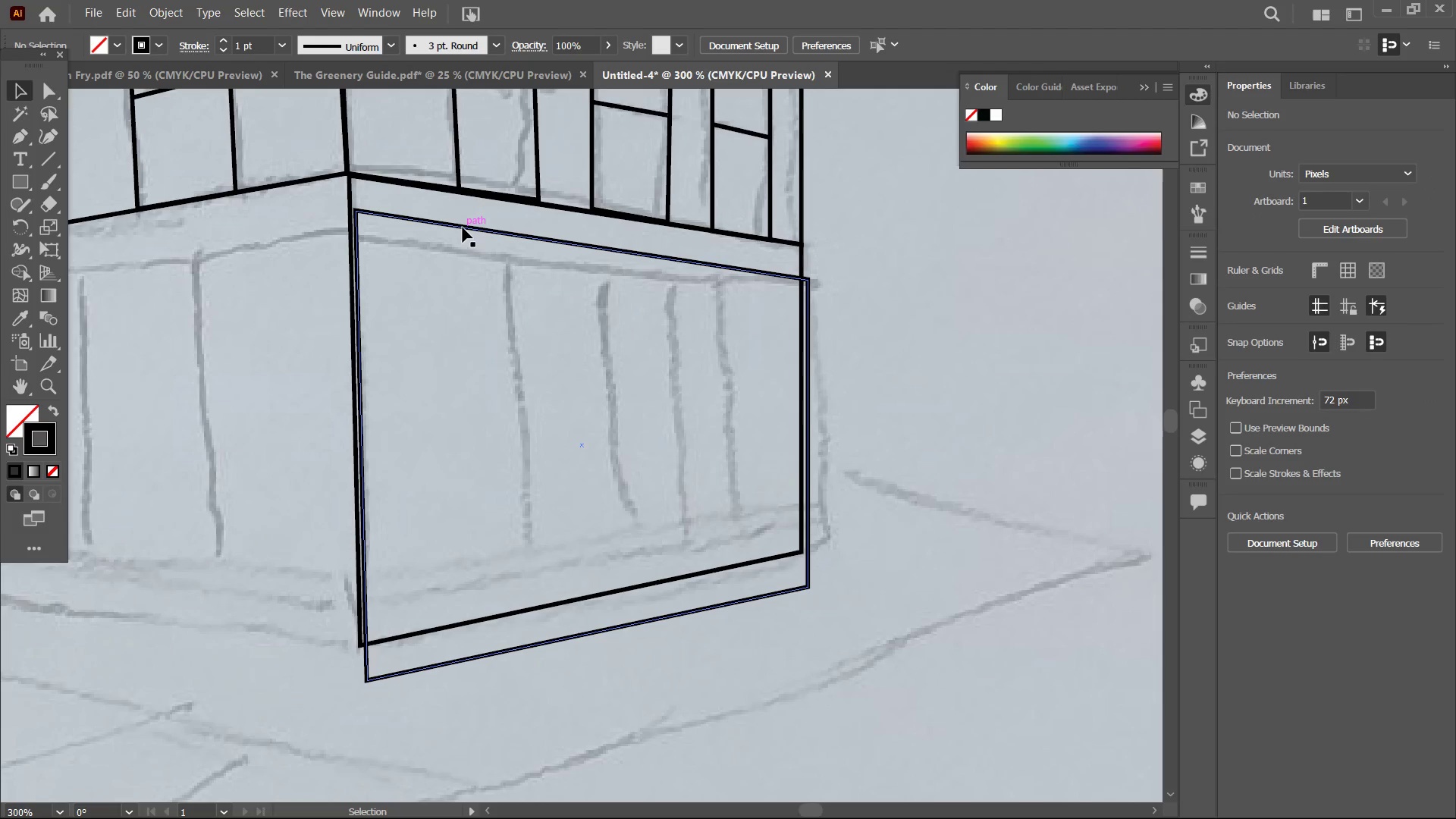 
left_click([463, 228])
 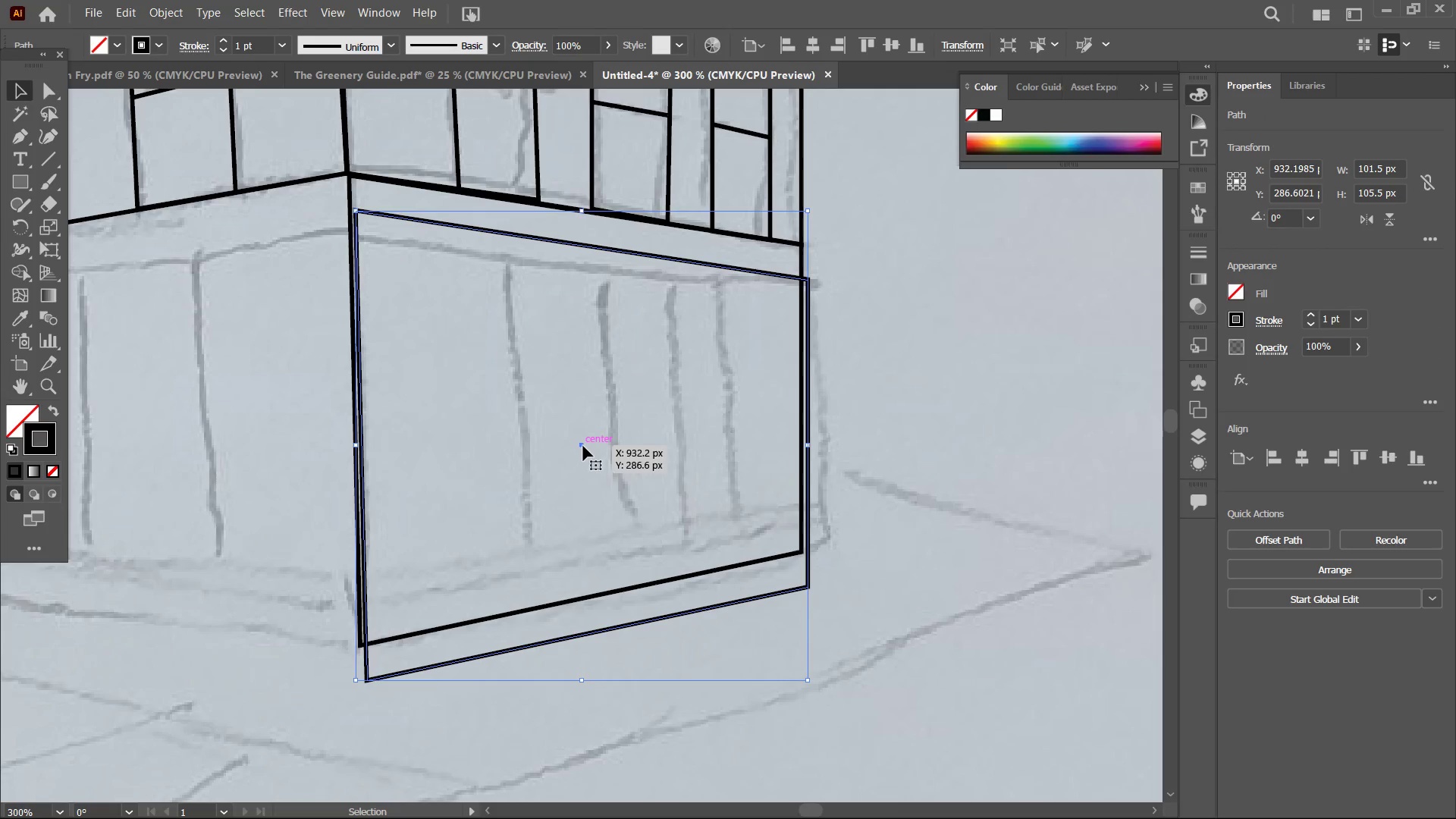 
left_click_drag(start_coordinate=[583, 446], to_coordinate=[573, 410])
 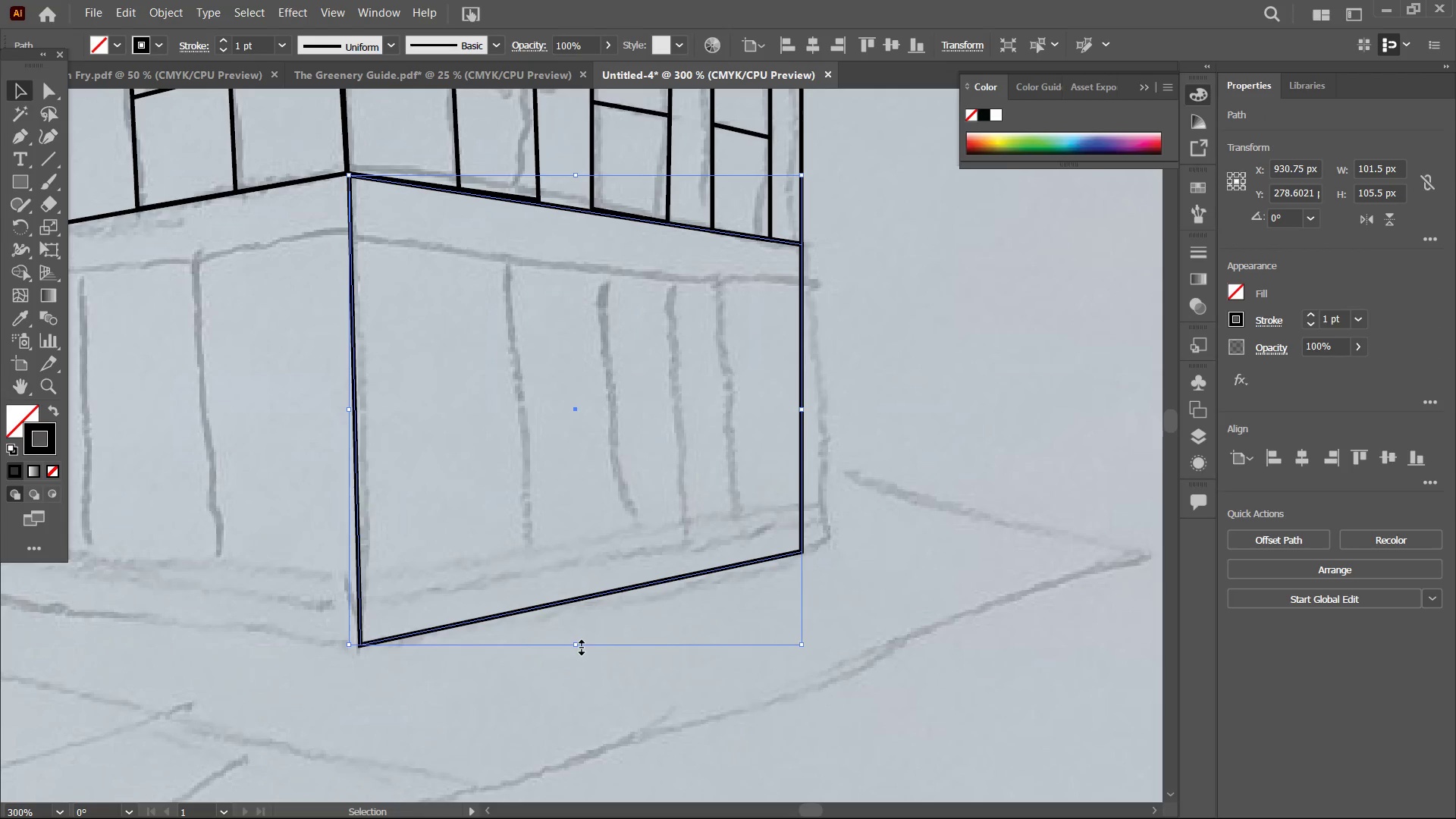 
left_click_drag(start_coordinate=[576, 645], to_coordinate=[554, 292])
 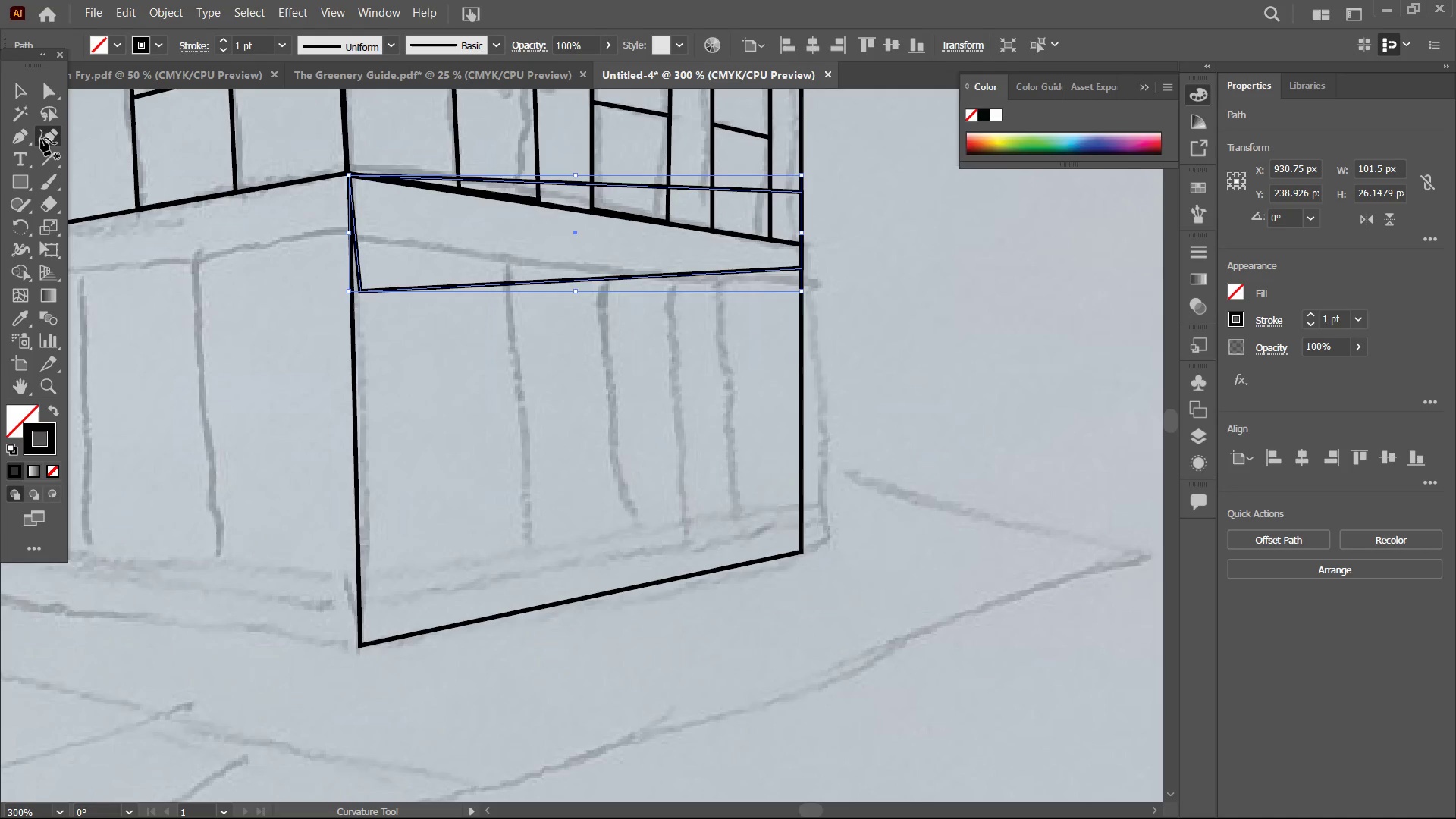 
key(Control+Backspace)
 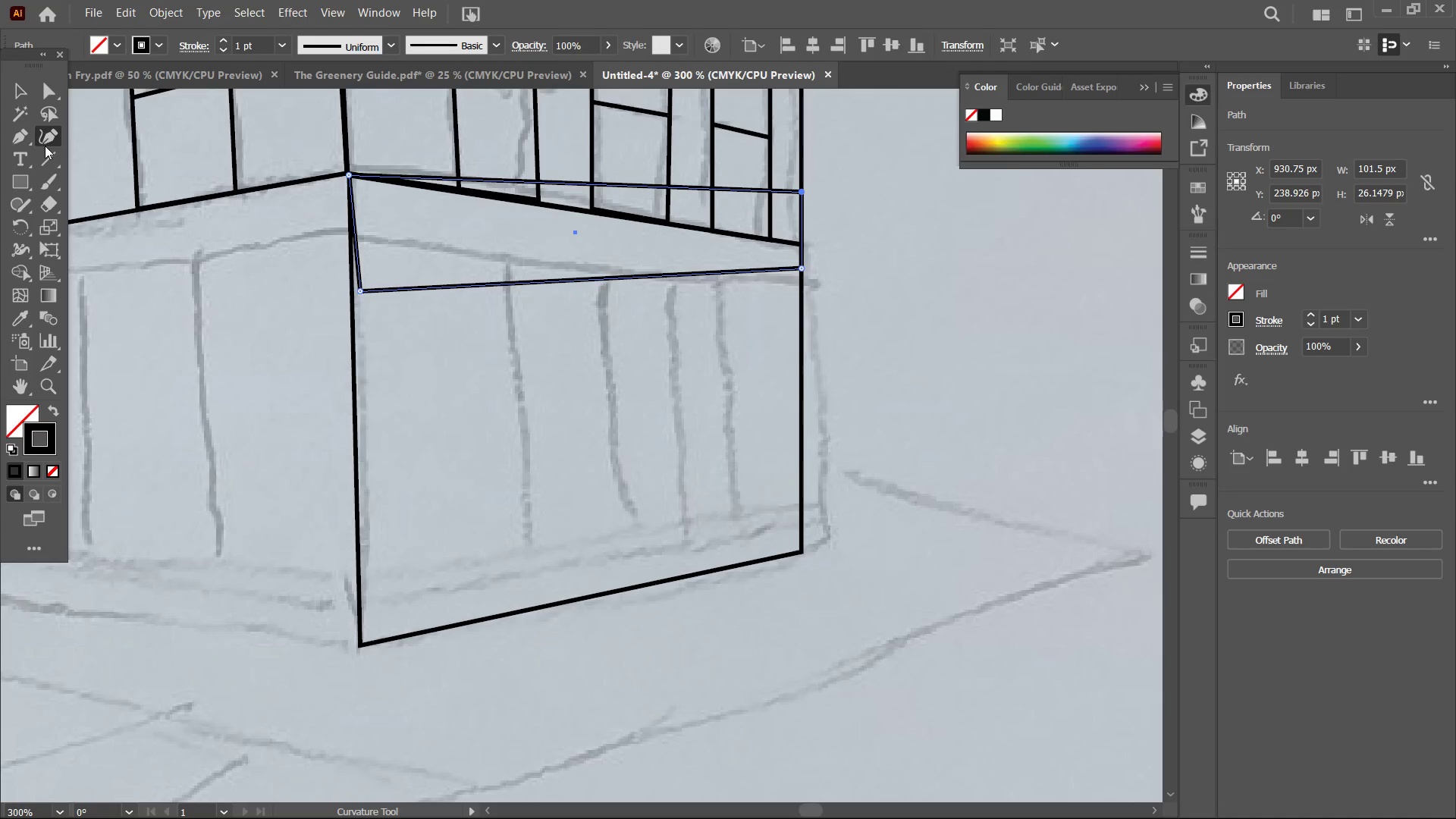 
key(Control+Equal)
 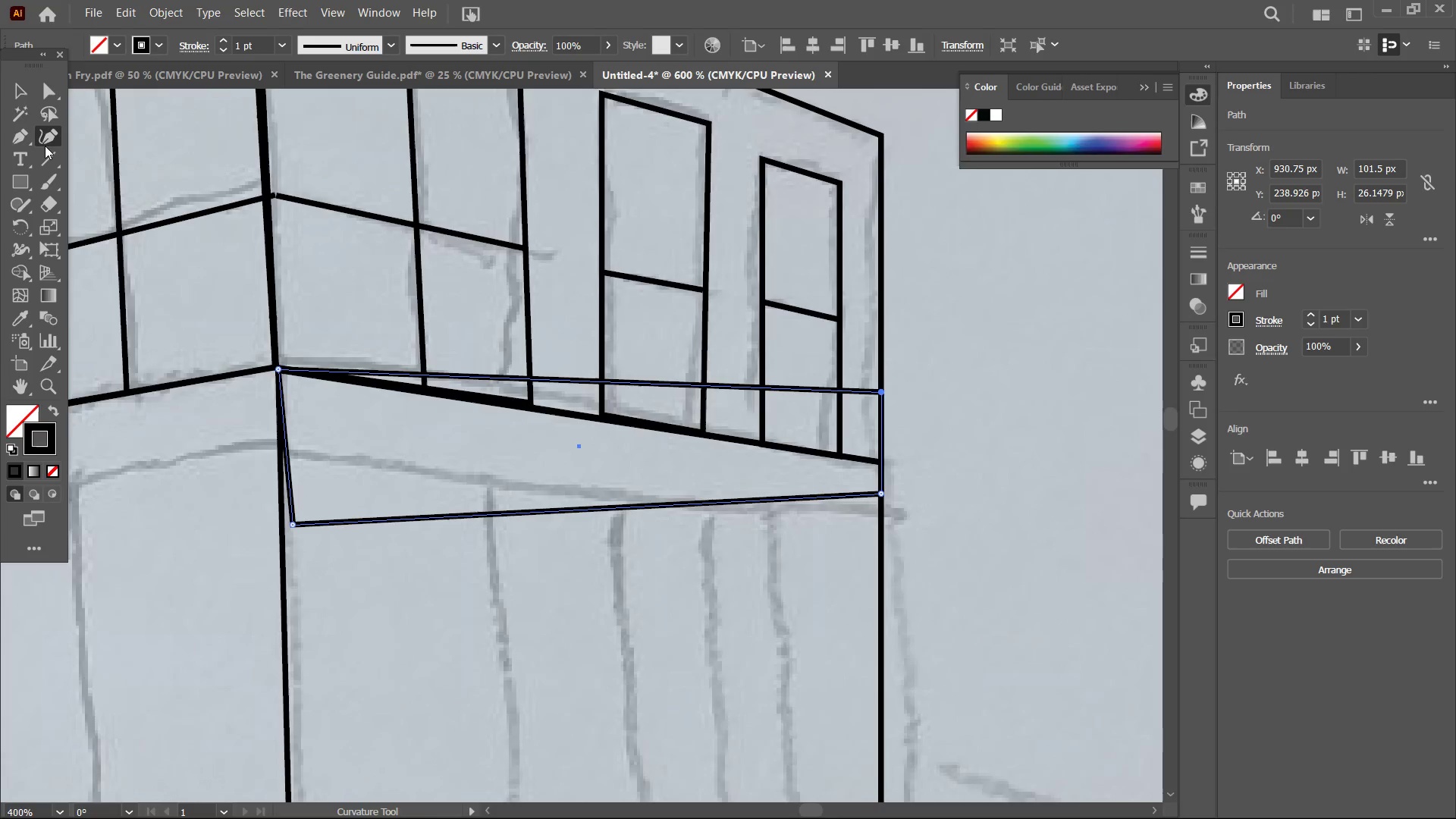 
key(Control+Equal)
 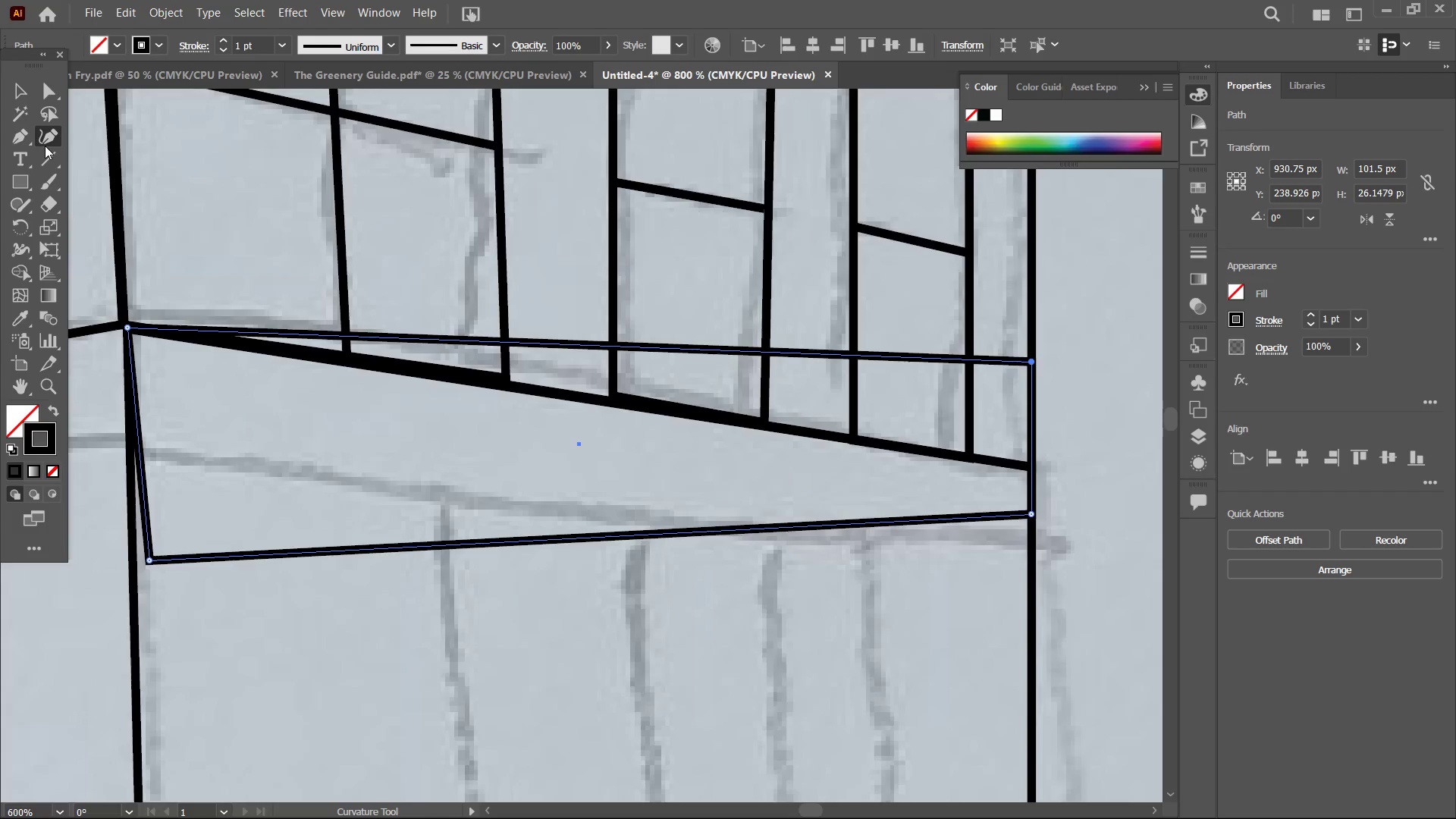 
key(Control+Equal)
 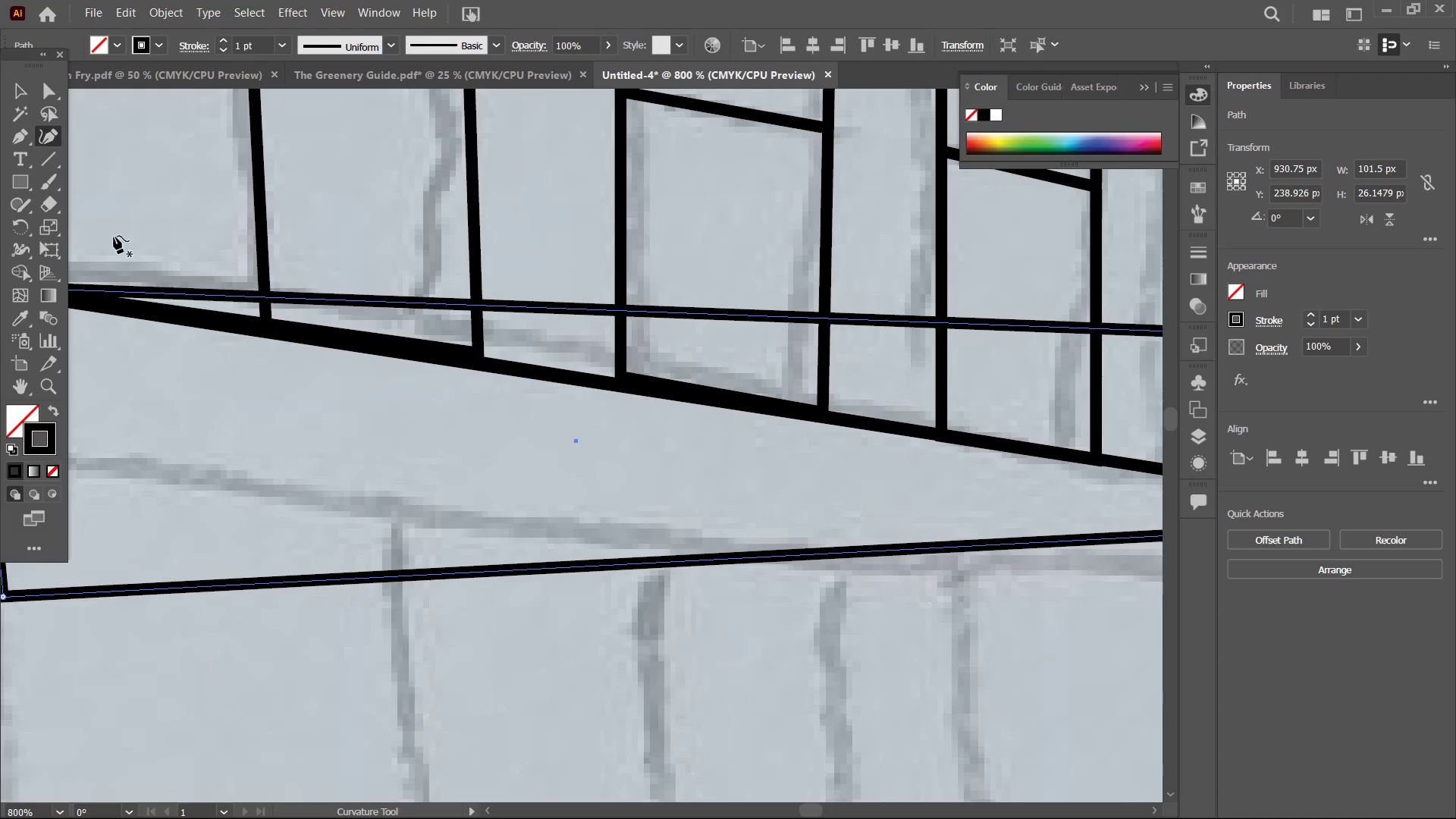 
hold_key(key=Space, duration=0.92)
 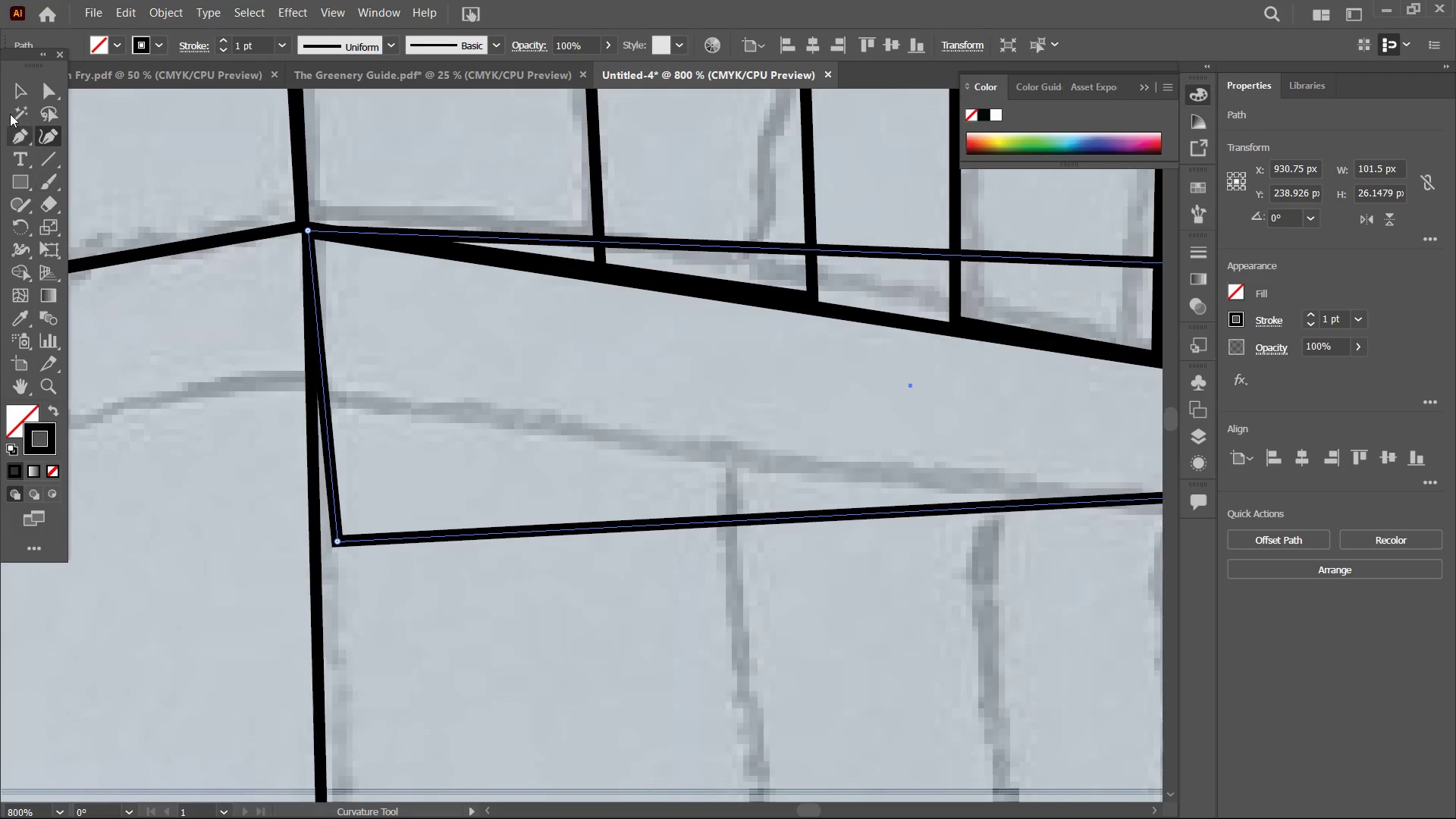 
left_click_drag(start_coordinate=[228, 502], to_coordinate=[562, 446])
 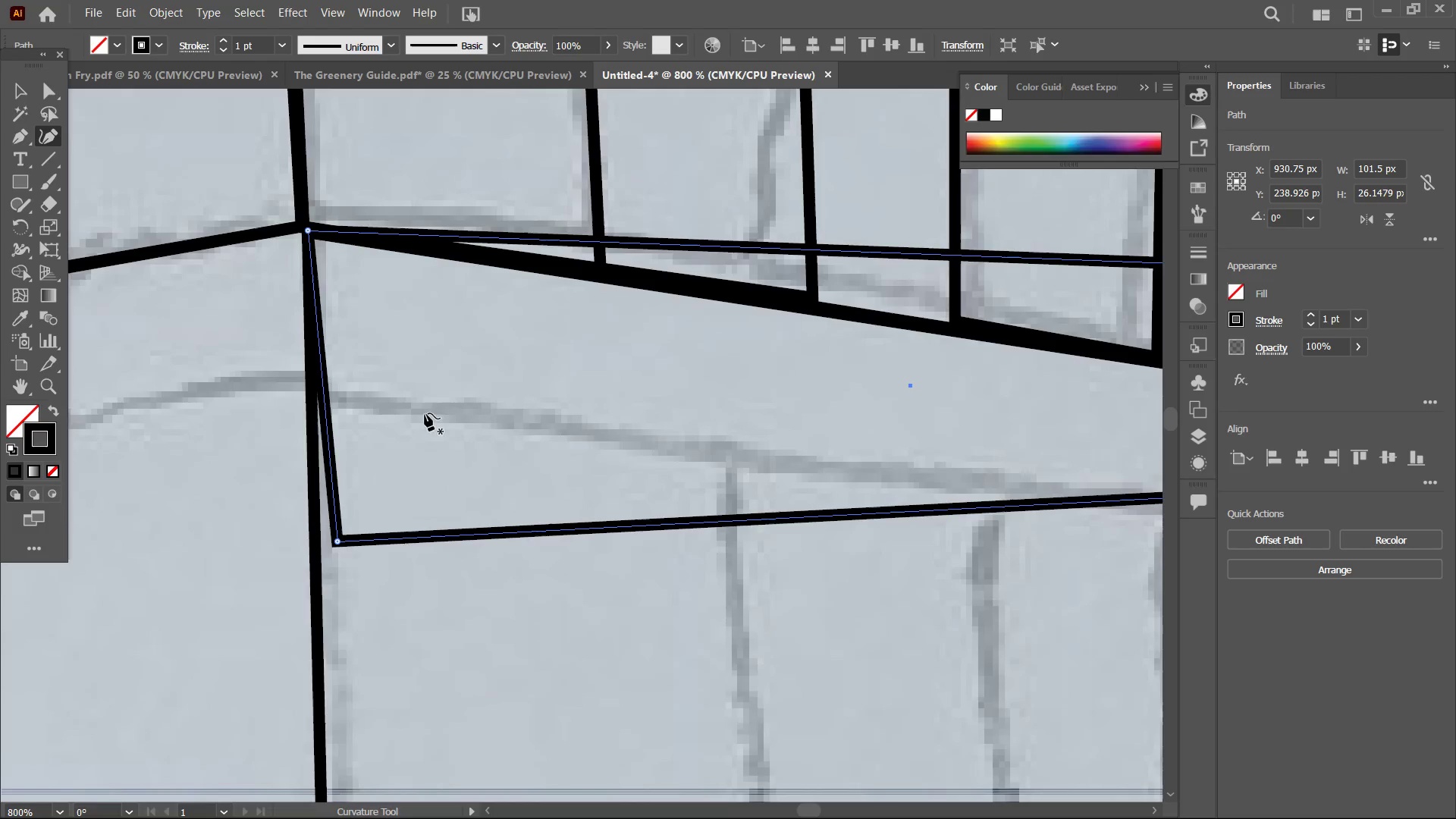 
hold_key(key=Space, duration=5.45)
 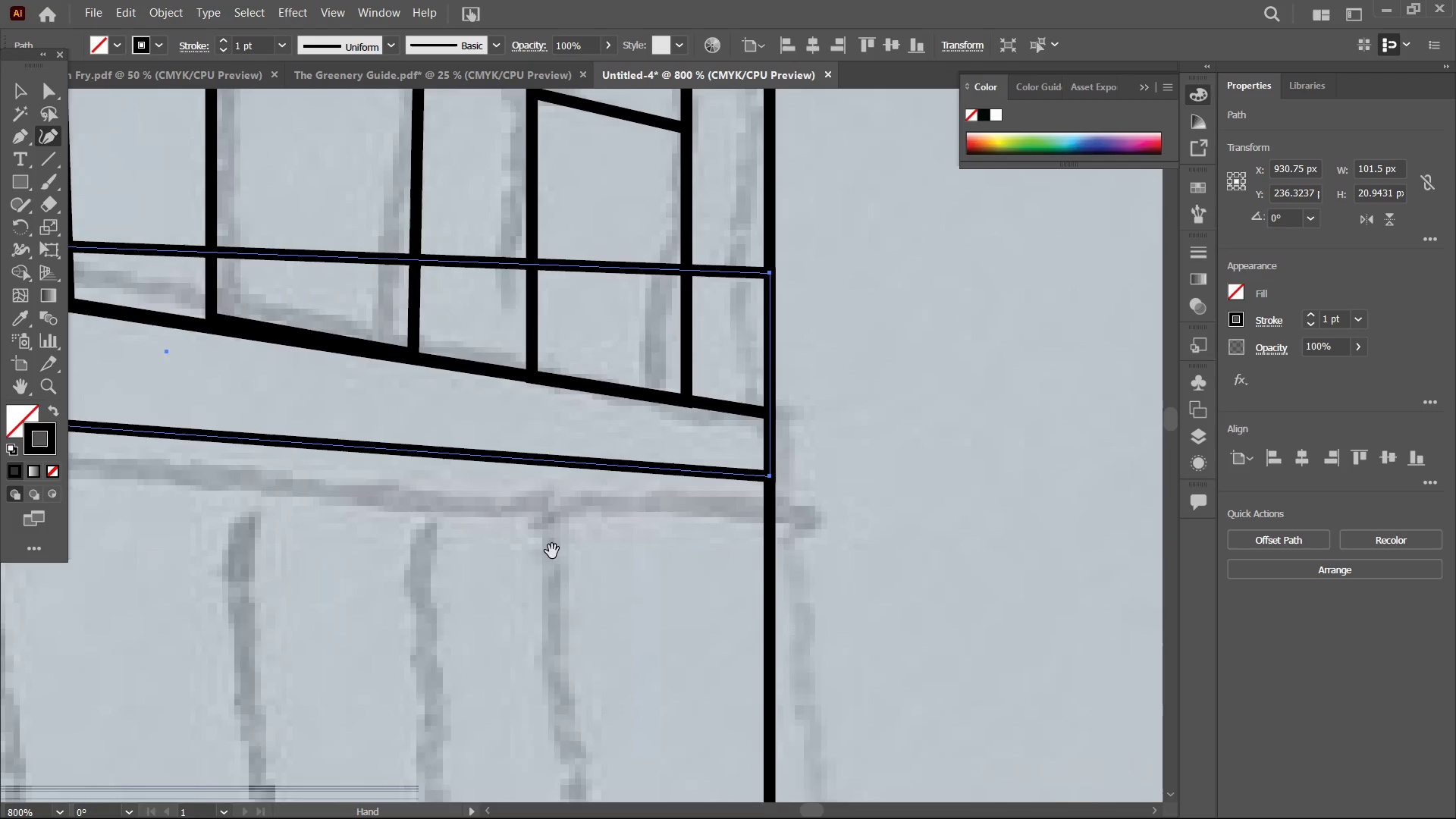 
left_click_drag(start_coordinate=[337, 541], to_coordinate=[314, 398])
 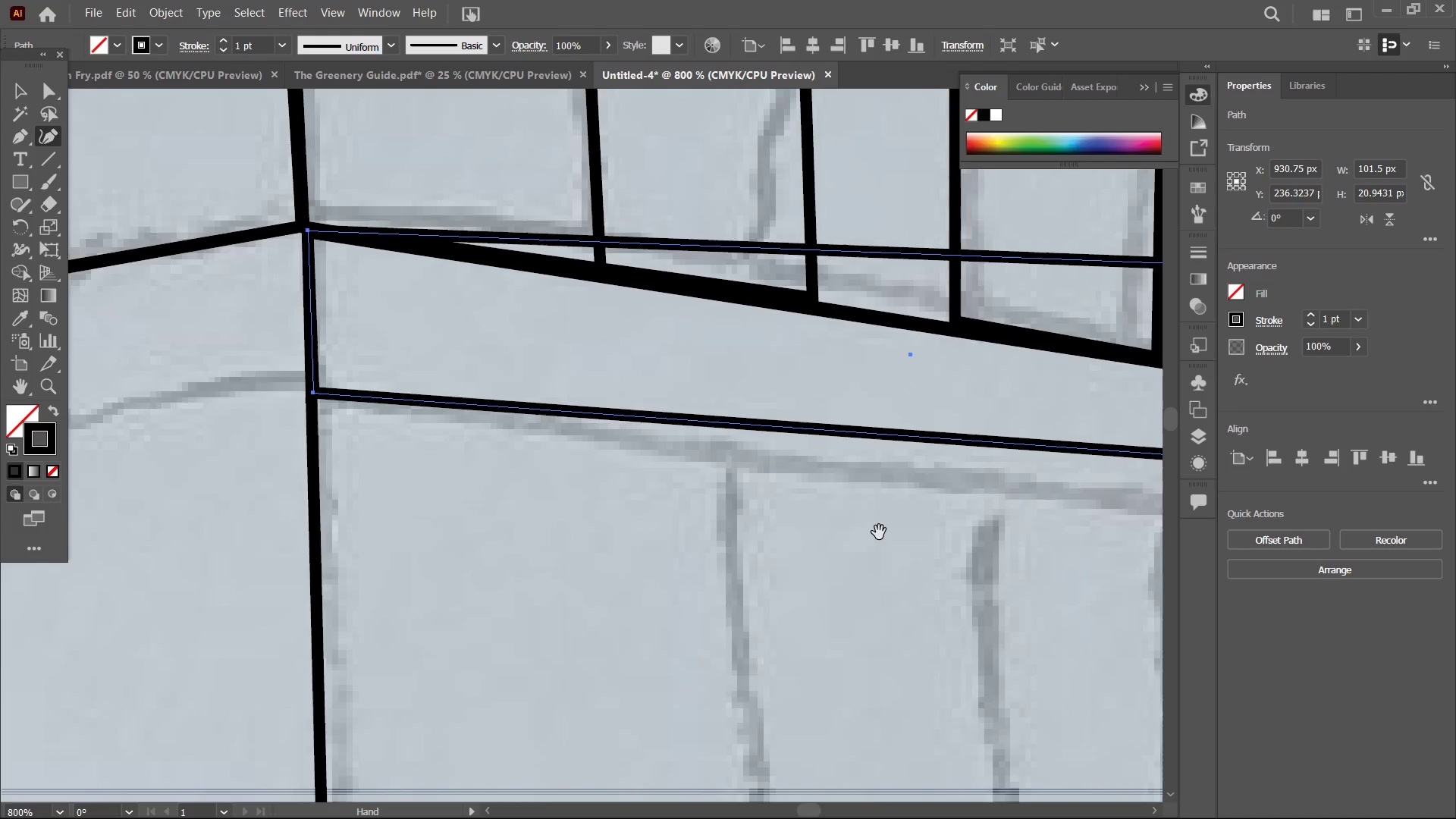 
hold_key(key=Space, duration=1.03)
 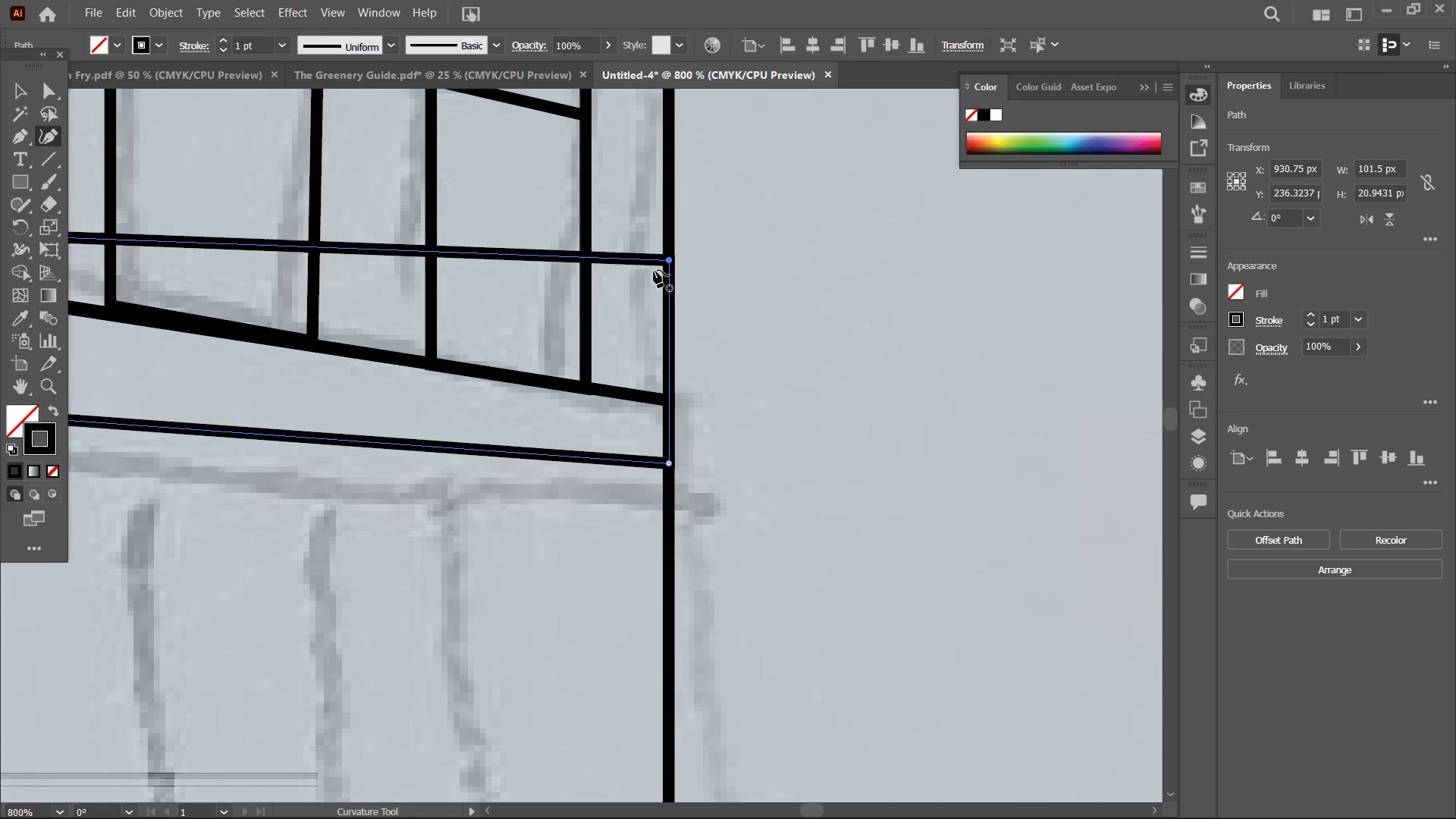 
left_click_drag(start_coordinate=[884, 538], to_coordinate=[137, 535])
 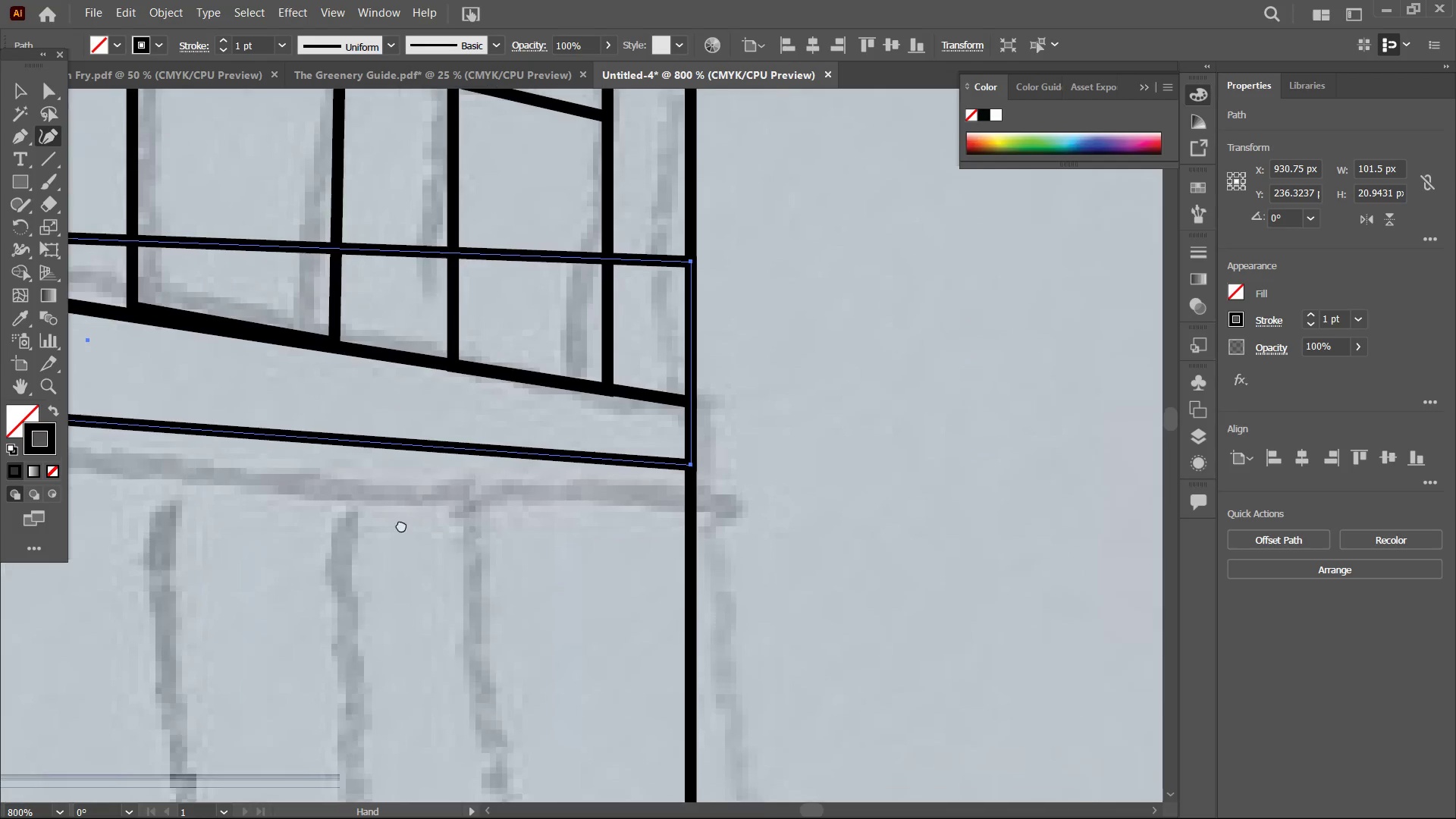 
left_click_drag(start_coordinate=[502, 538], to_coordinate=[401, 525])
 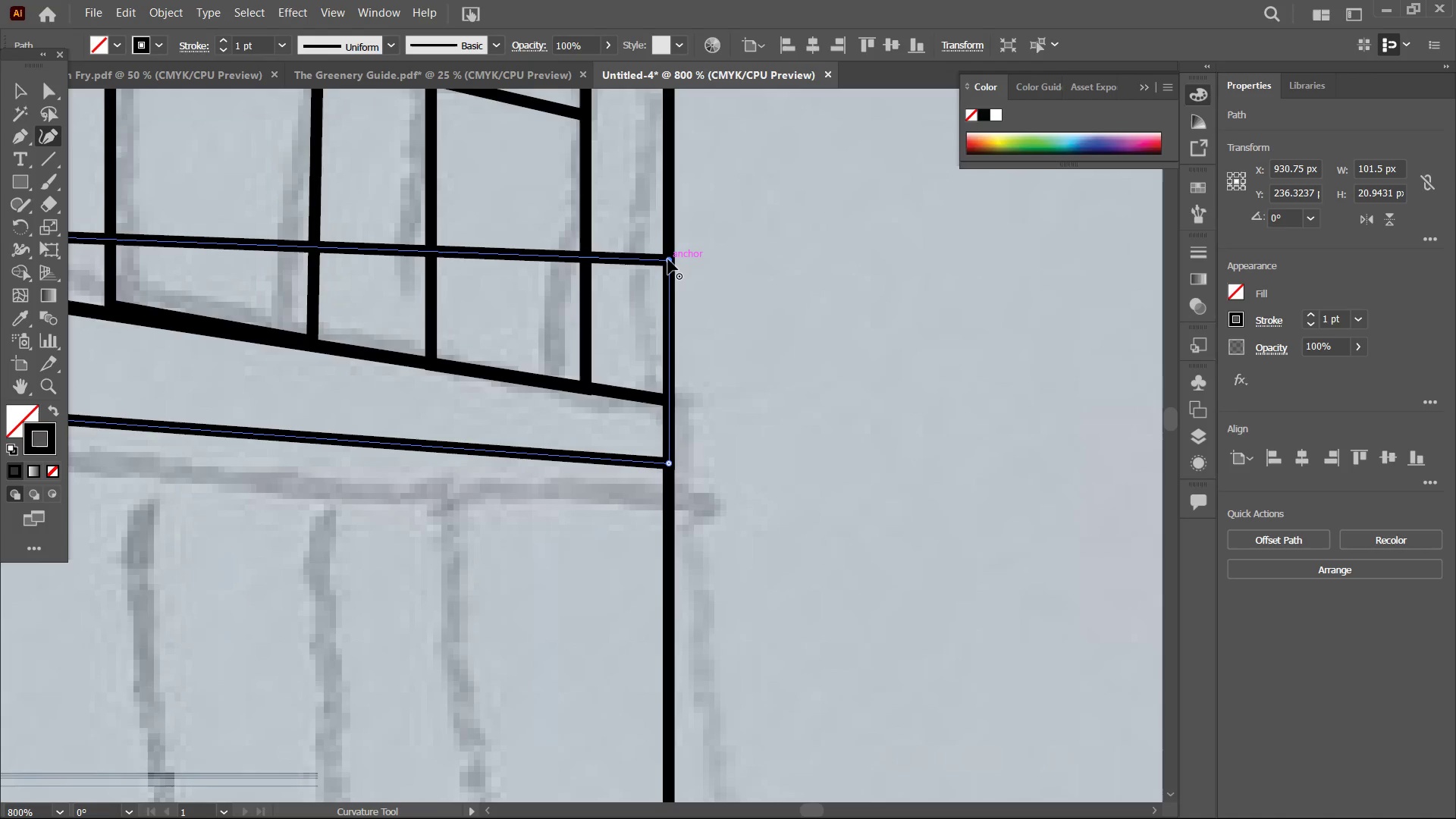 
left_click_drag(start_coordinate=[668, 259], to_coordinate=[671, 397])
 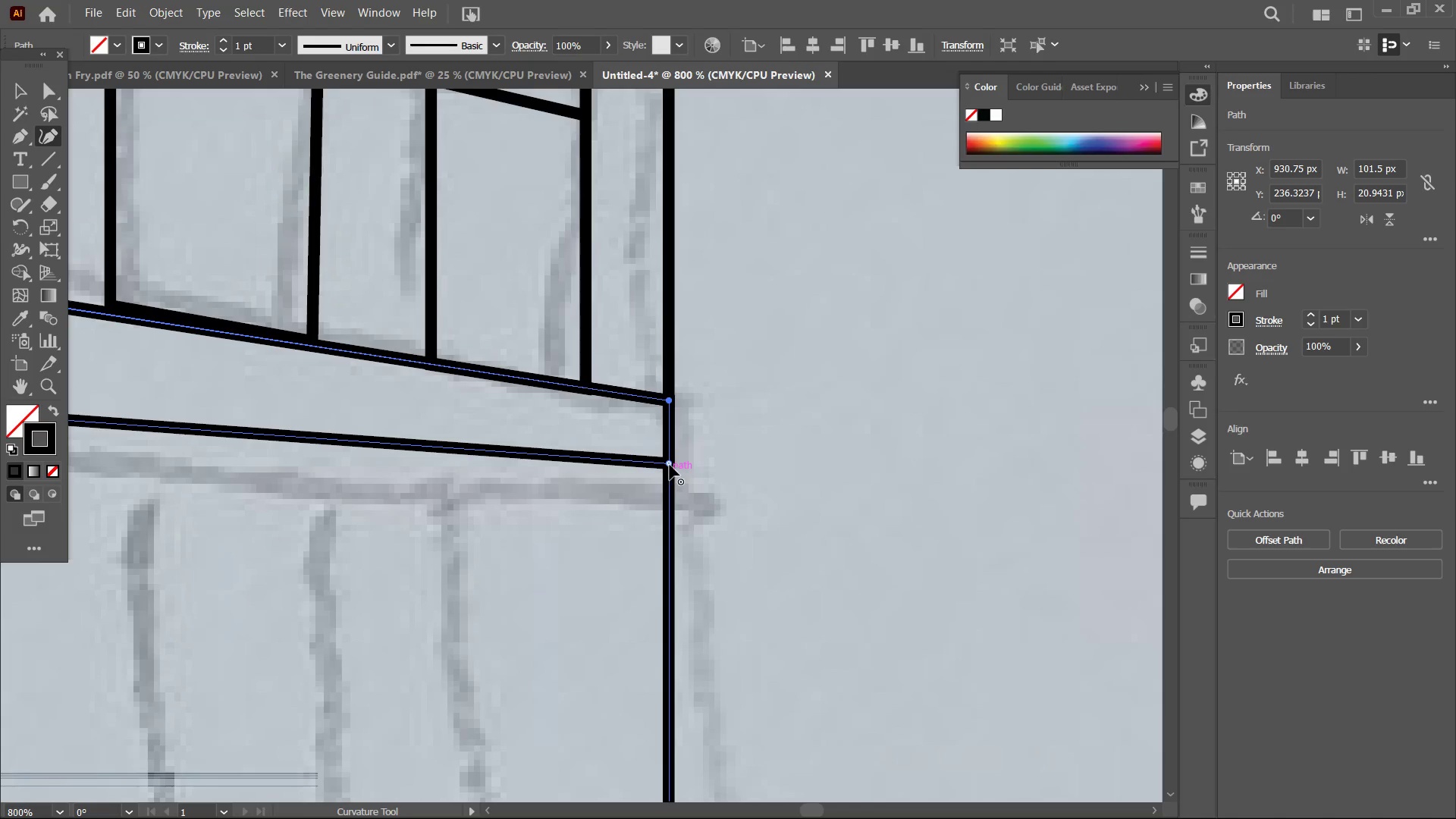 
left_click_drag(start_coordinate=[670, 465], to_coordinate=[671, 504])
 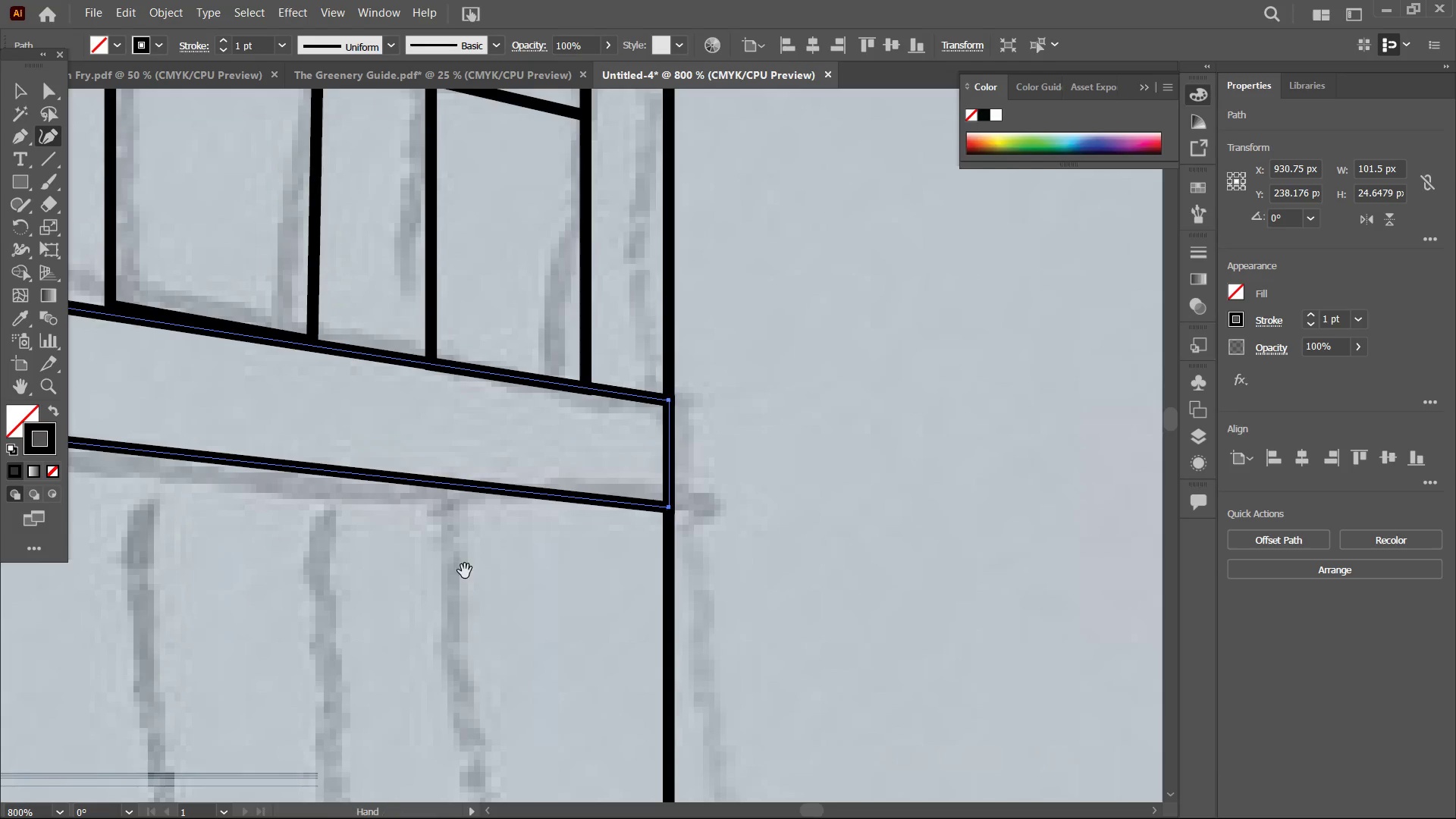 
hold_key(key=Space, duration=1.51)
 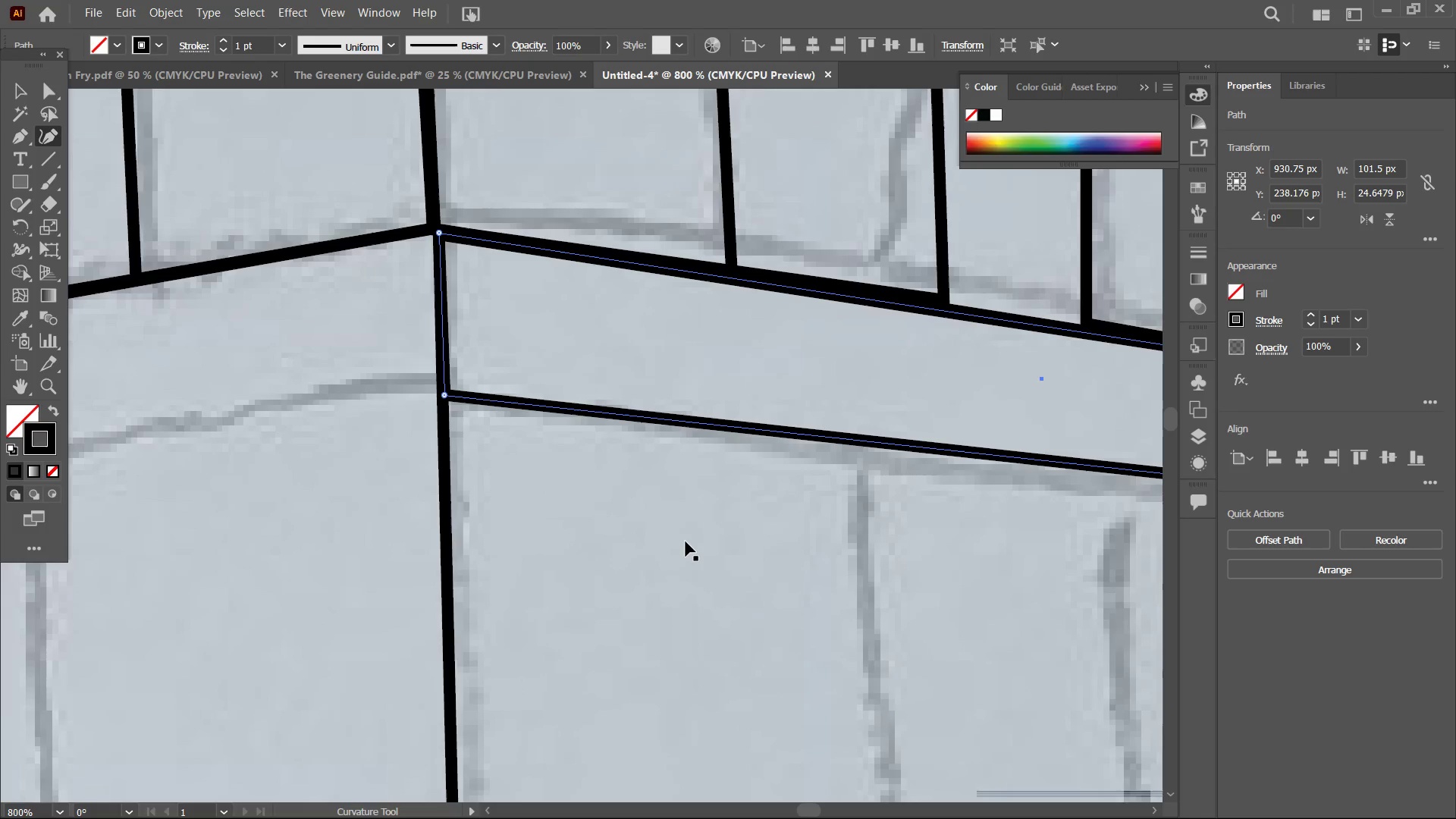 
left_click_drag(start_coordinate=[372, 570], to_coordinate=[825, 572])
 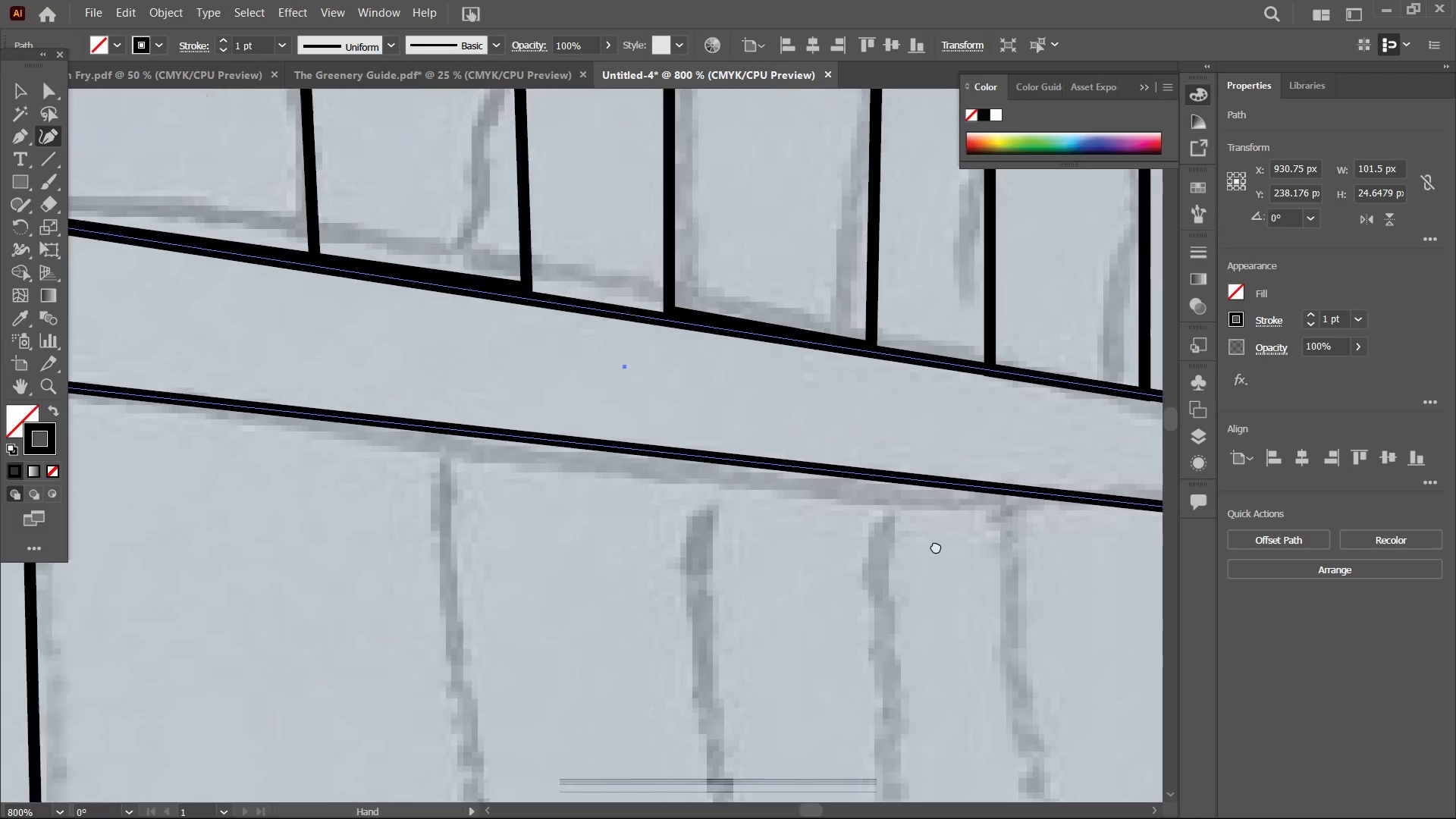 
left_click_drag(start_coordinate=[516, 544], to_coordinate=[938, 545])
 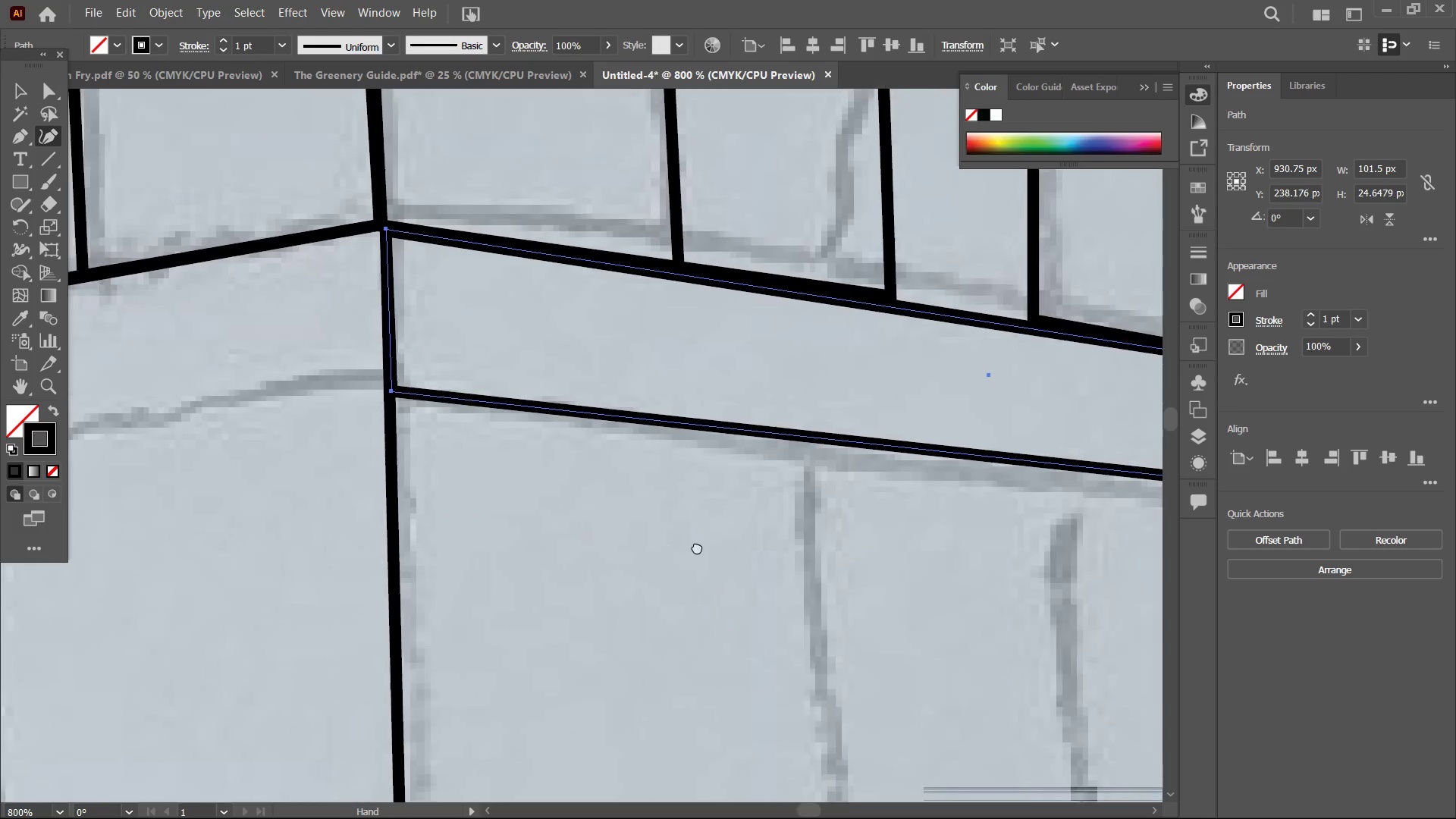 
left_click_drag(start_coordinate=[596, 531], to_coordinate=[698, 547])
 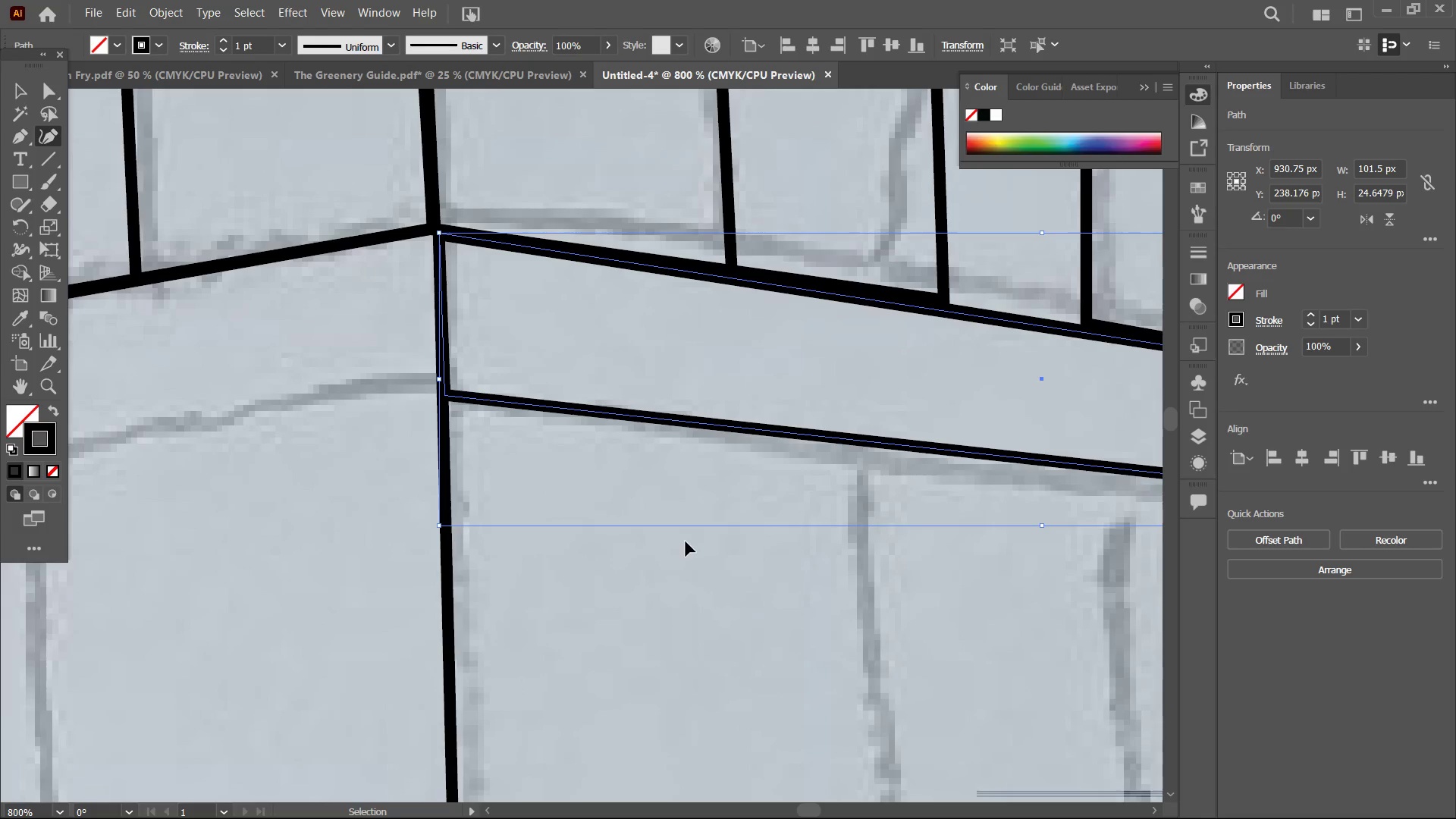 
hold_key(key=Space, duration=0.31)
 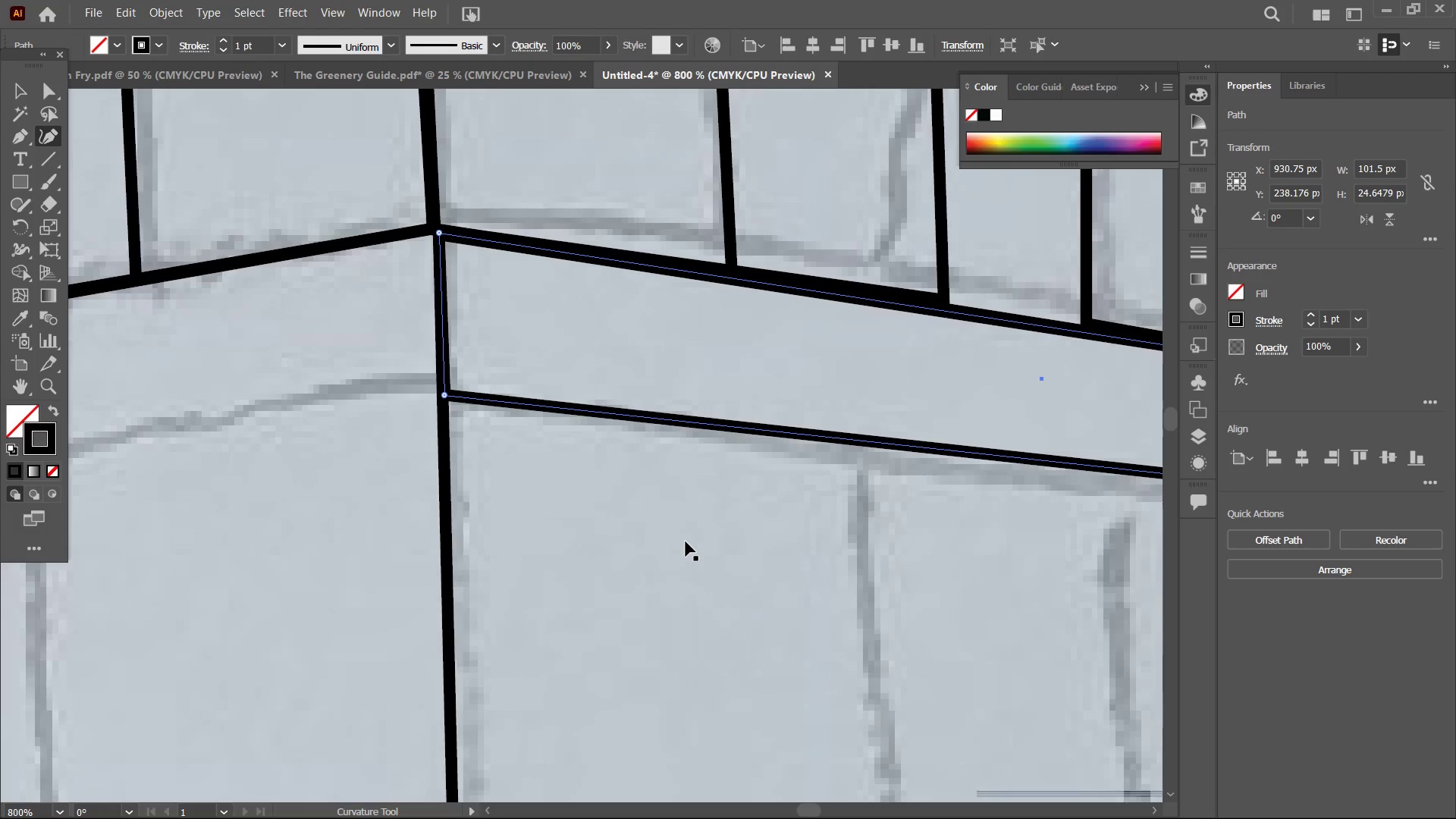 
key(Control+Minus)
 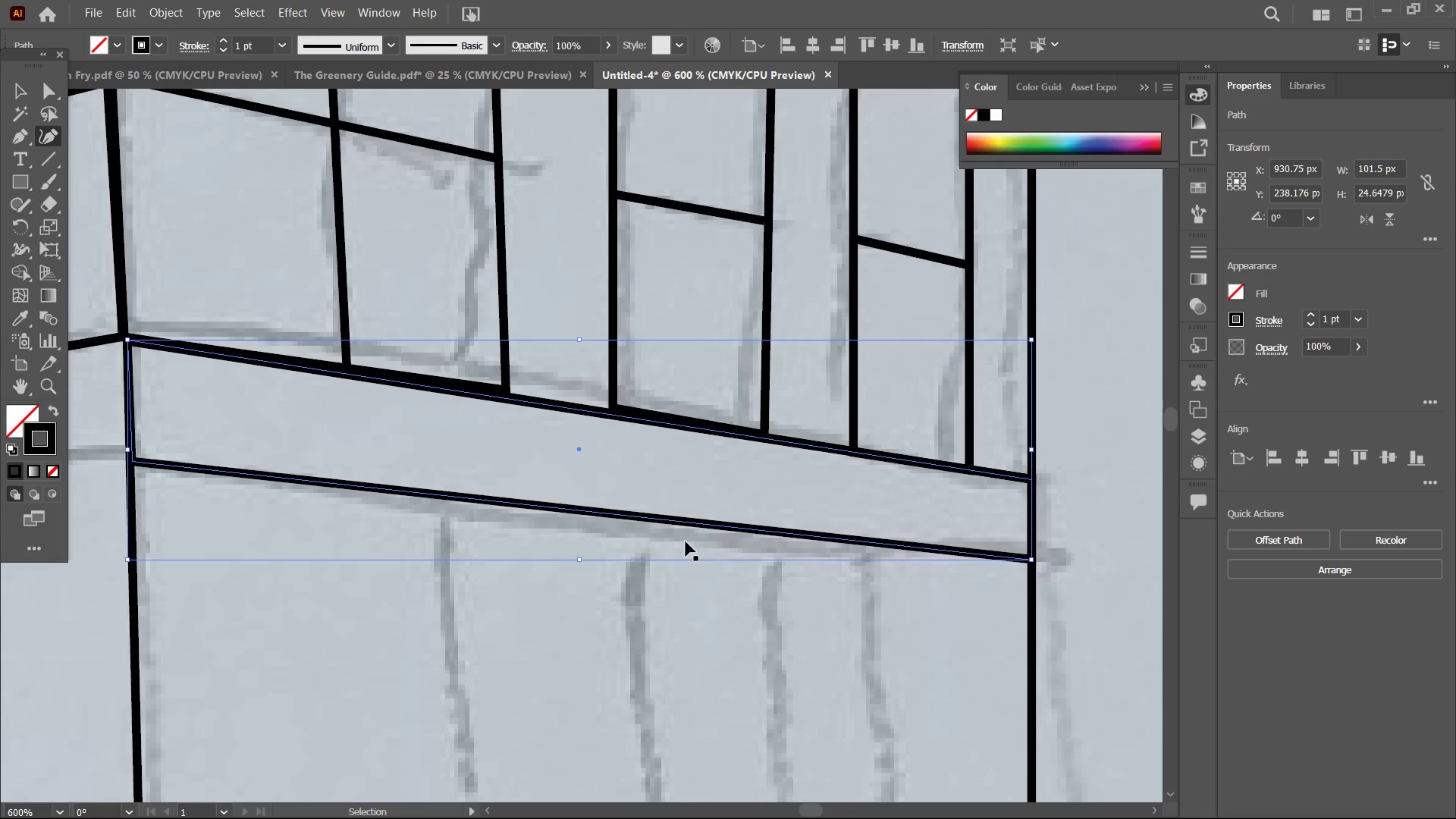 
key(Control+Minus)
 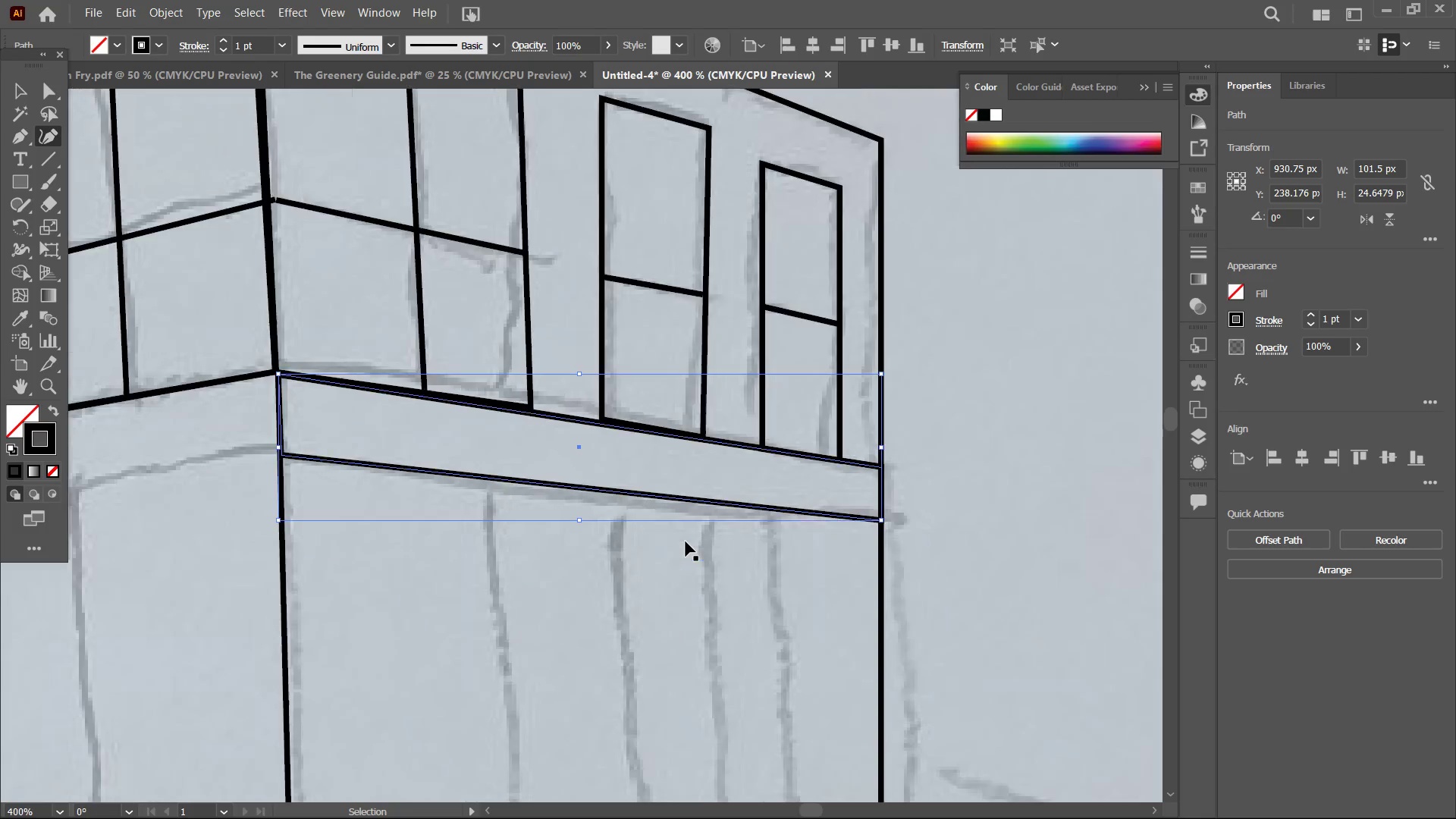 
key(Control+Minus)
 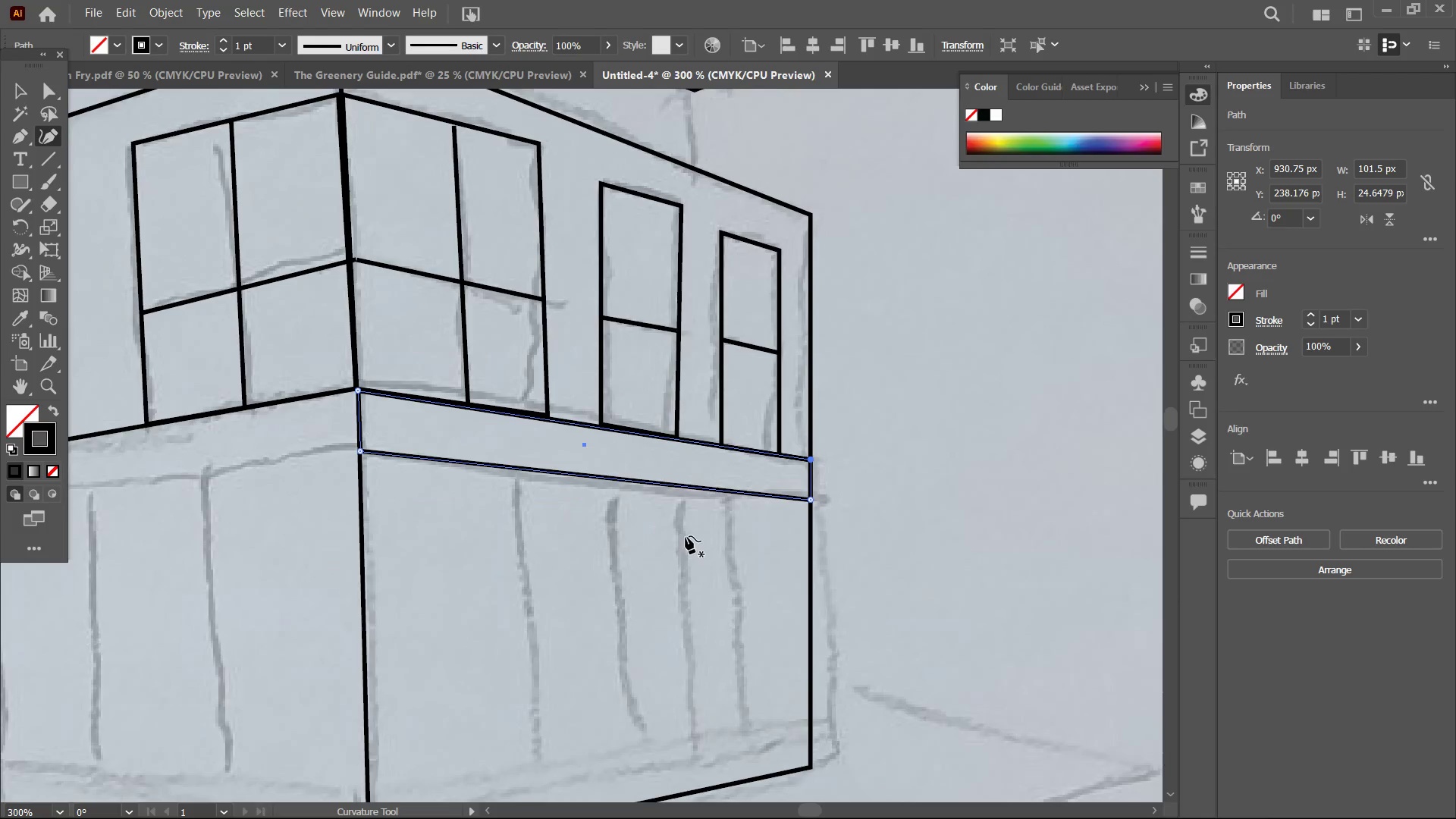 
hold_key(key=Space, duration=1.45)
 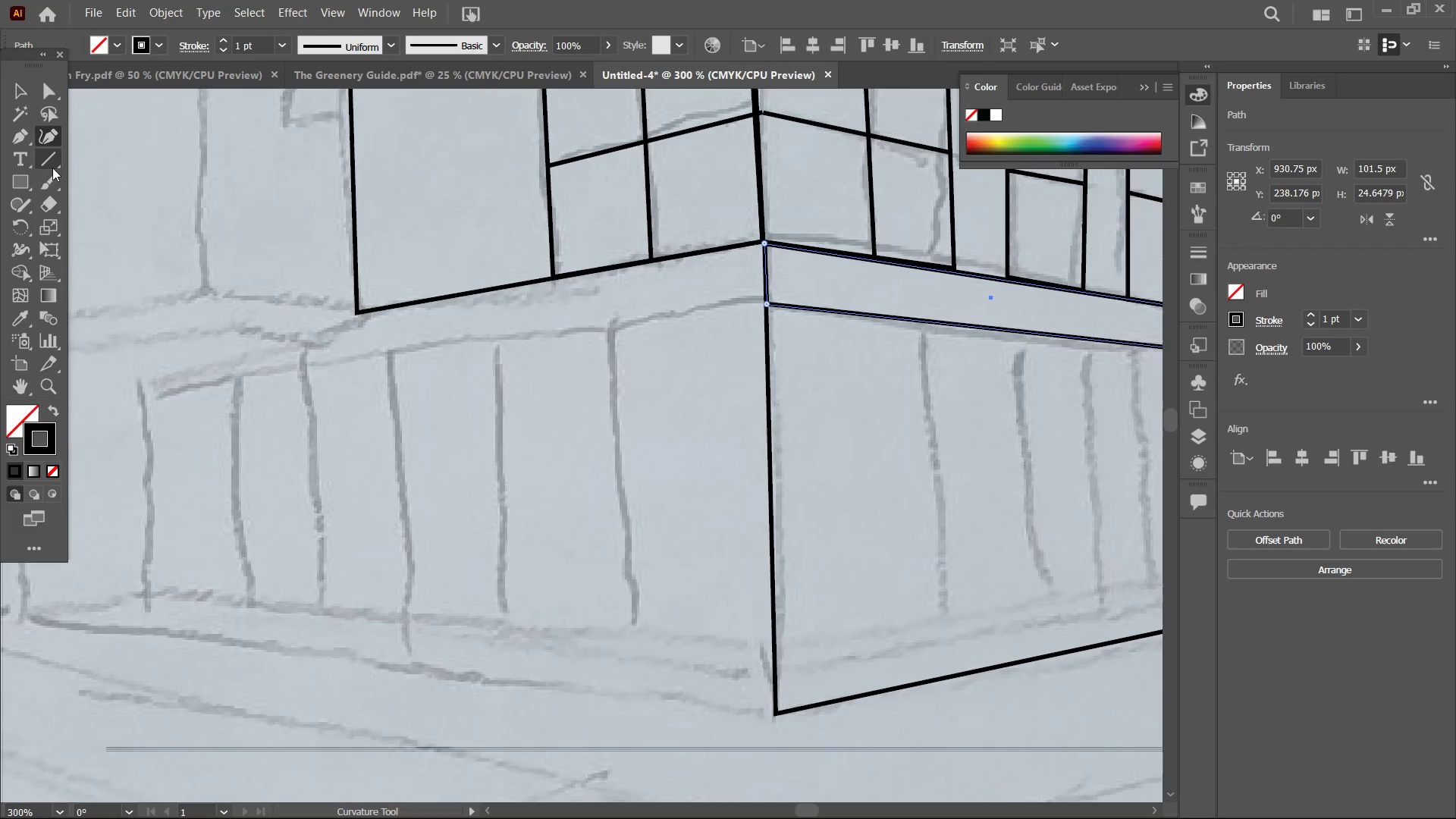 
left_click_drag(start_coordinate=[432, 649], to_coordinate=[839, 501])
 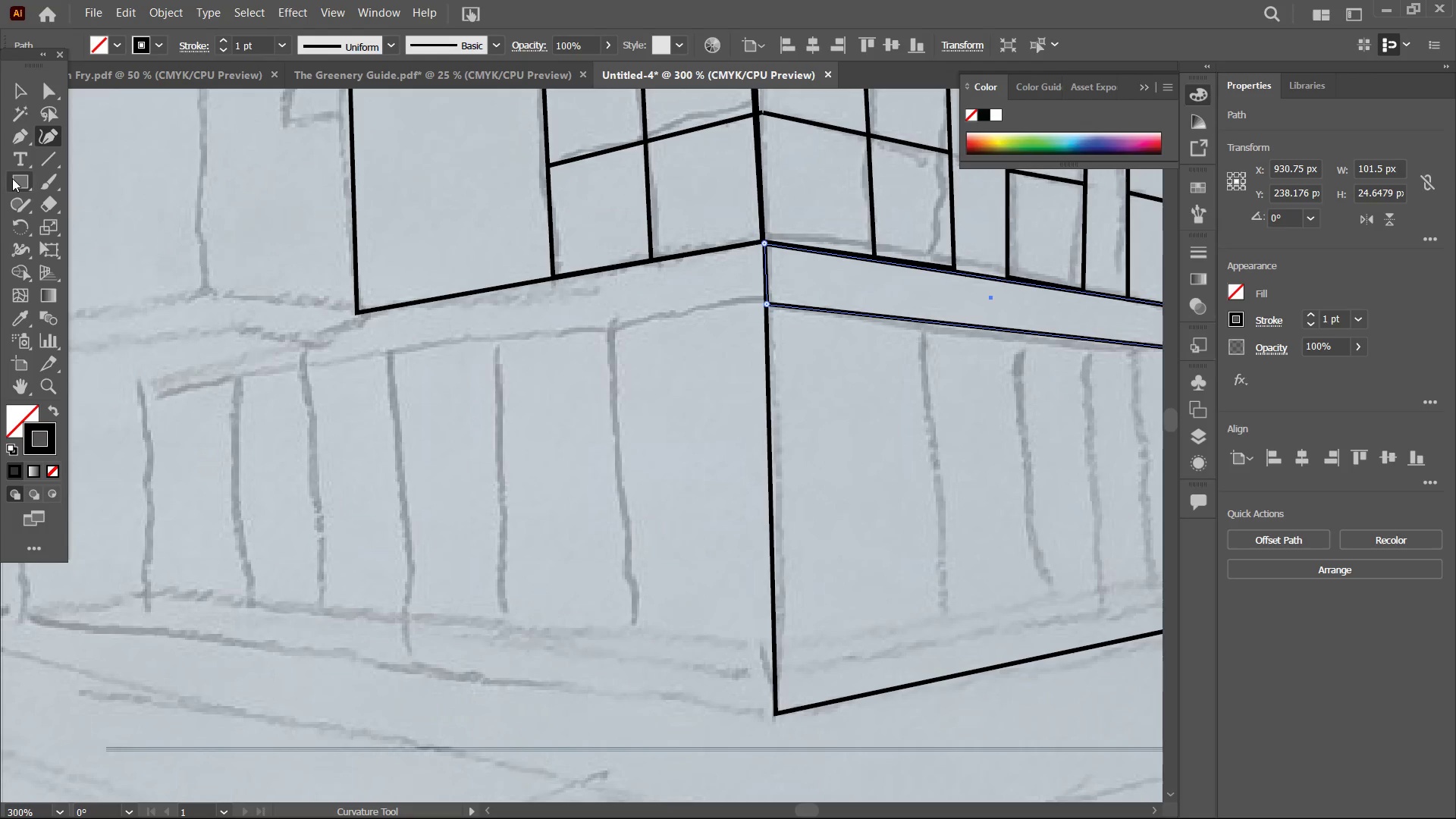 
left_click([12, 178])
 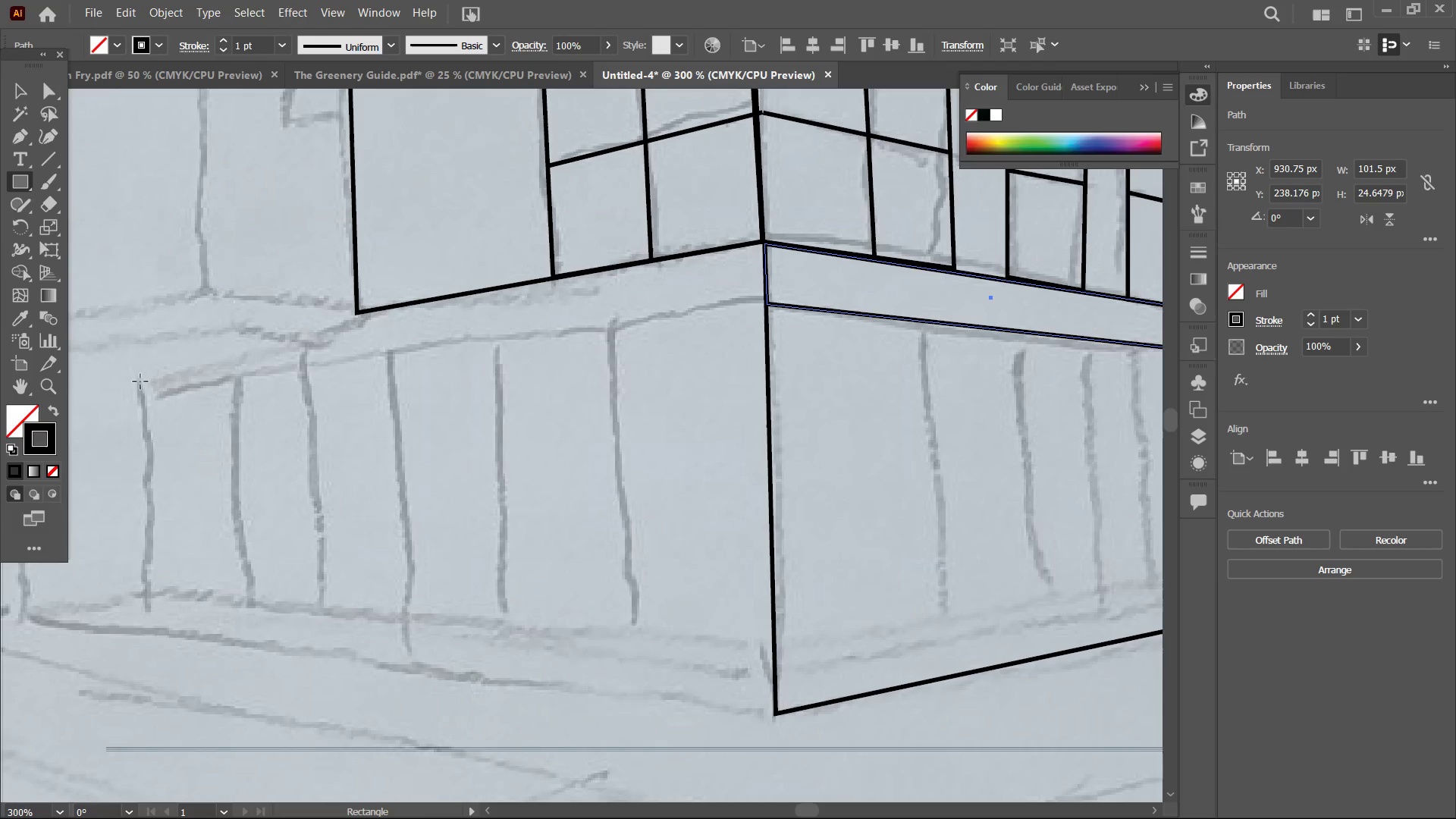 
left_click_drag(start_coordinate=[140, 381], to_coordinate=[778, 708])
 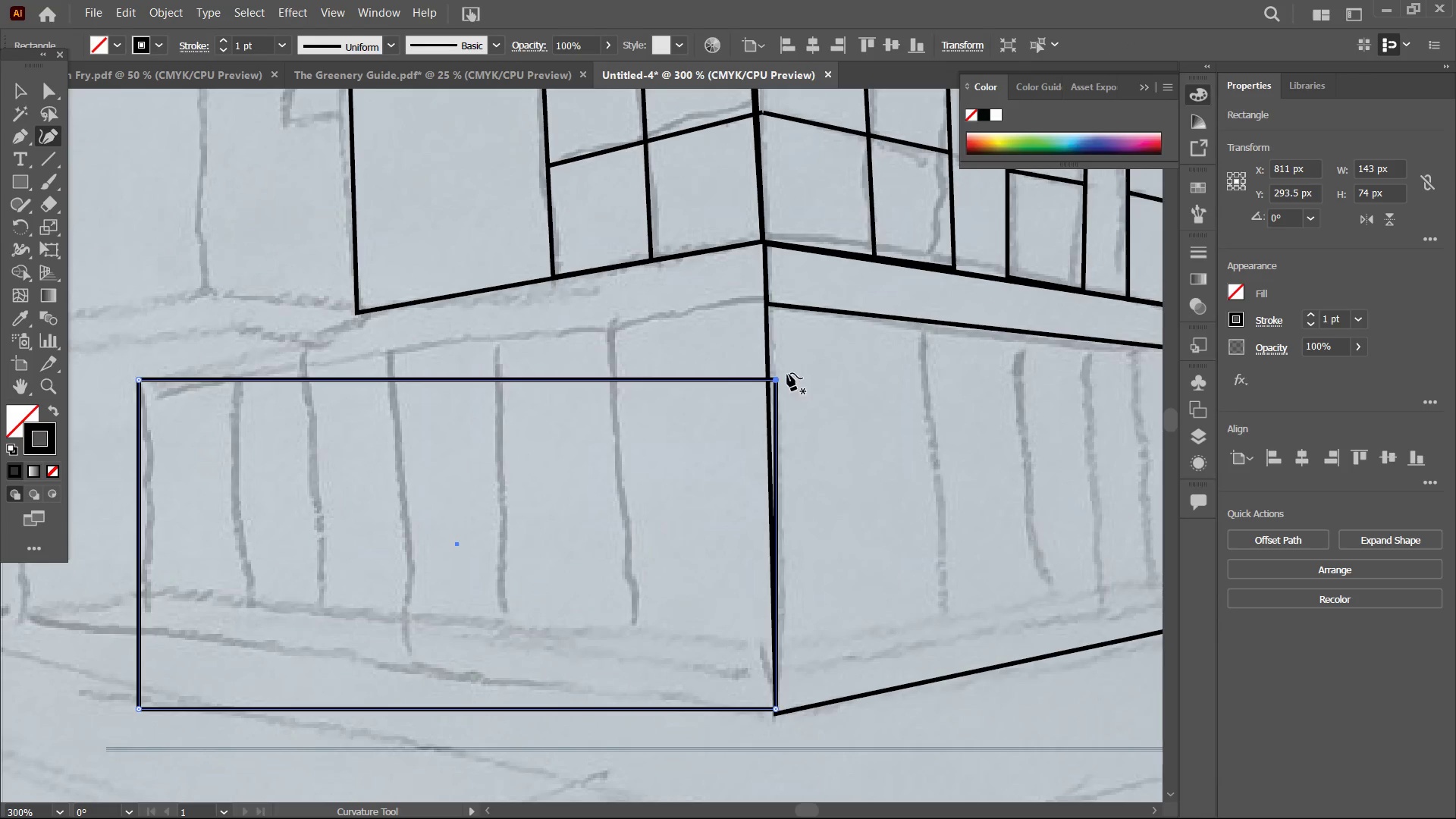 
left_click_drag(start_coordinate=[777, 381], to_coordinate=[766, 243])
 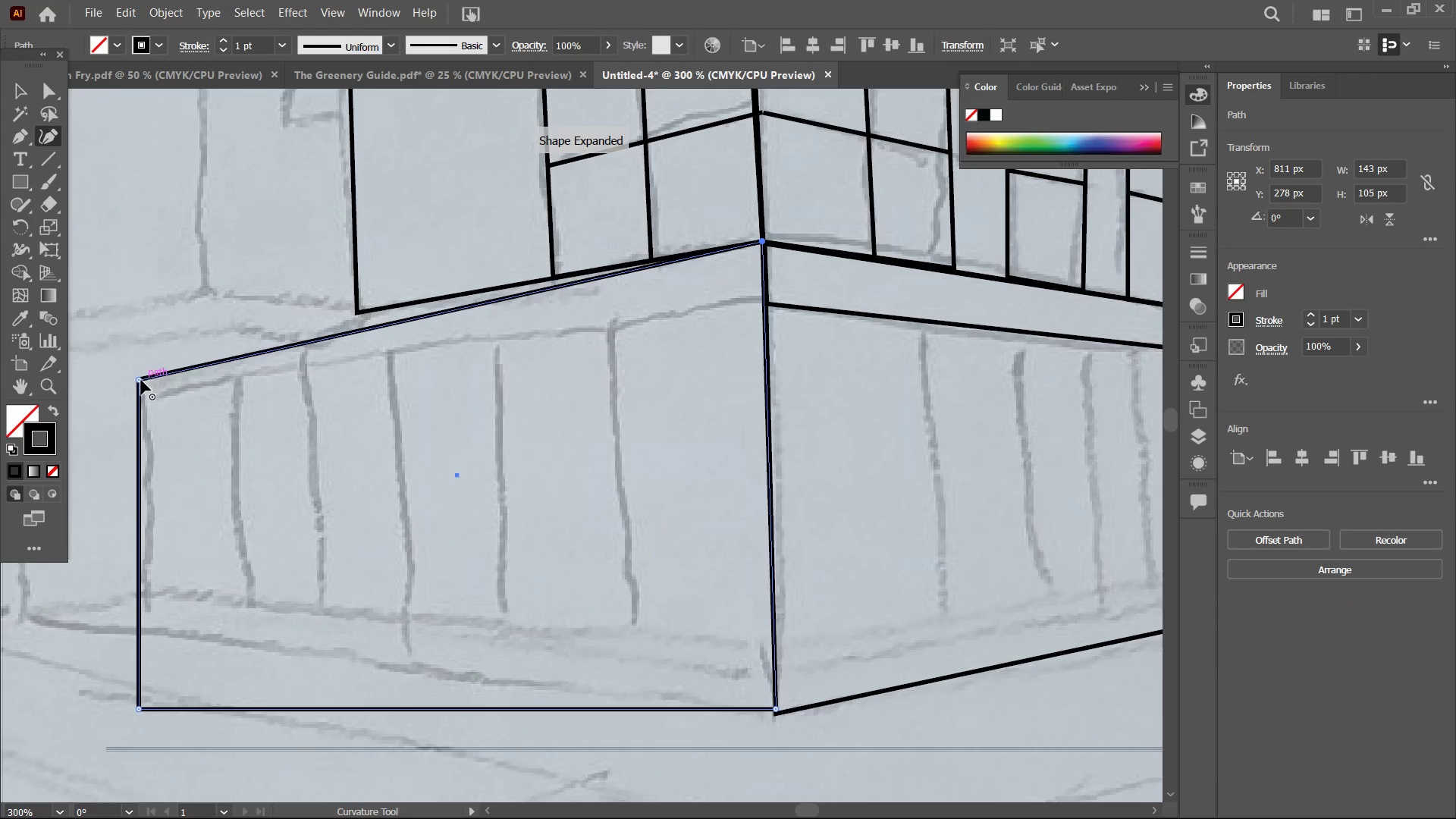 
left_click_drag(start_coordinate=[141, 380], to_coordinate=[141, 353])
 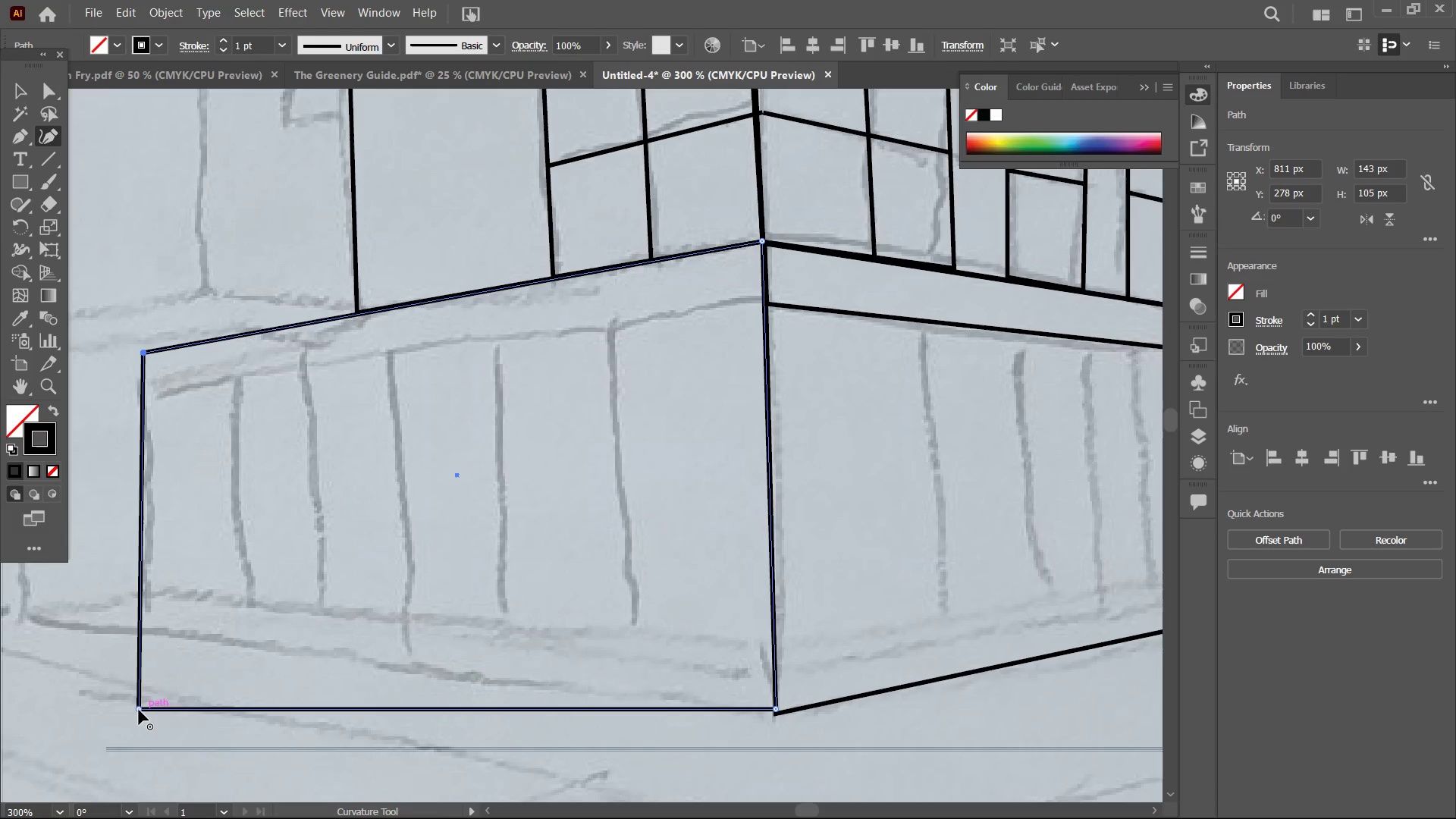 
left_click_drag(start_coordinate=[138, 707], to_coordinate=[141, 629])
 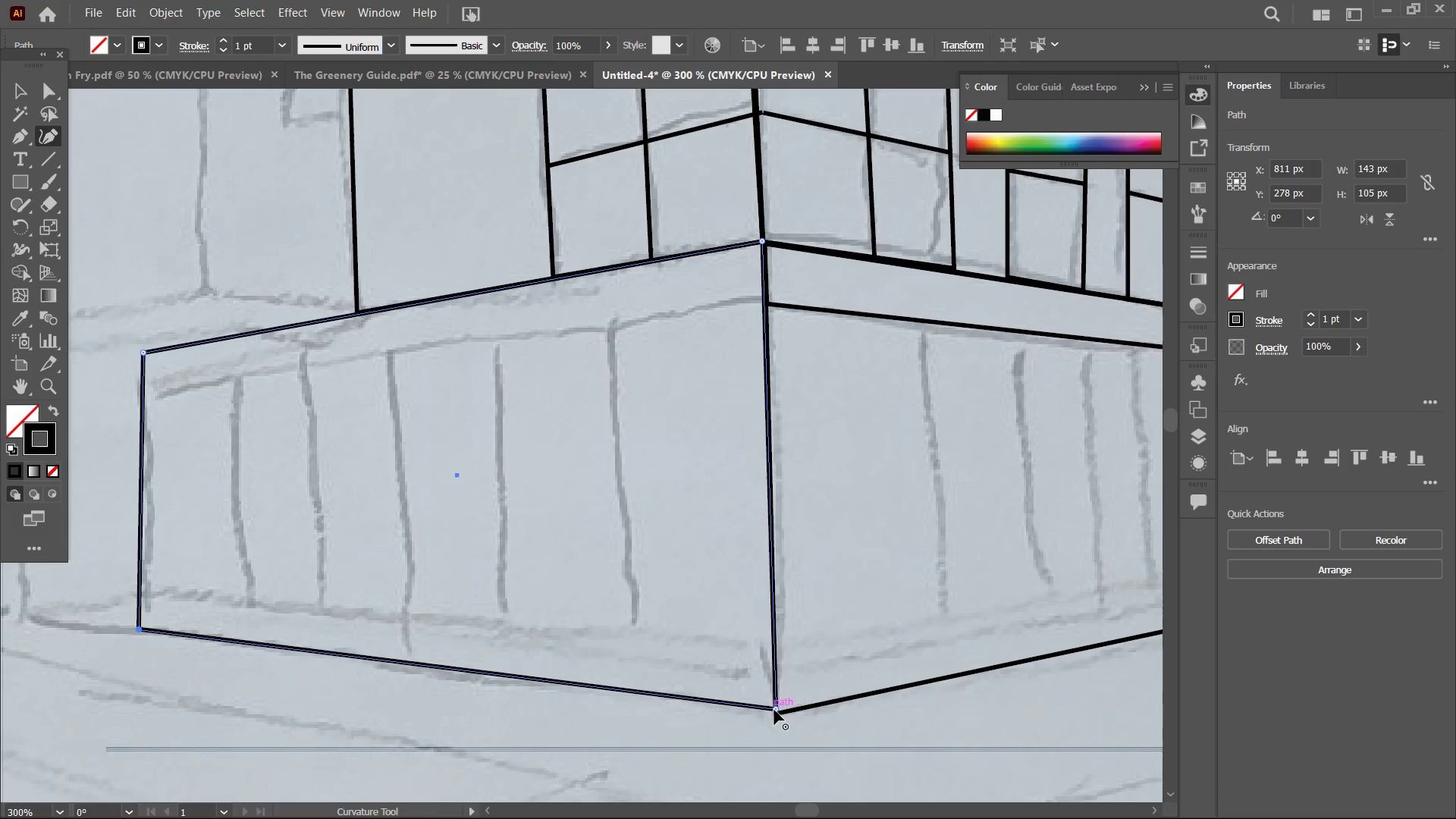 
left_click_drag(start_coordinate=[774, 710], to_coordinate=[774, 714])
 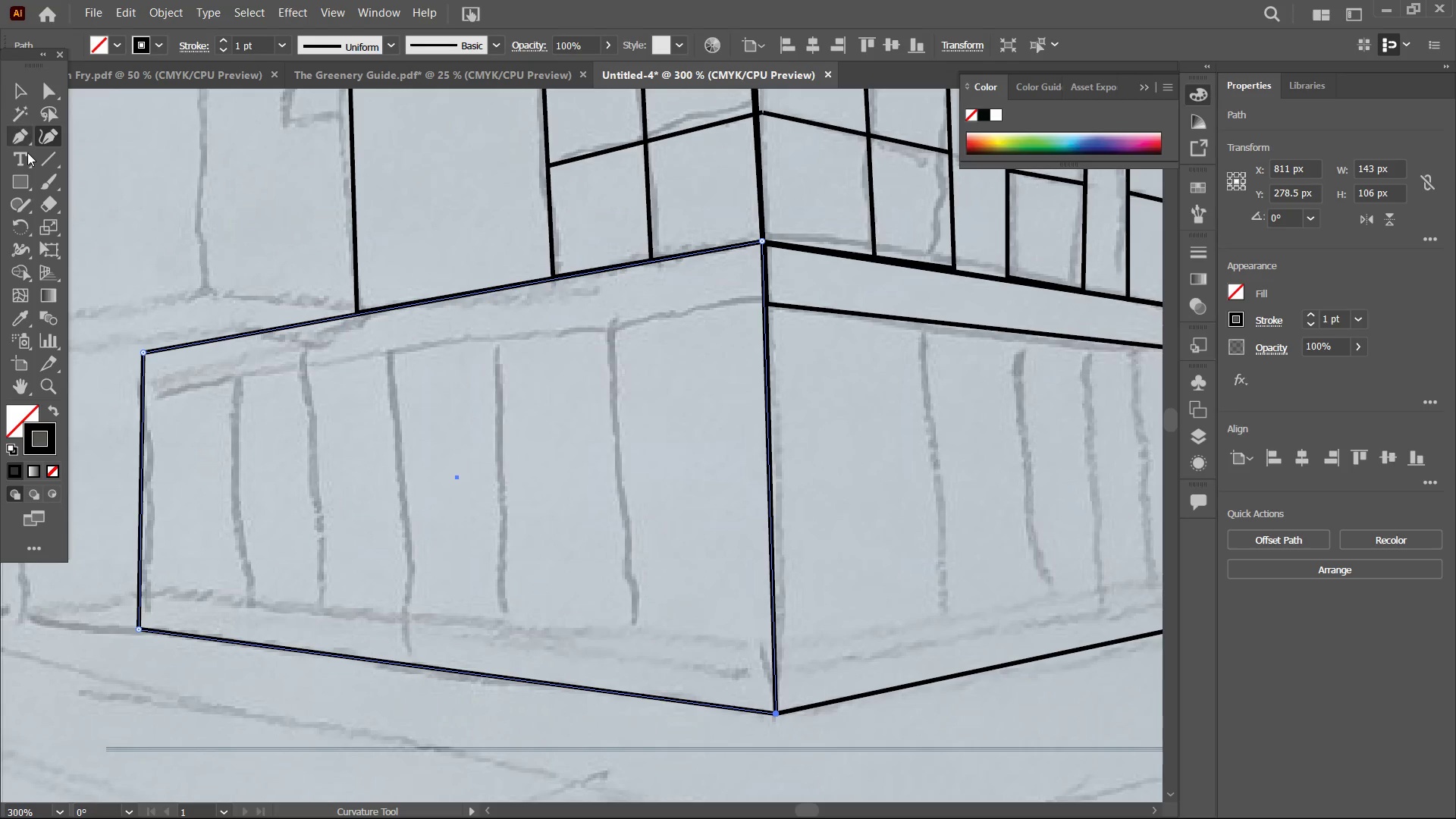 
key(Control+C)
 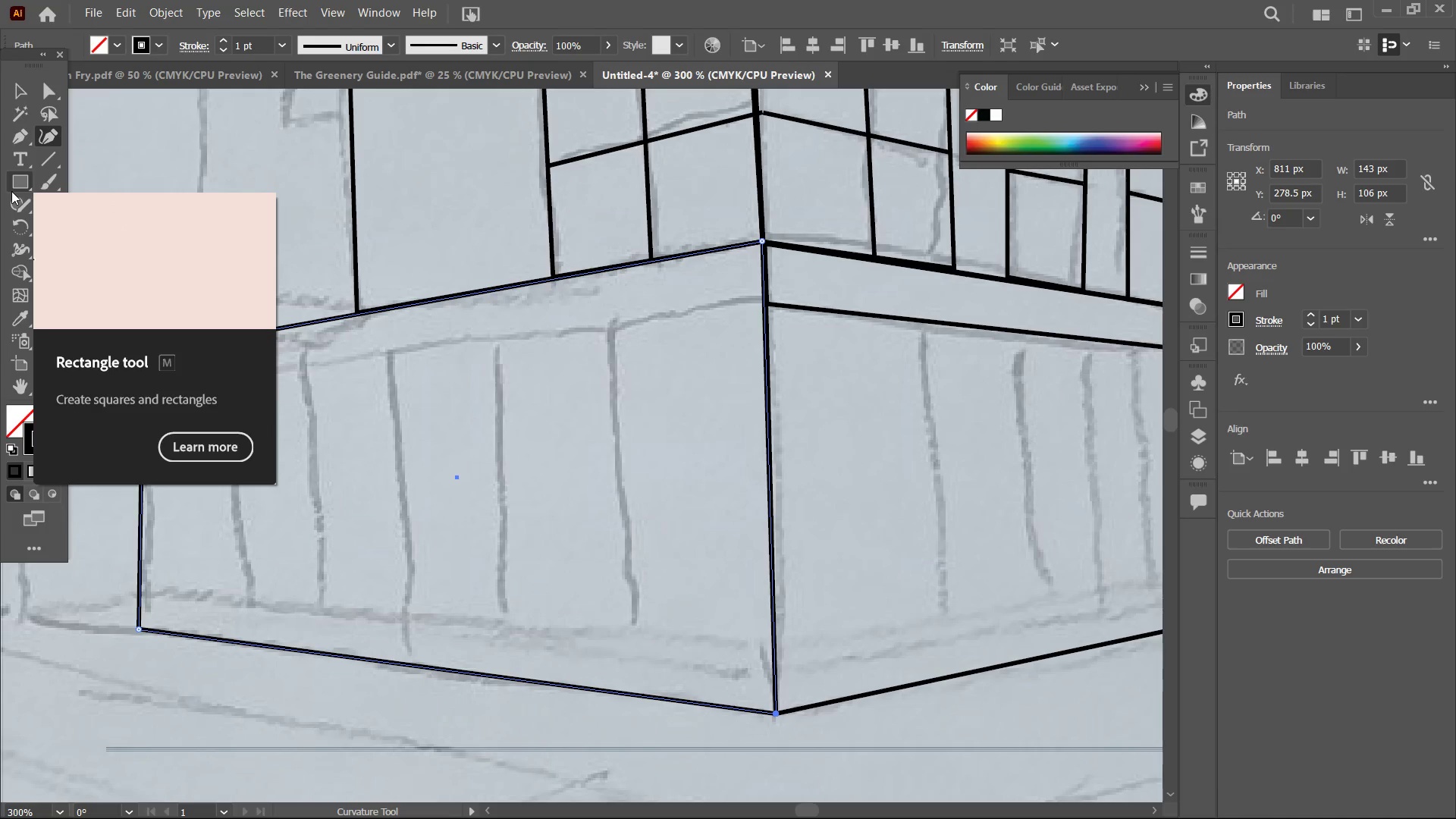 
key(Control+V)
 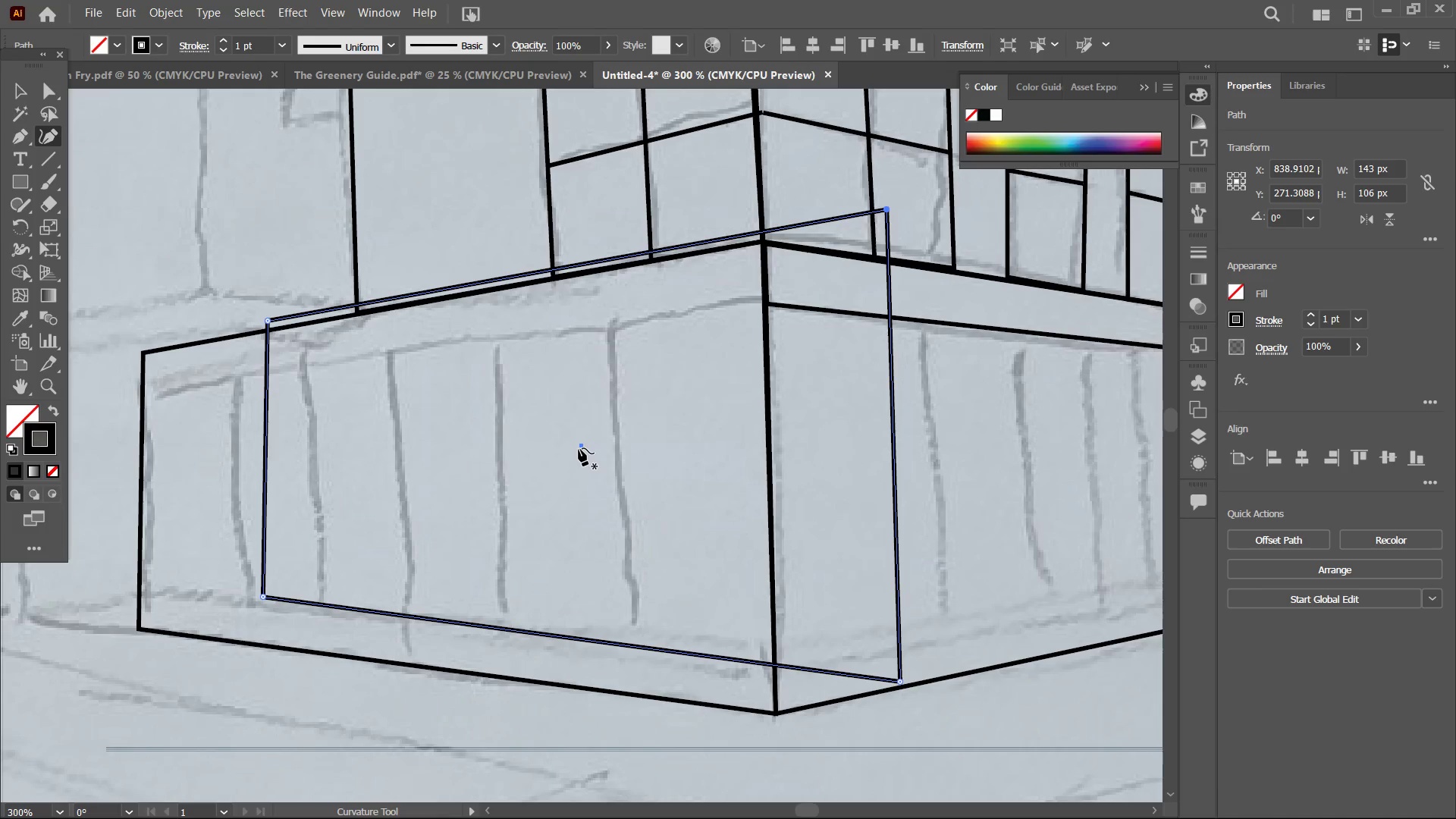 
left_click_drag(start_coordinate=[579, 447], to_coordinate=[429, 453])
 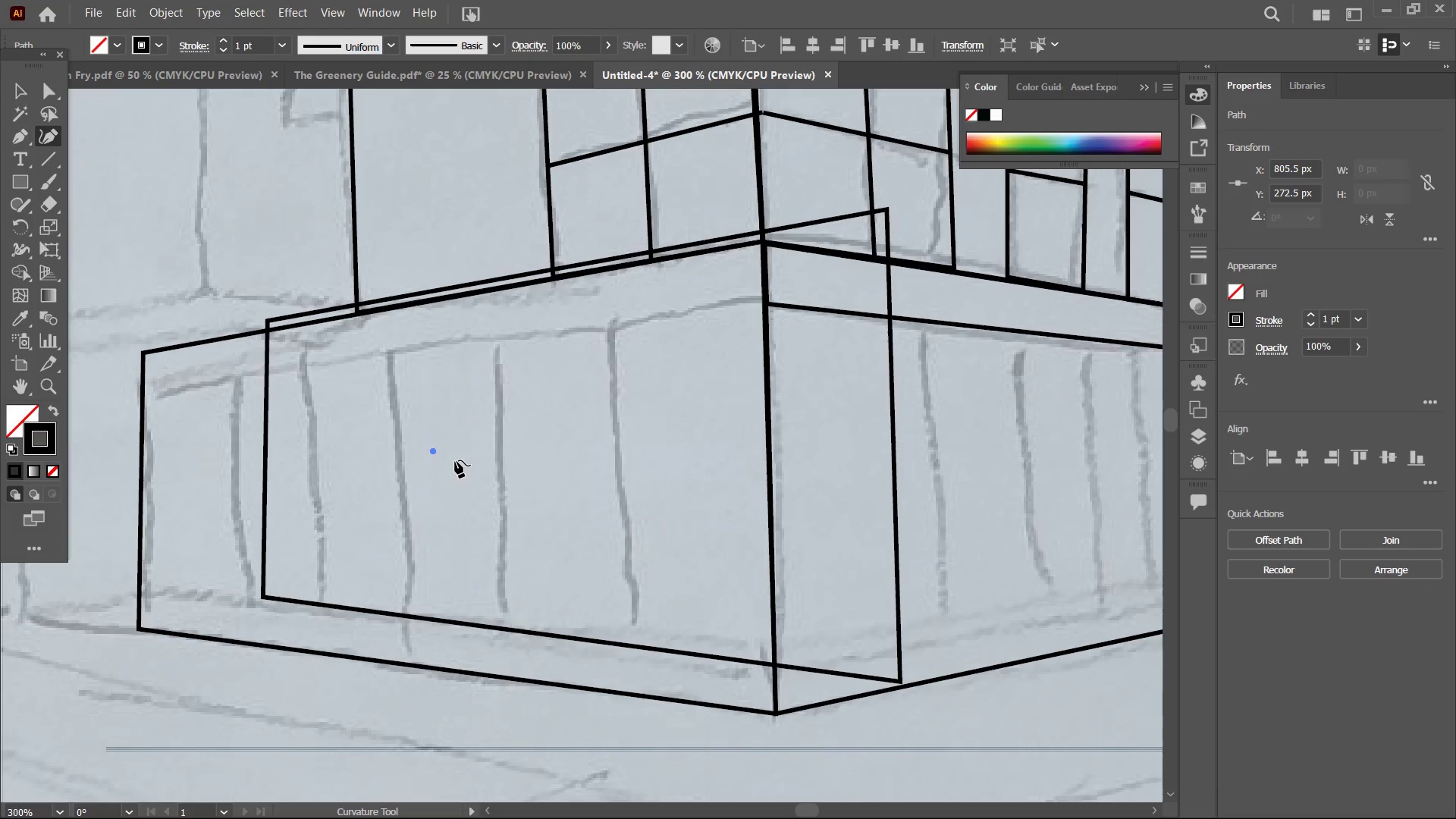 
key(Backspace)
 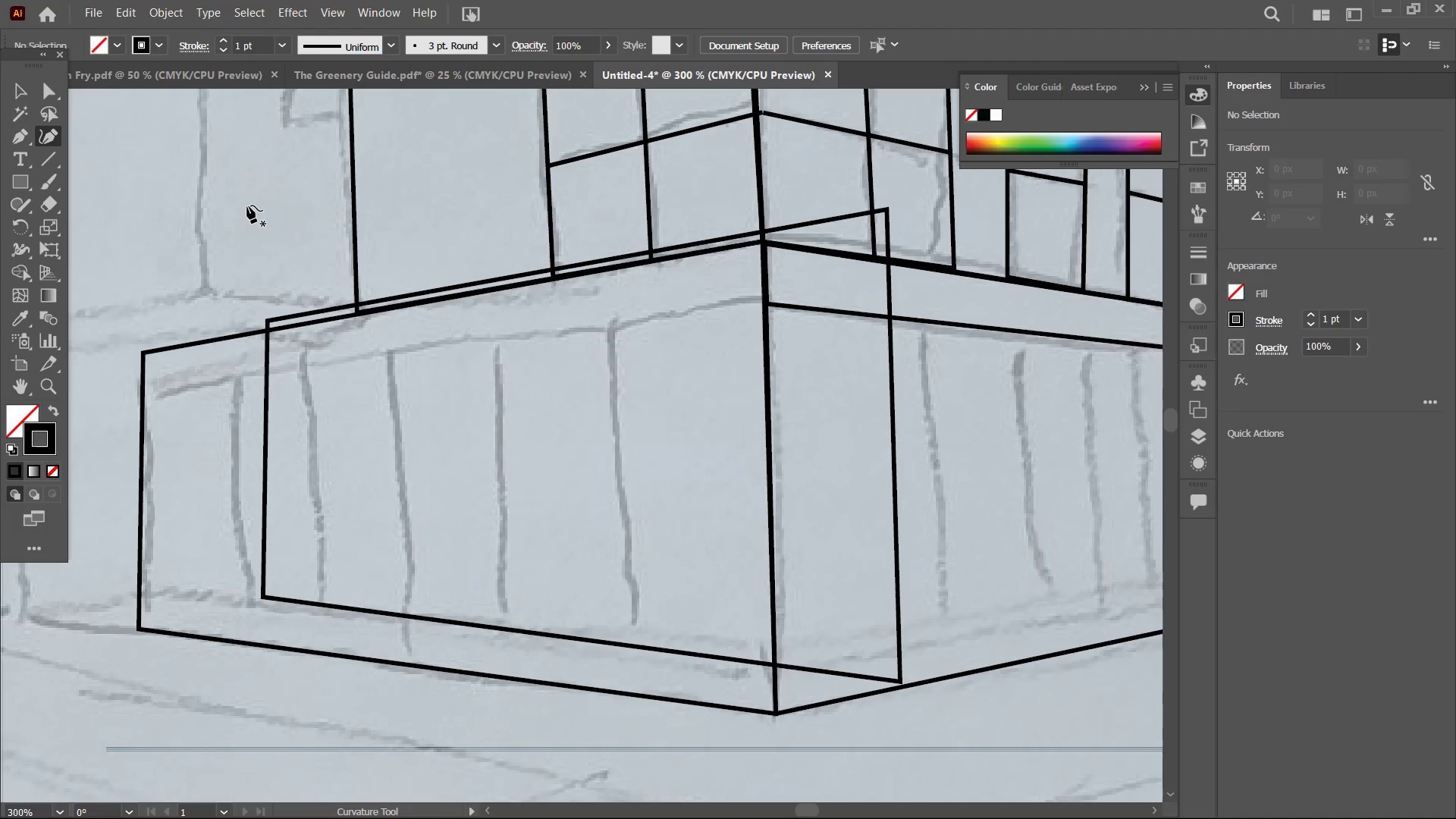 
wait(5.27)
 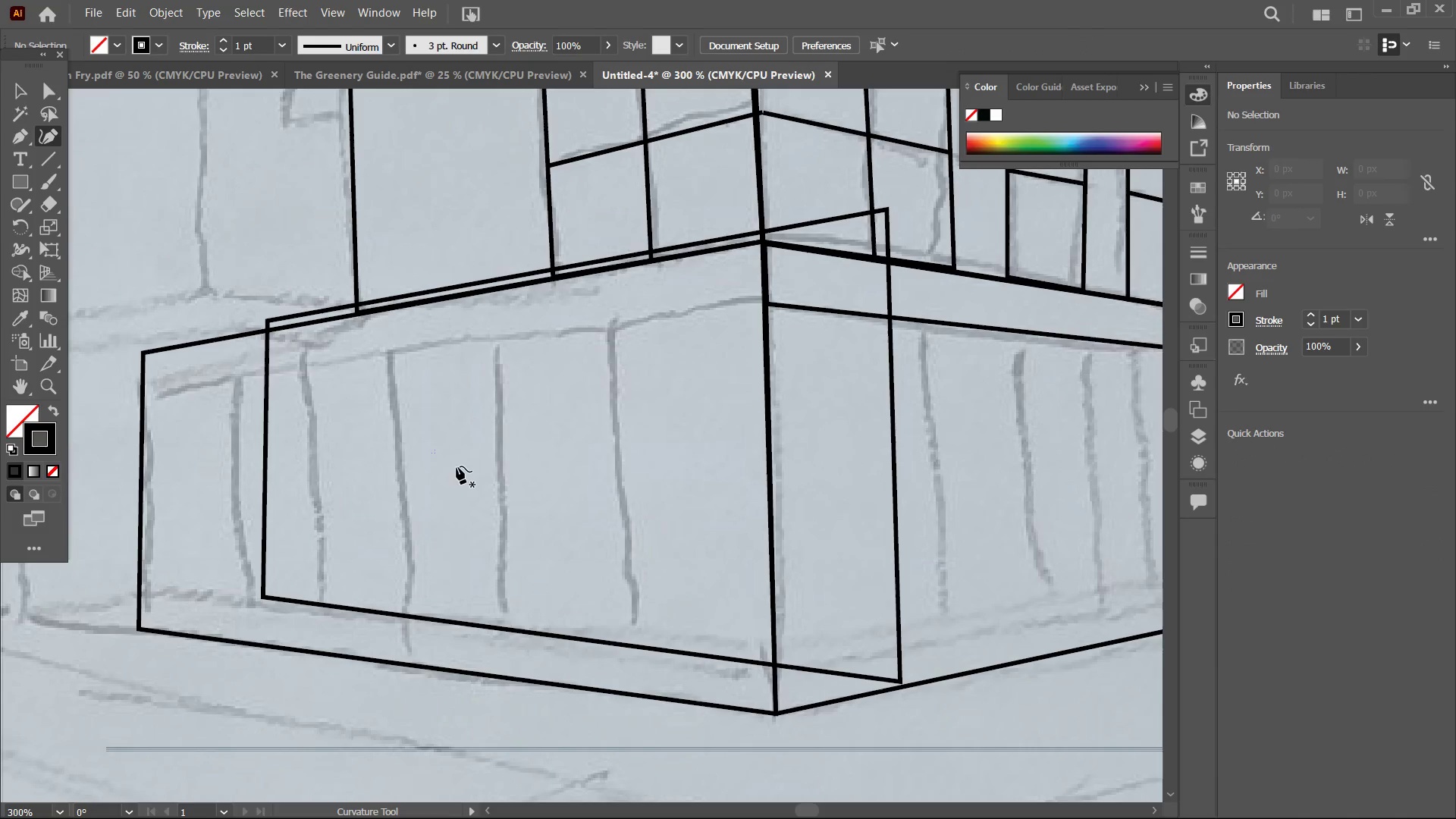 
left_click([11, 87])
 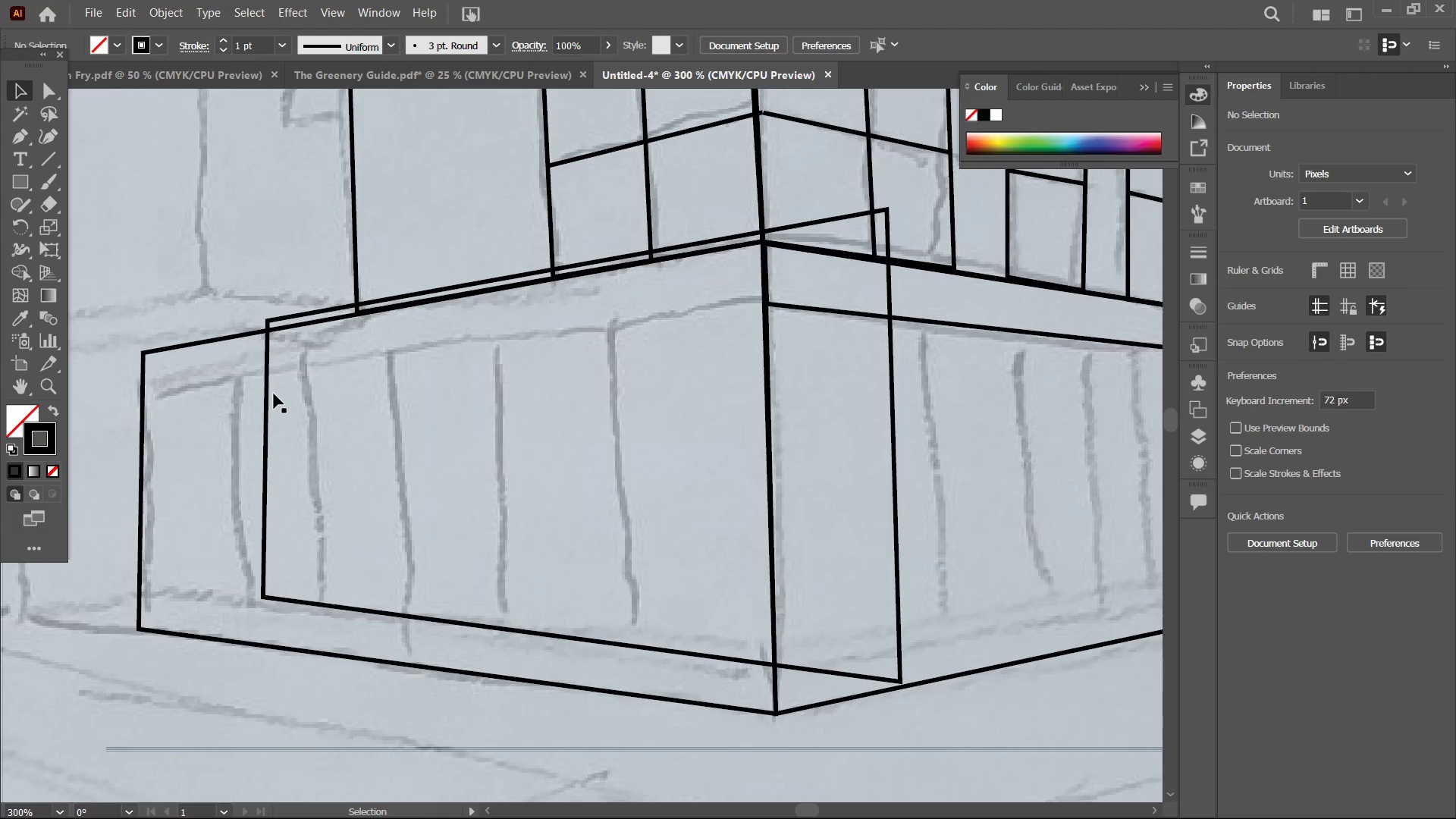 
left_click([267, 395])
 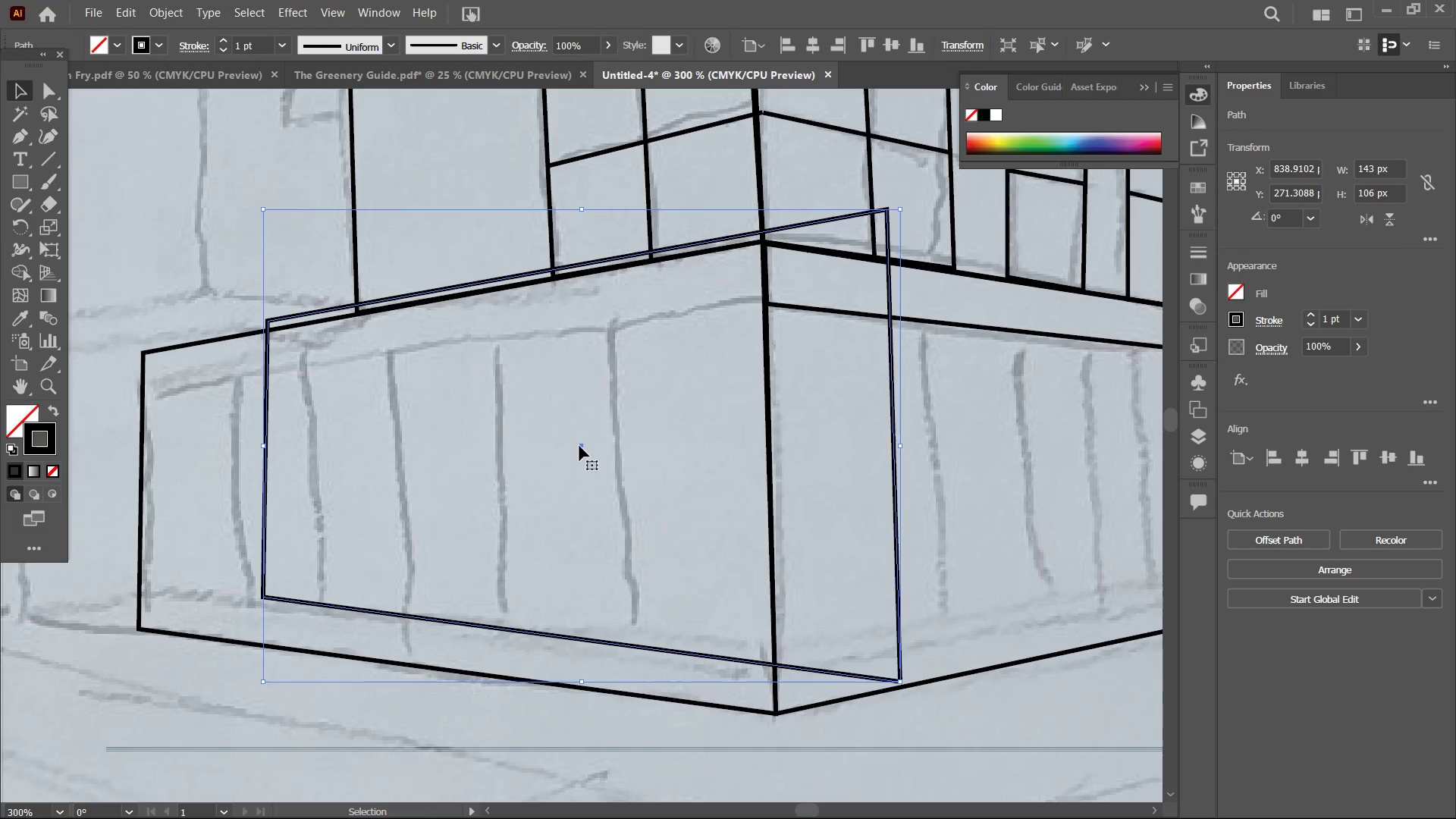 
left_click_drag(start_coordinate=[580, 446], to_coordinate=[457, 476])
 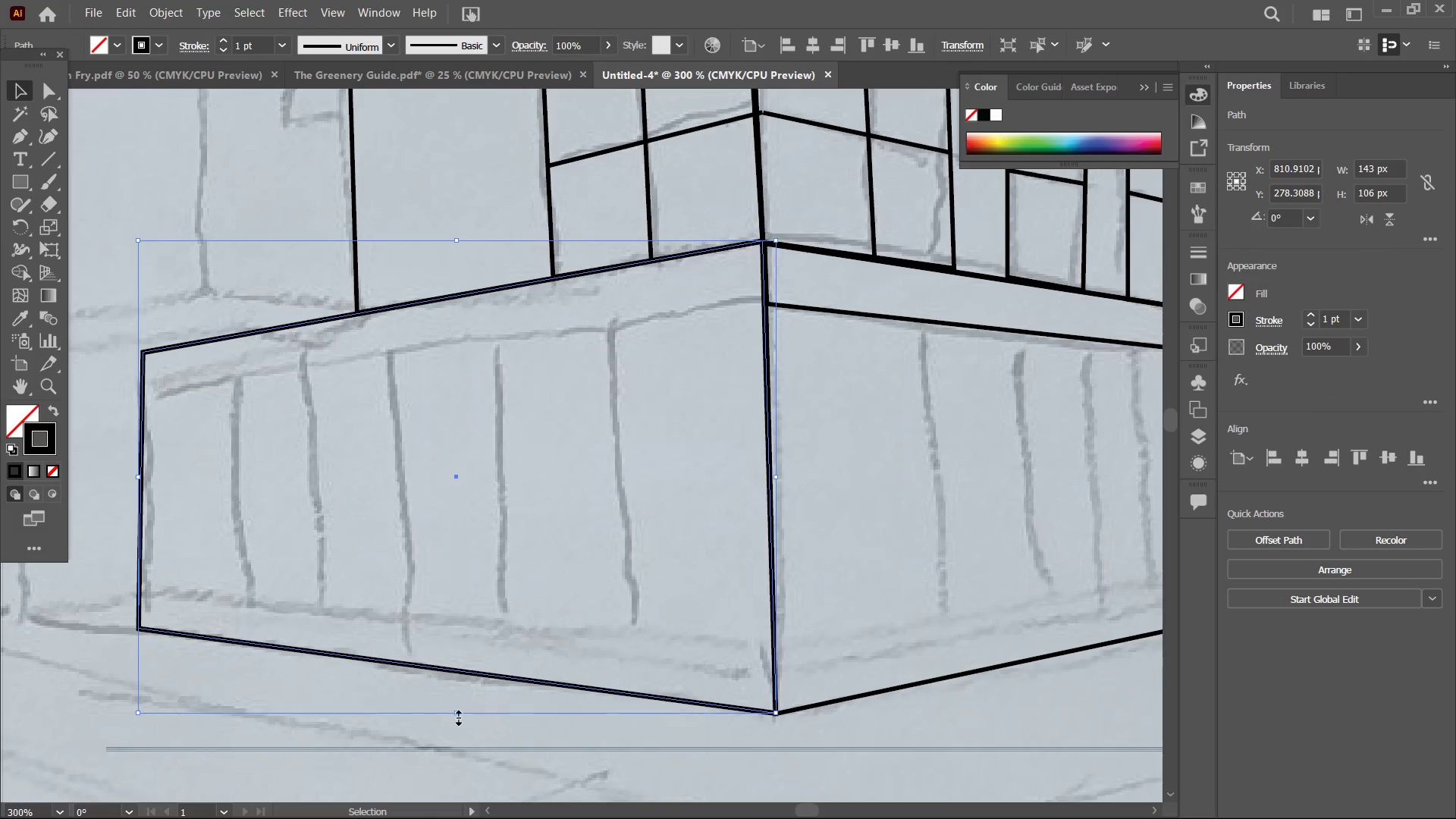 
left_click_drag(start_coordinate=[456, 714], to_coordinate=[419, 373])
 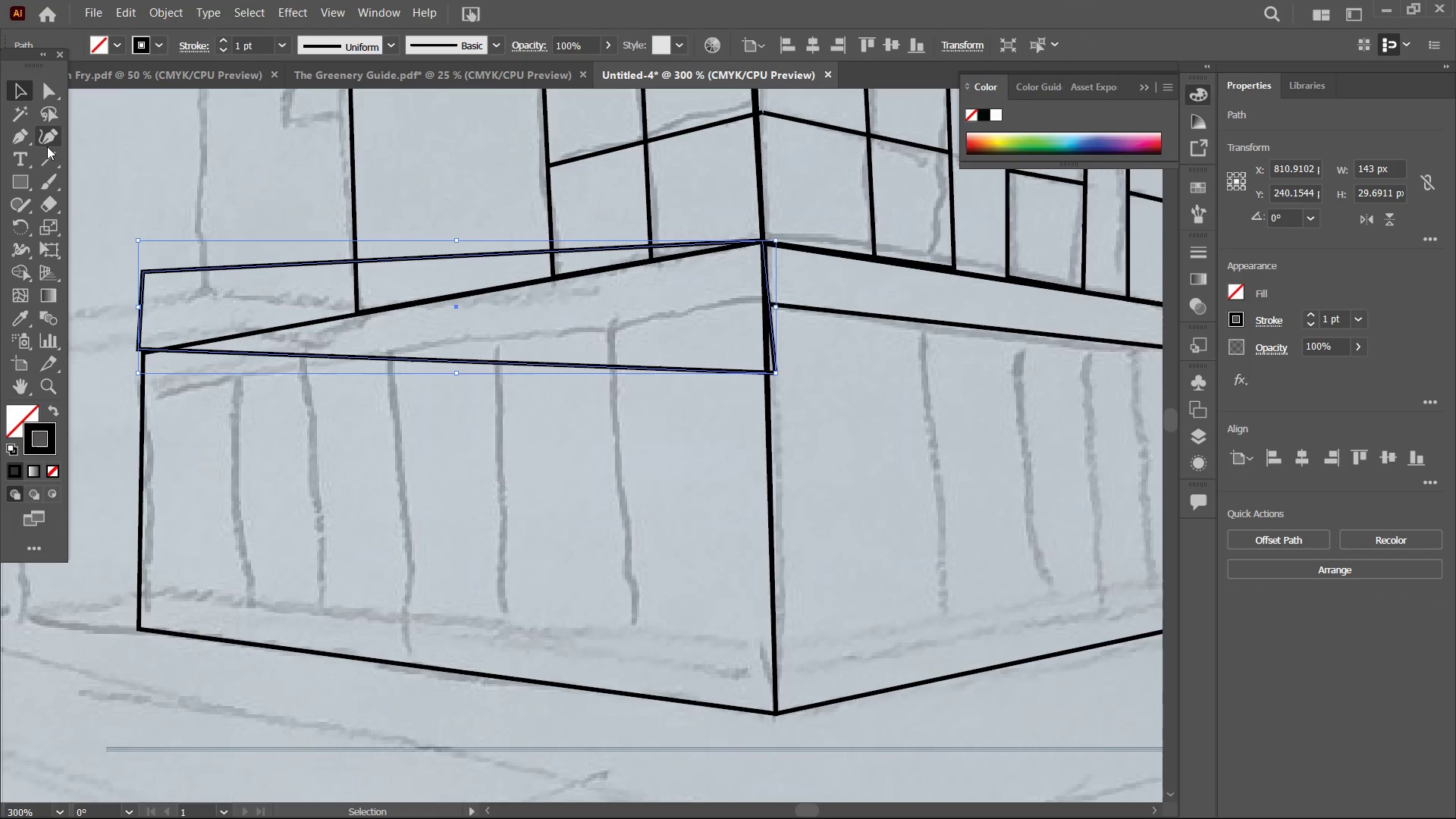 
left_click([50, 140])
 